 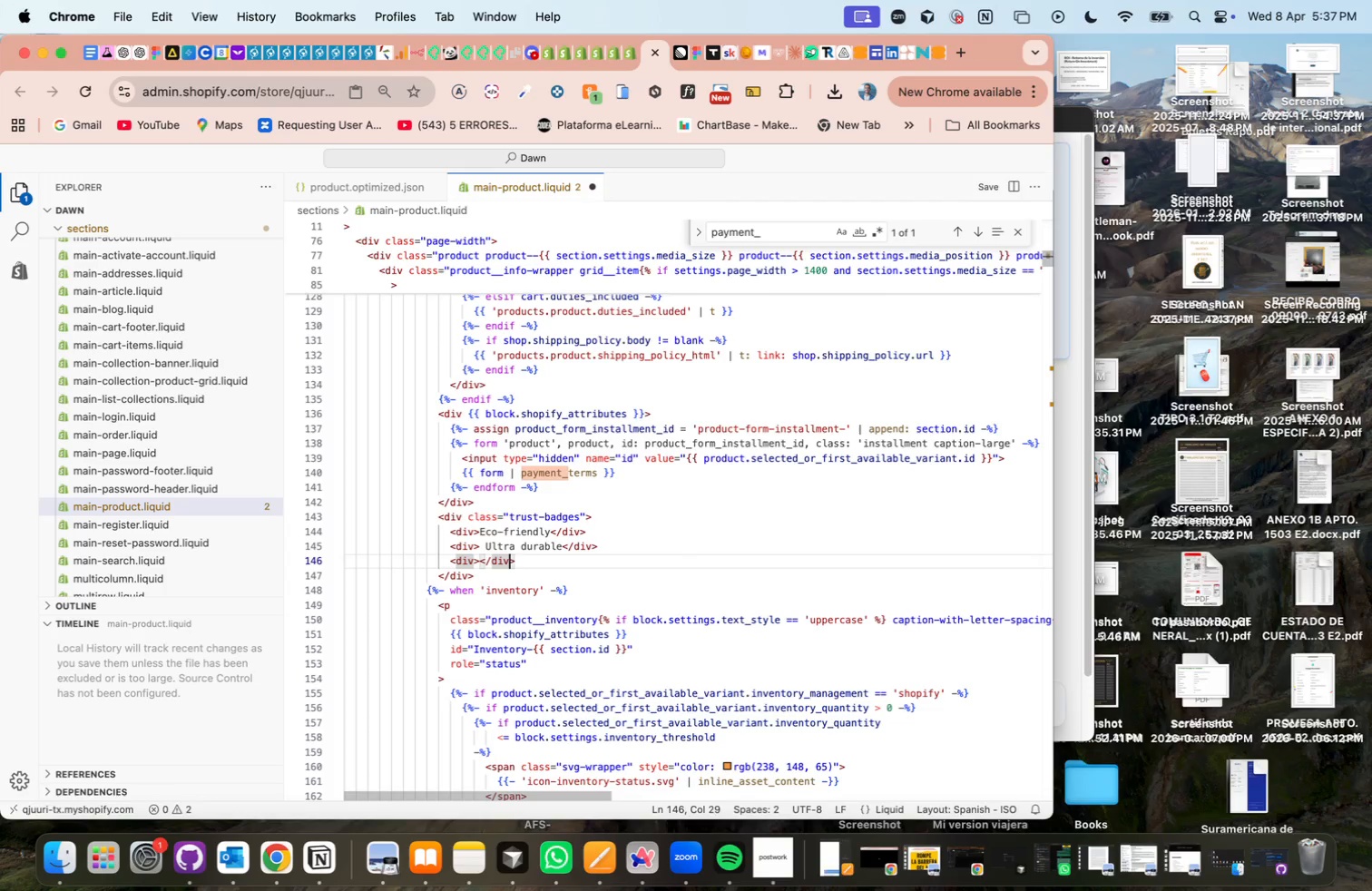 
key(ArrowLeft)
 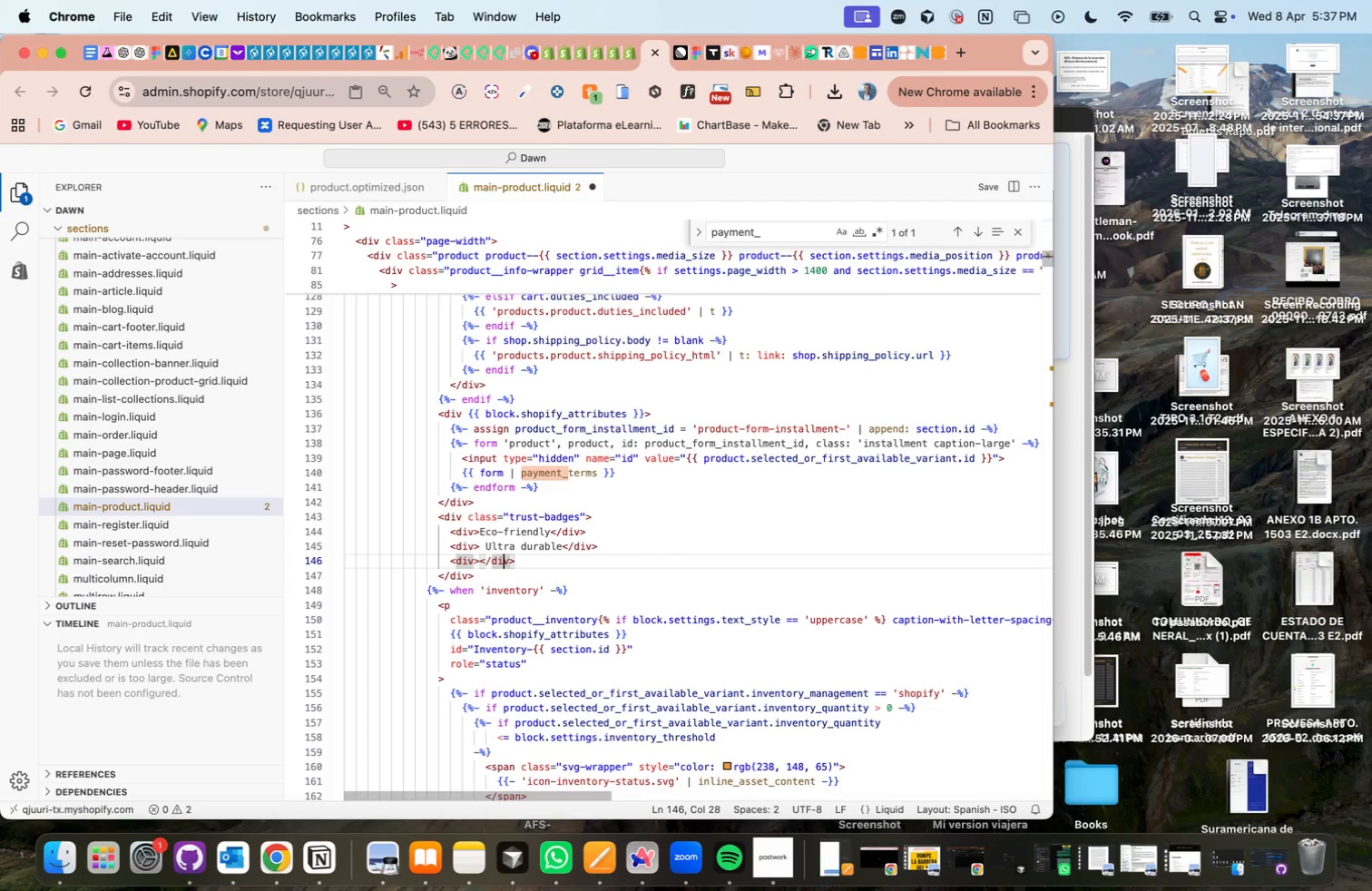 
key(ArrowLeft)
 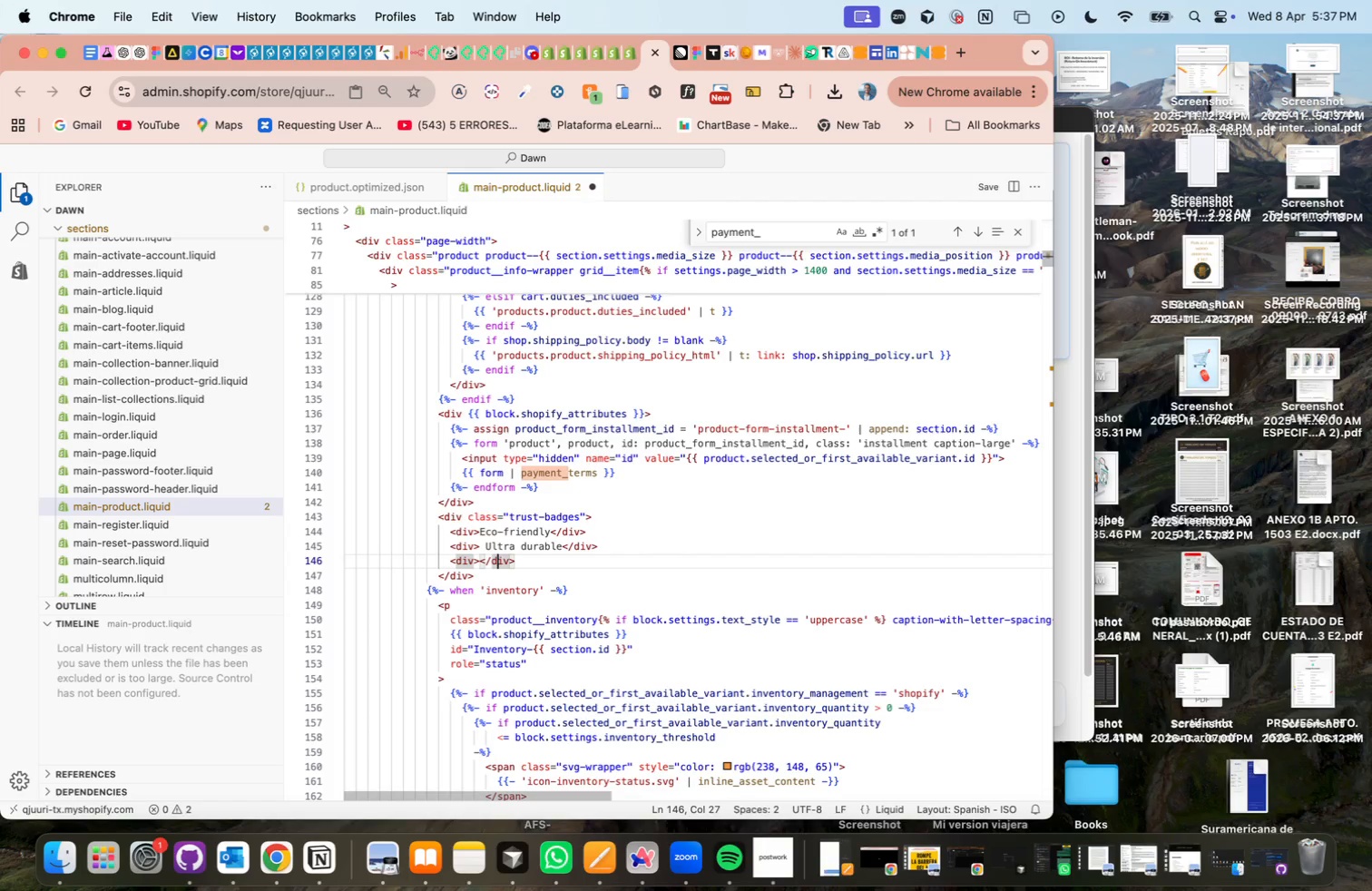 
key(ArrowLeft)
 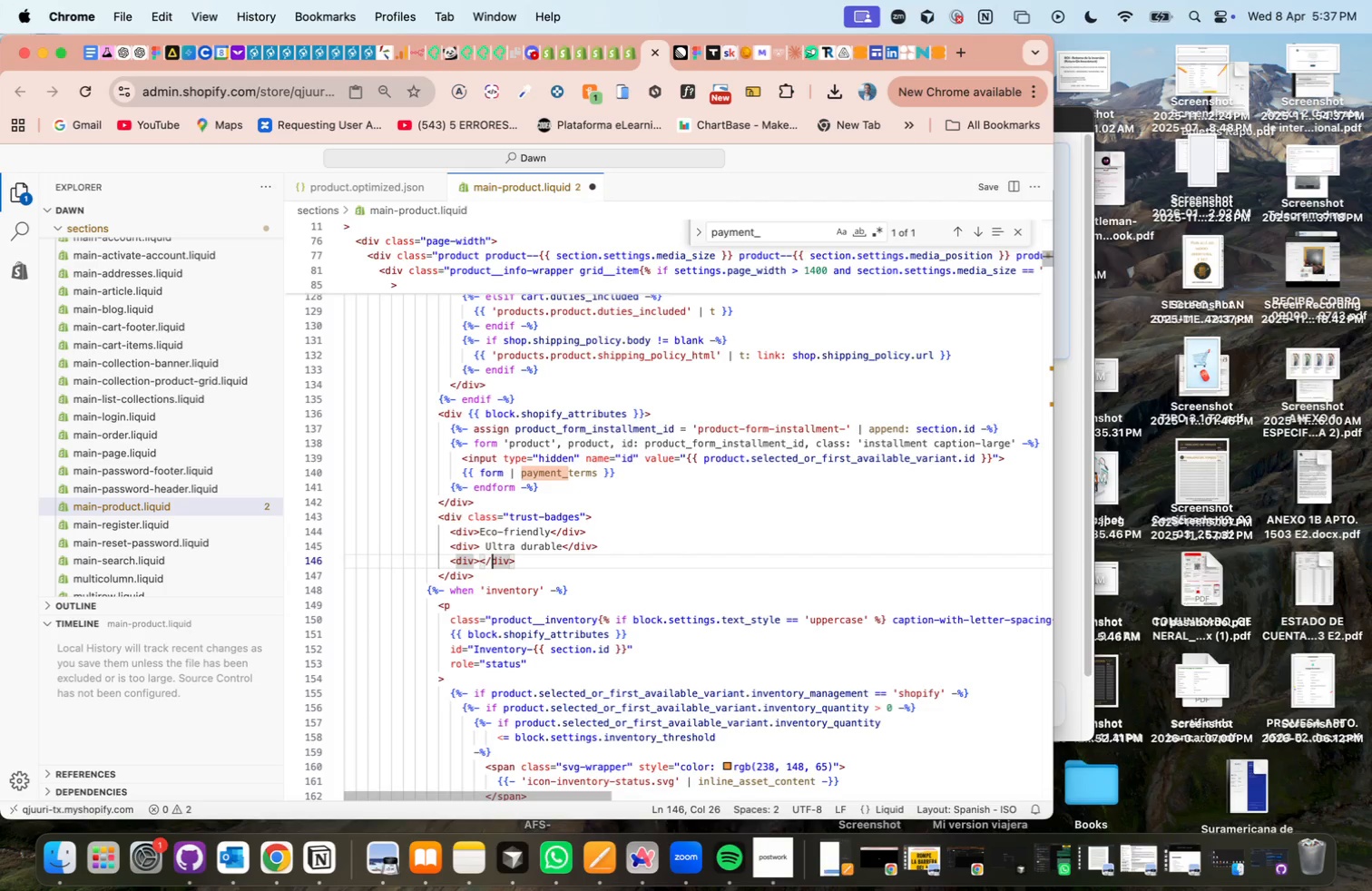 
key(ArrowLeft)
 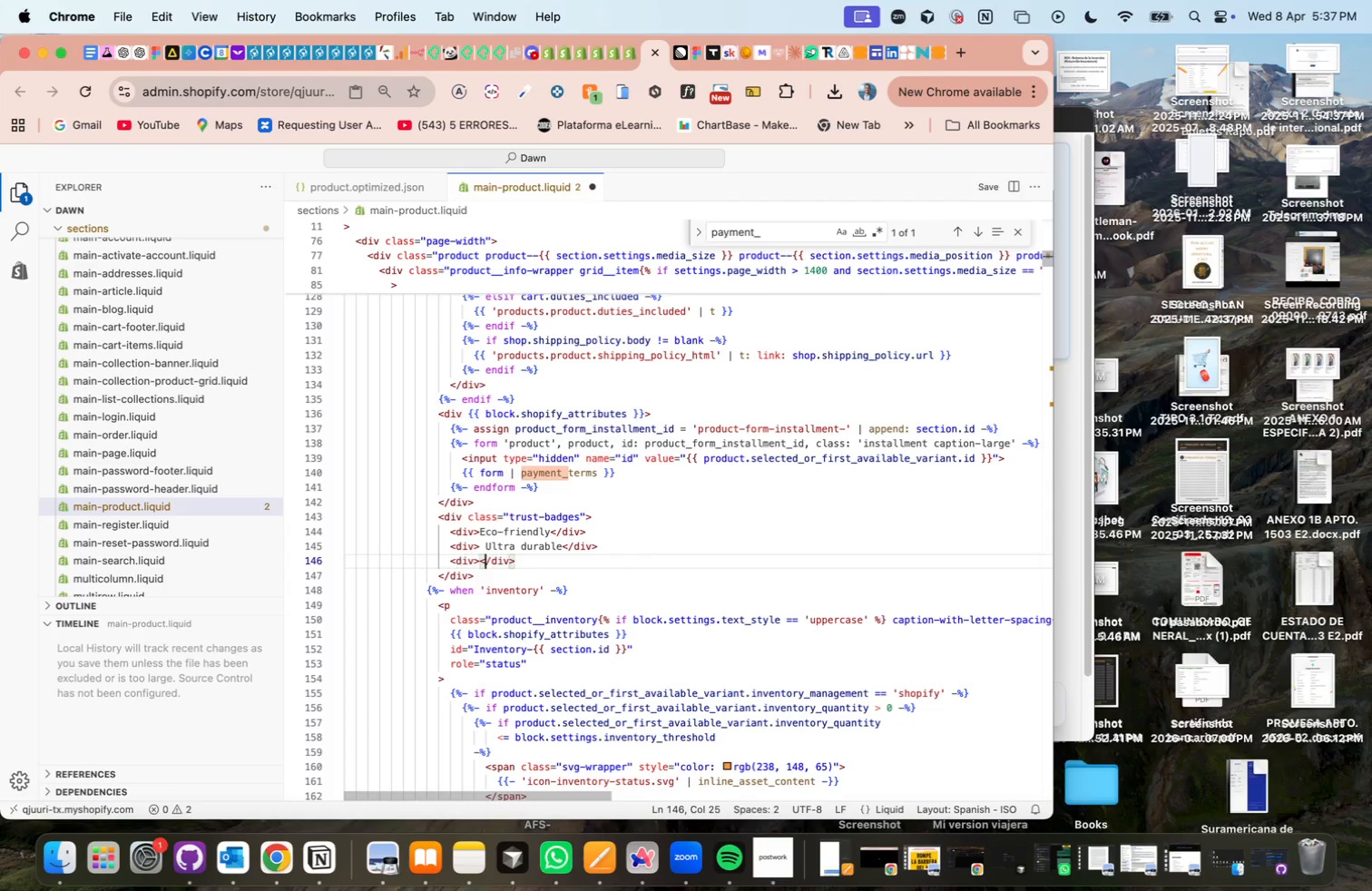 
key(ArrowLeft)
 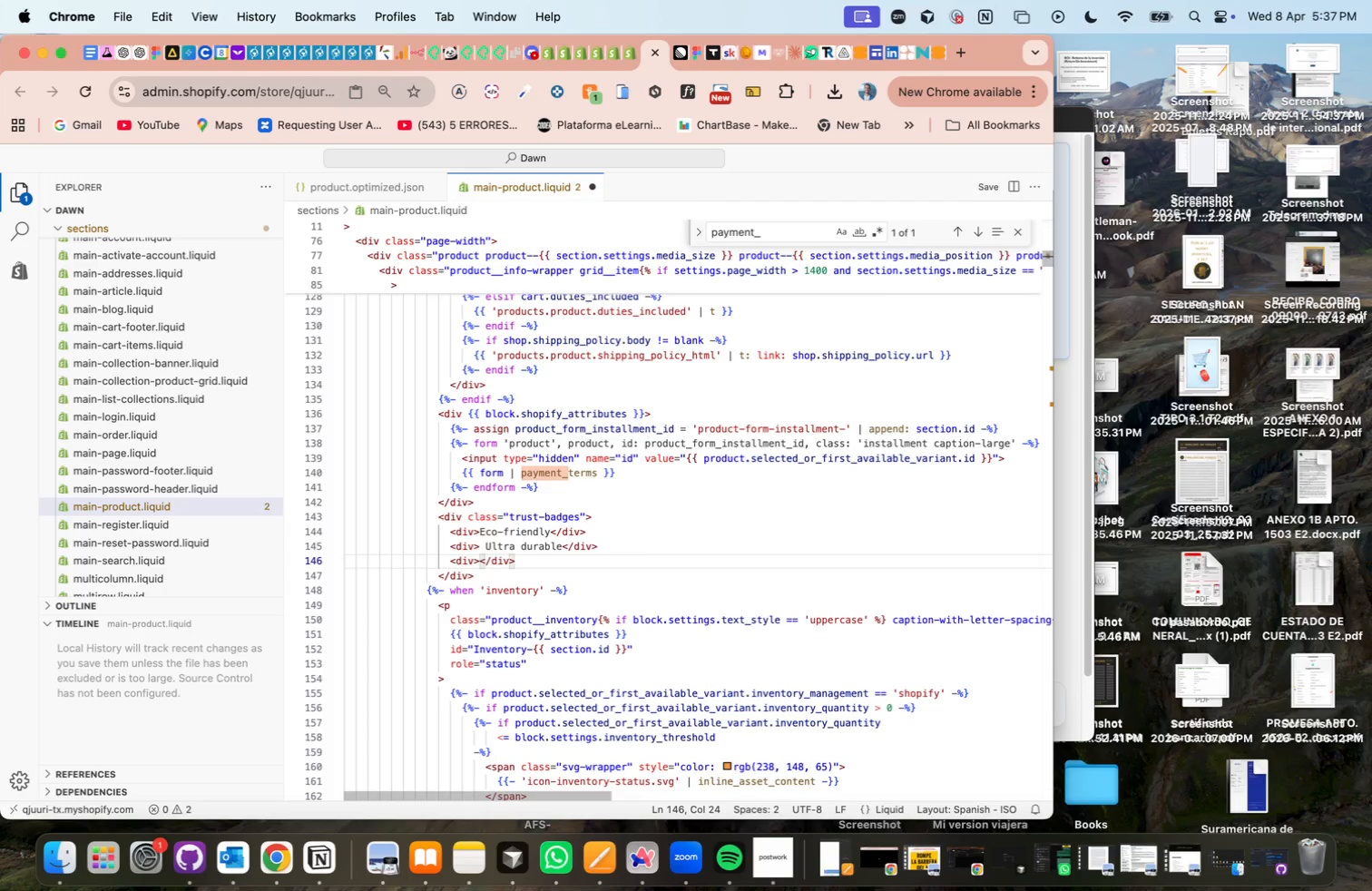 
type(Machibne washable)
 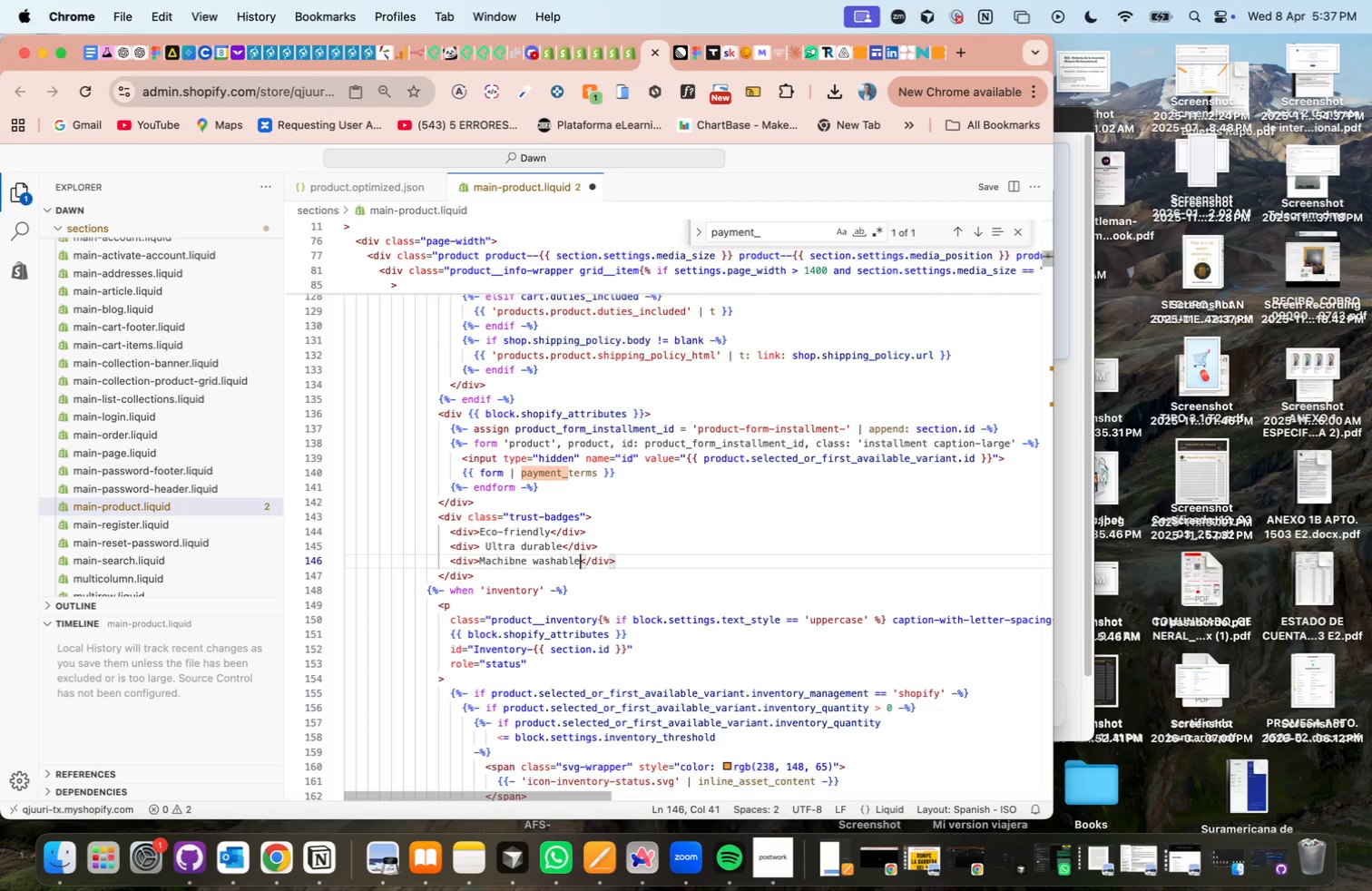 
wait(9.08)
 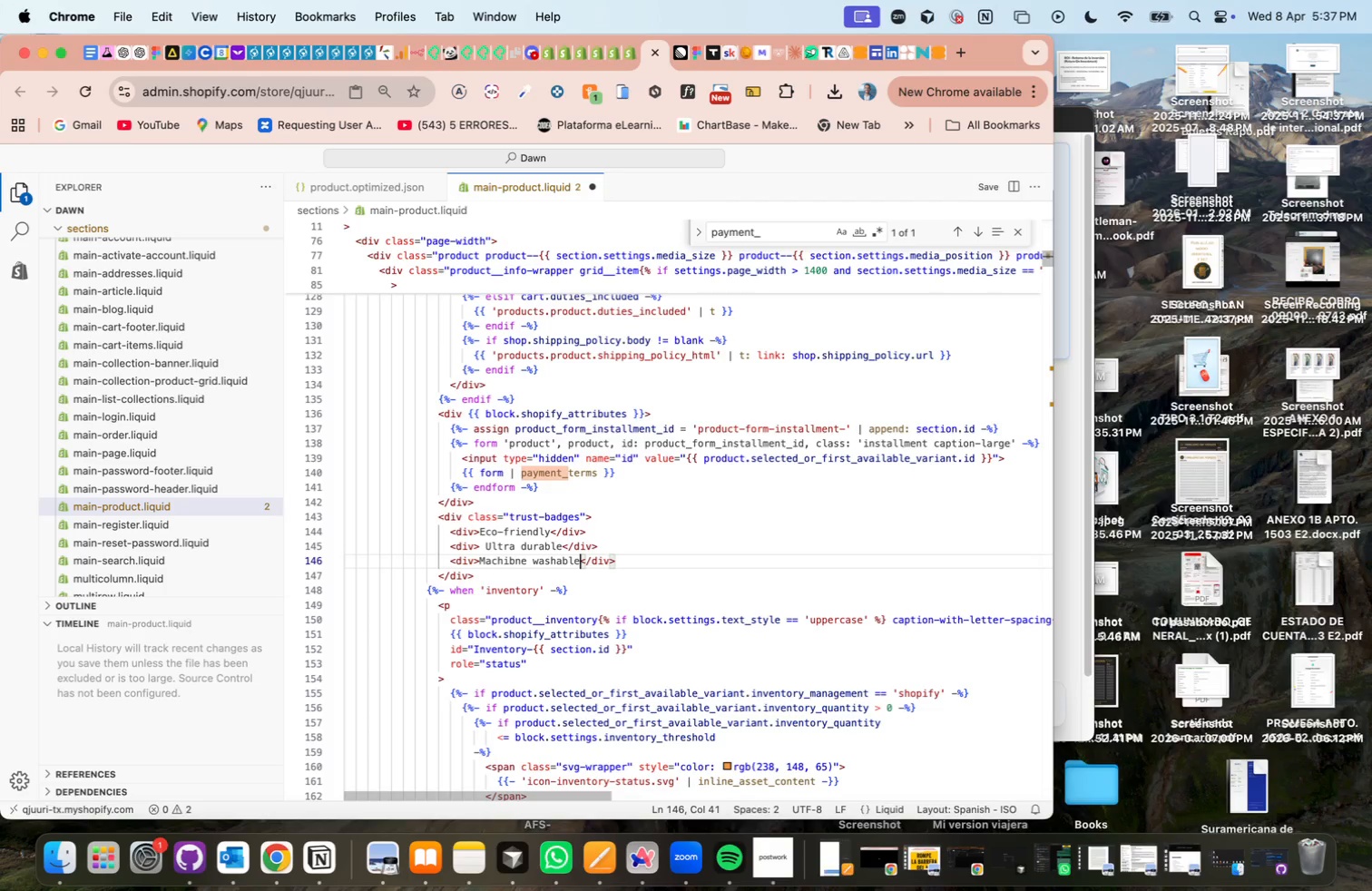 
scroll: coordinate [662, 524], scroll_direction: down, amount: 4.0
 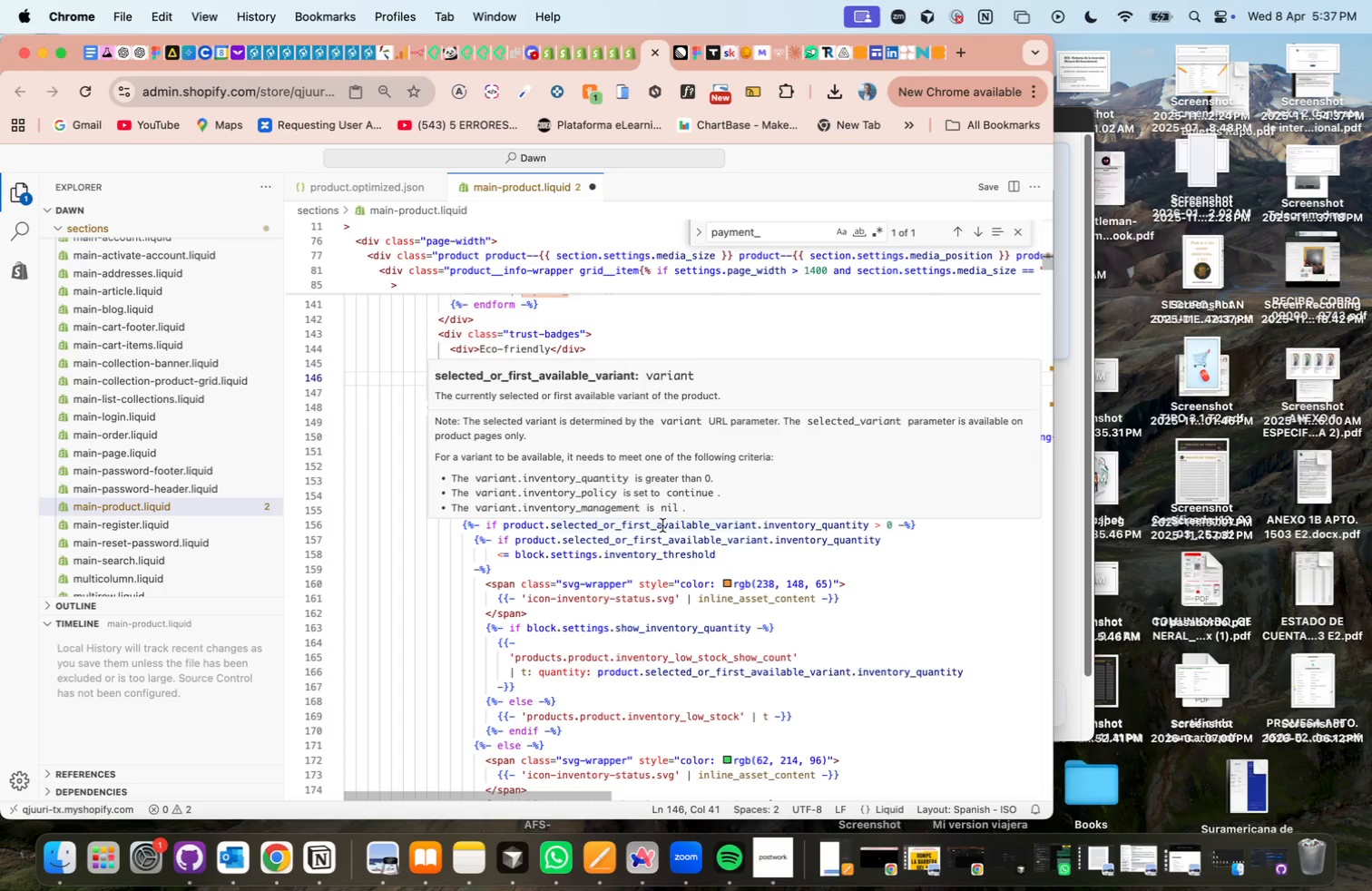 
wait(8.75)
 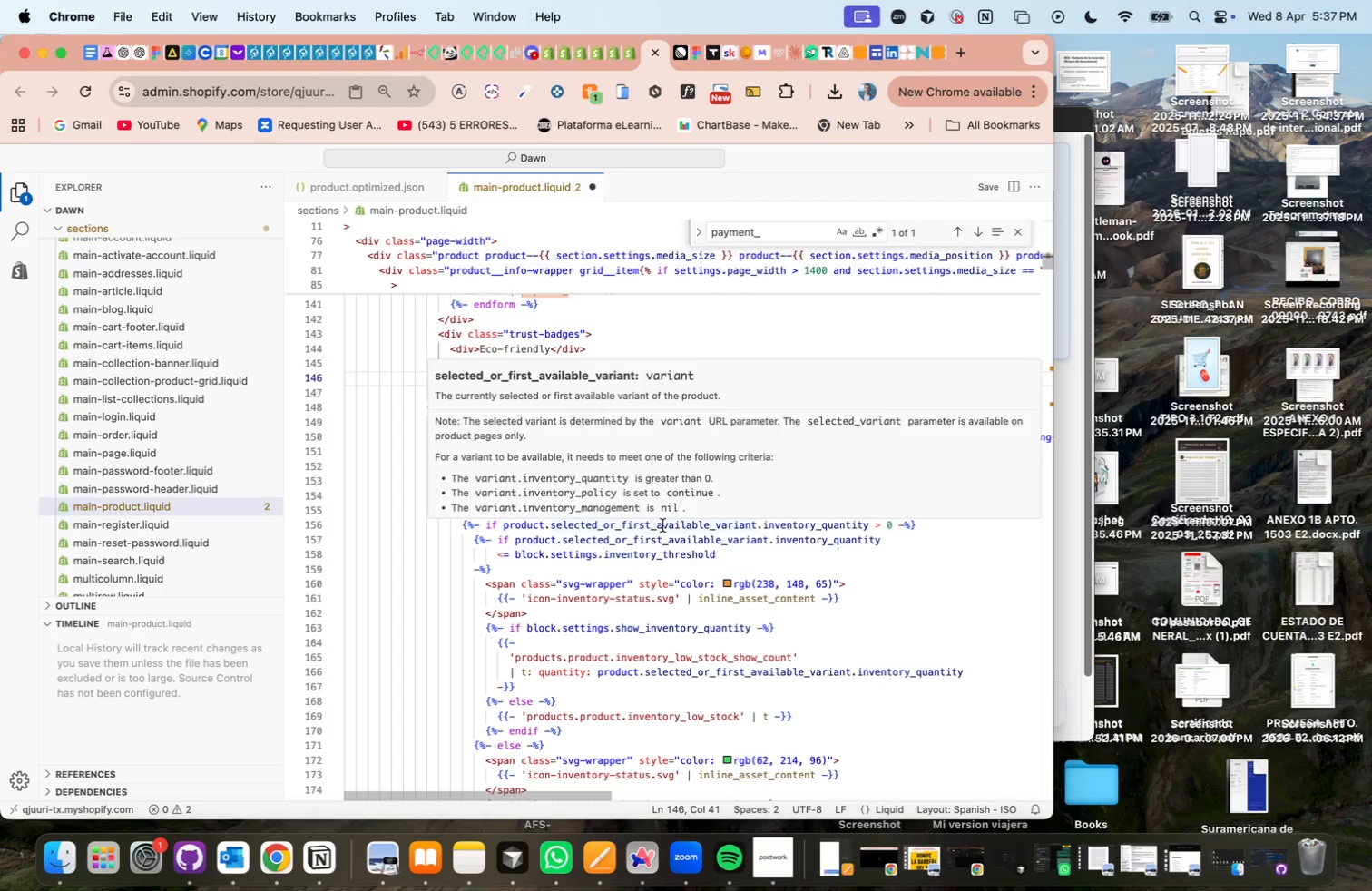 
scroll: coordinate [162, 504], scroll_direction: down, amount: 24.0
 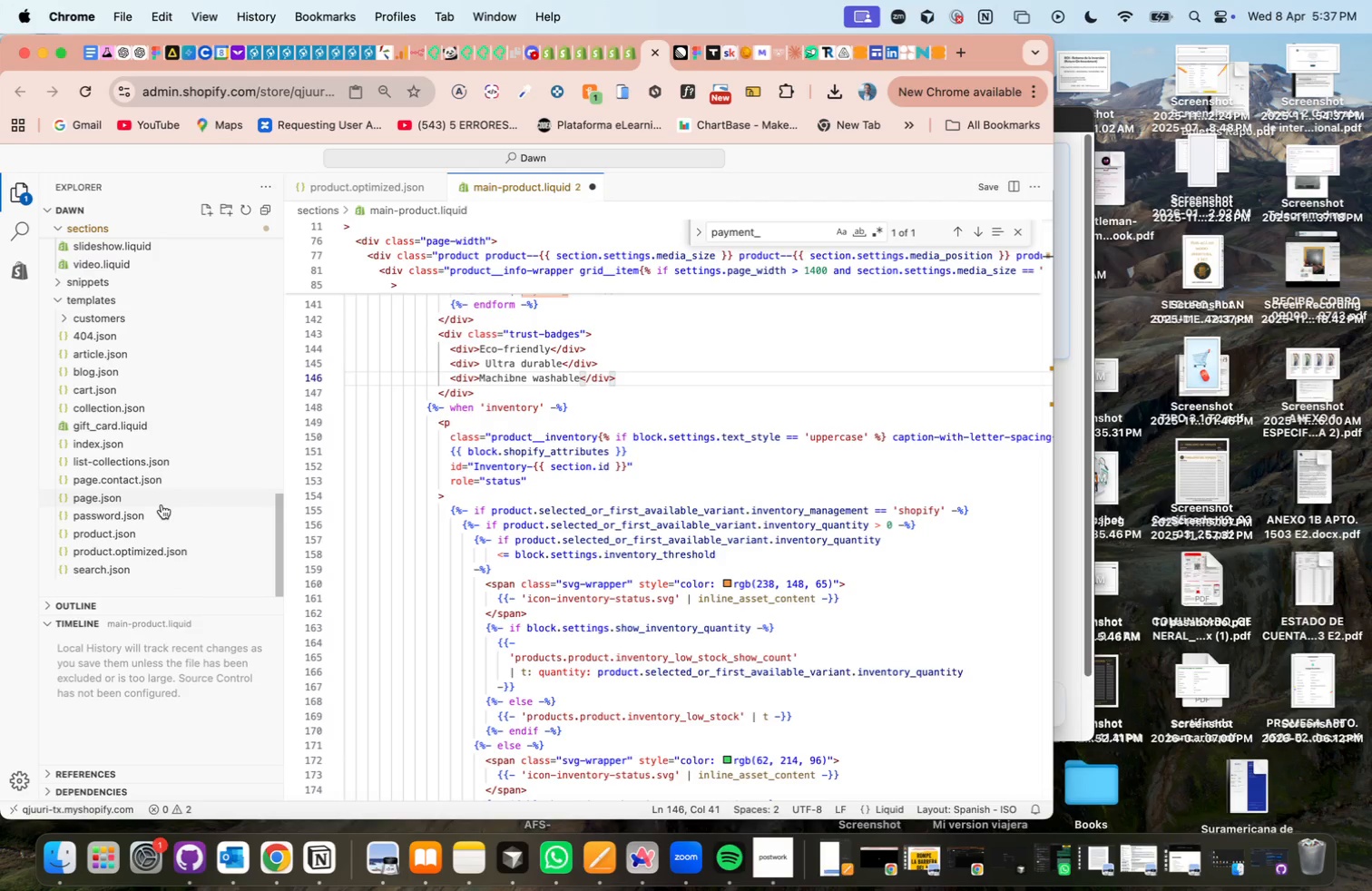 
scroll: coordinate [162, 504], scroll_direction: up, amount: 177.0
 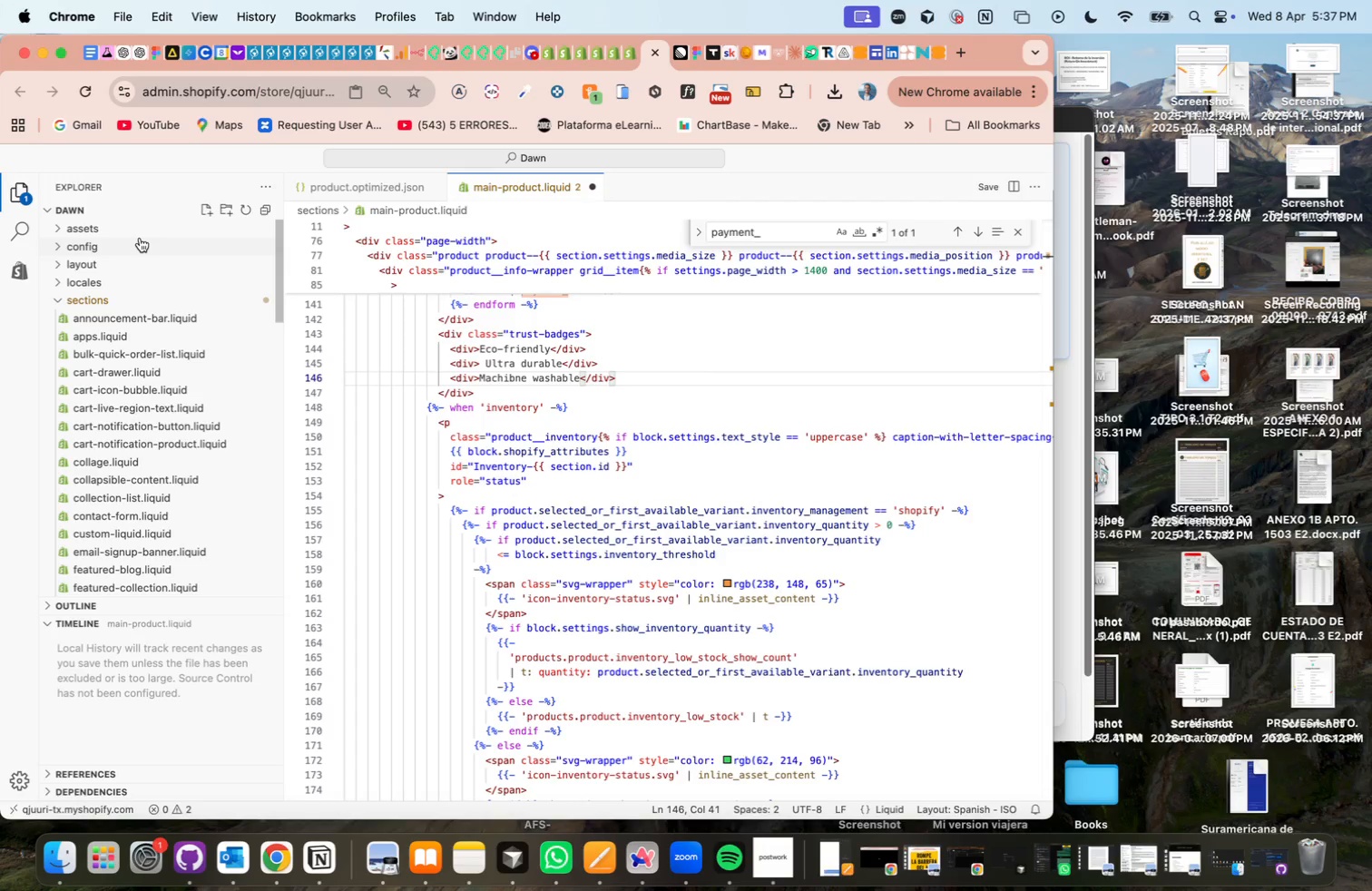 
left_click([137, 226])
 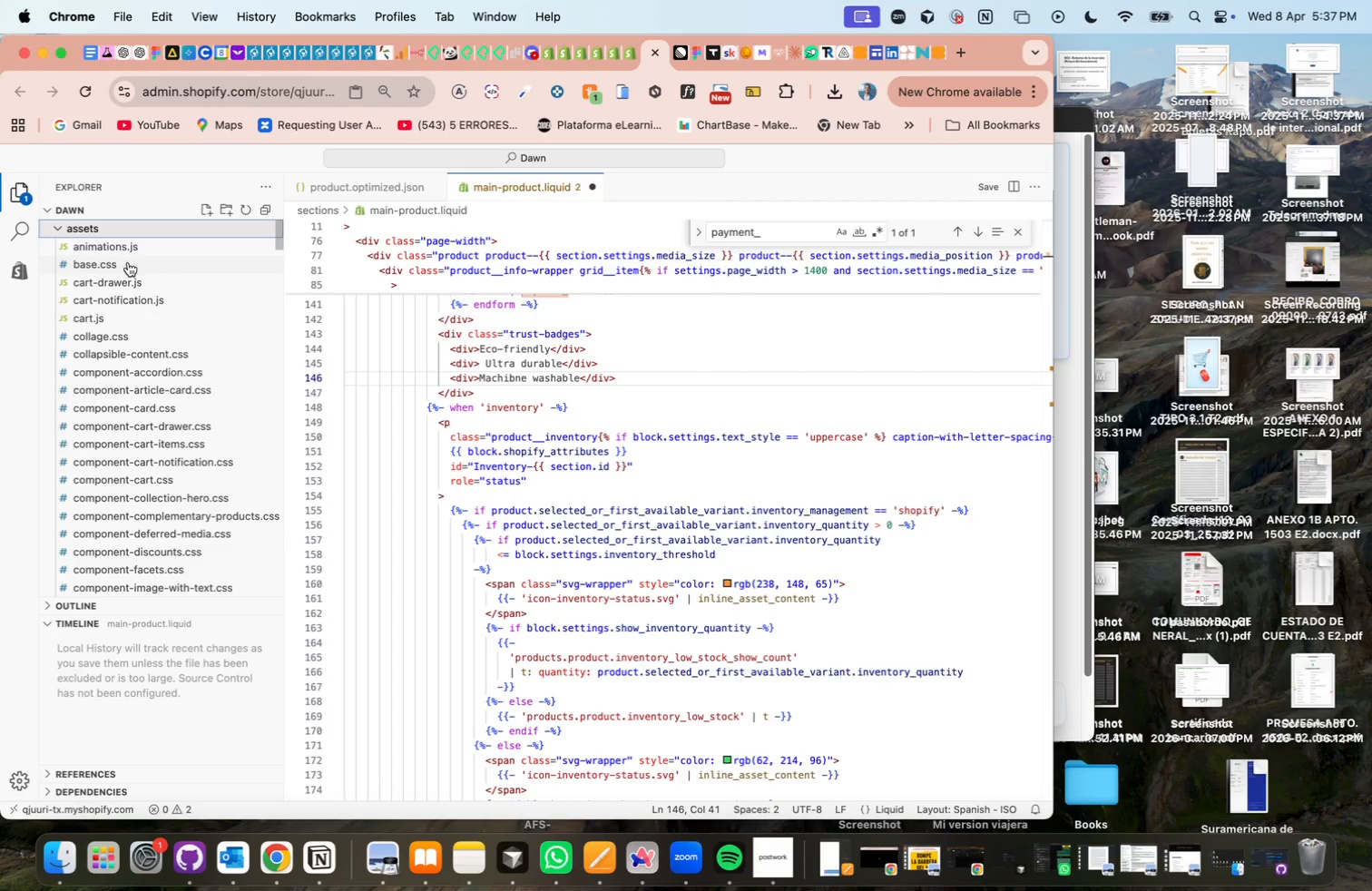 
left_click([130, 264])
 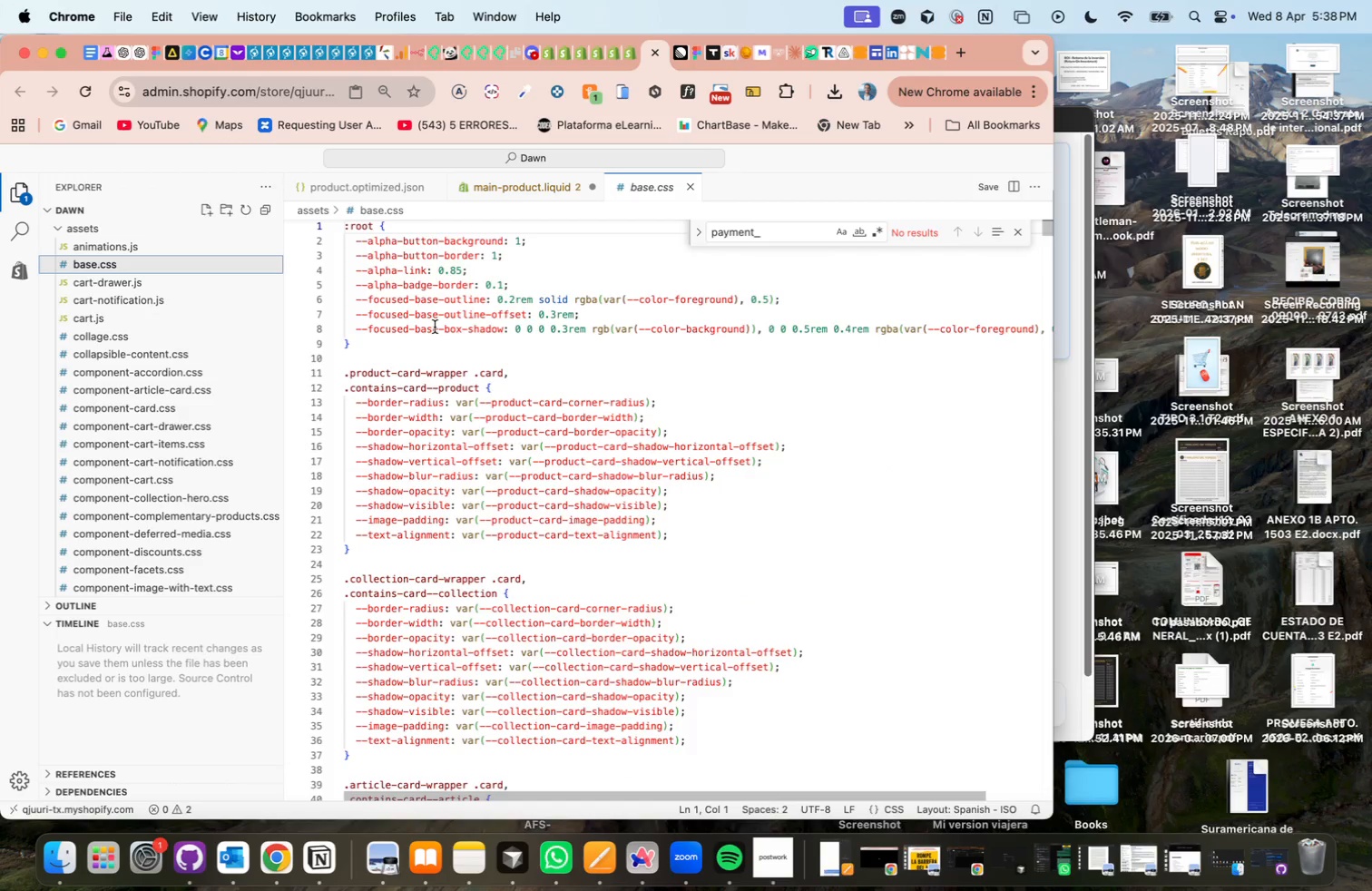 
wait(5.55)
 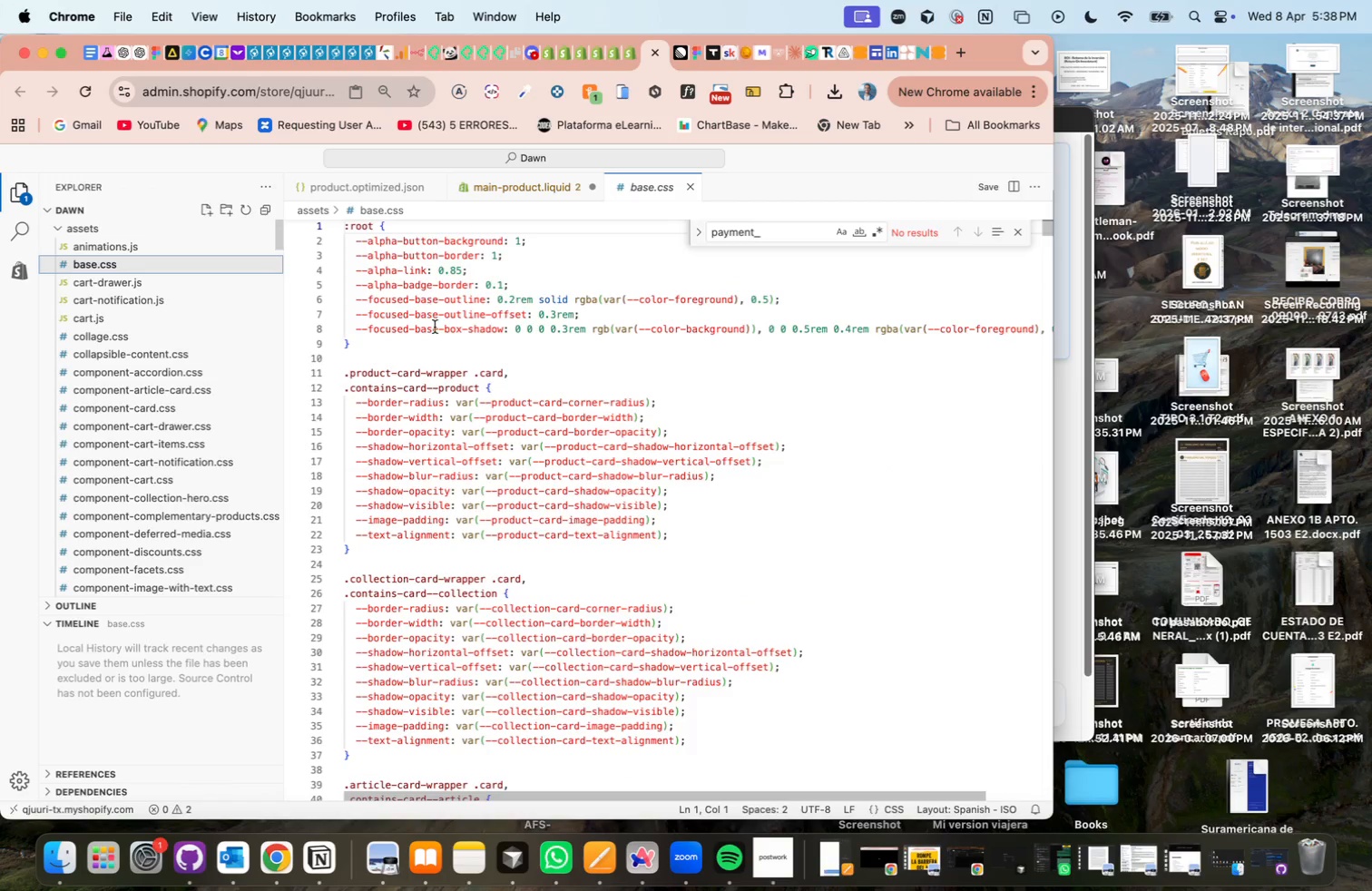 
scroll: coordinate [436, 451], scroll_direction: down, amount: 1383.0
 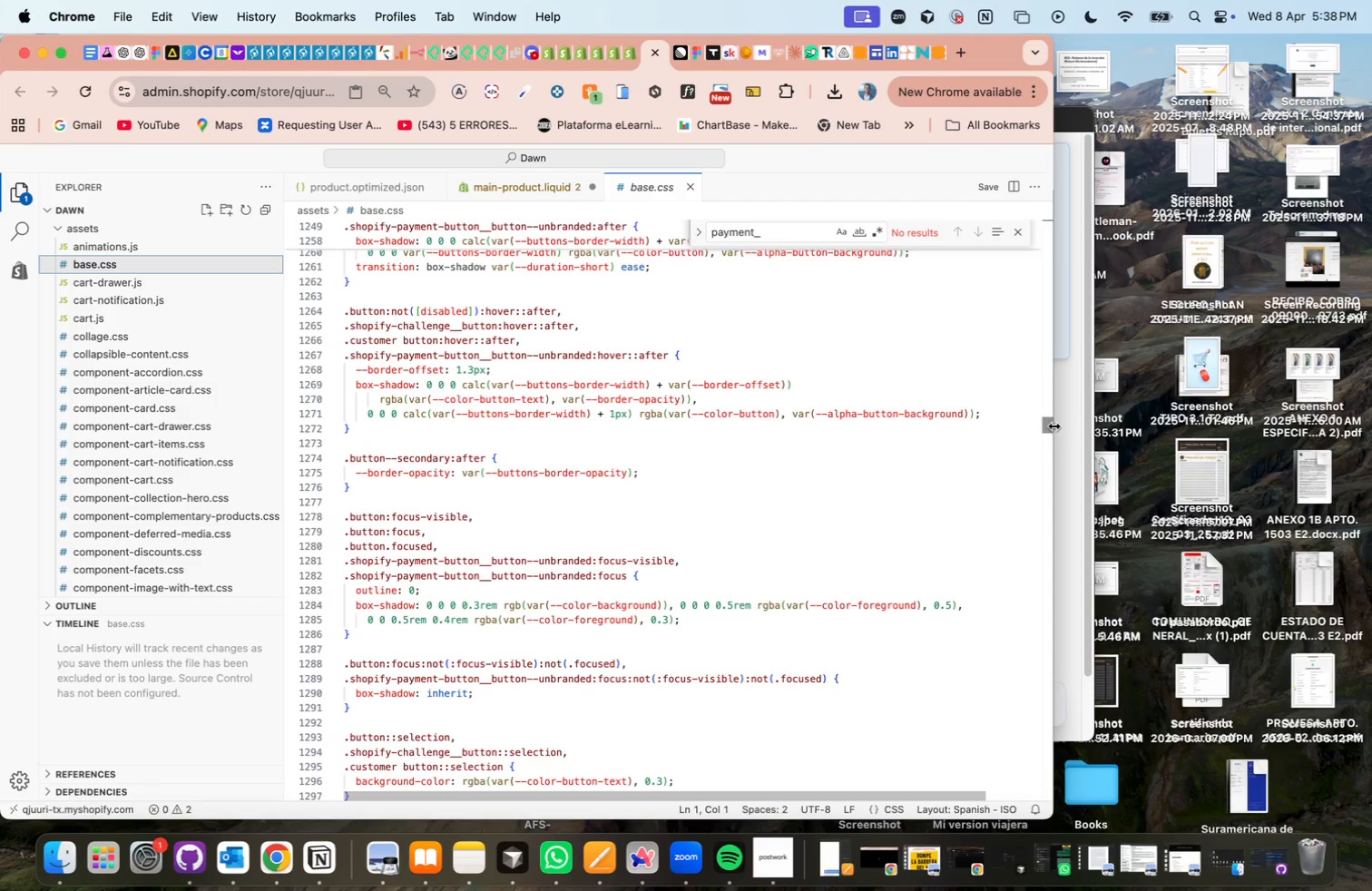 
left_click_drag(start_coordinate=[1048, 426], to_coordinate=[1011, 808])
 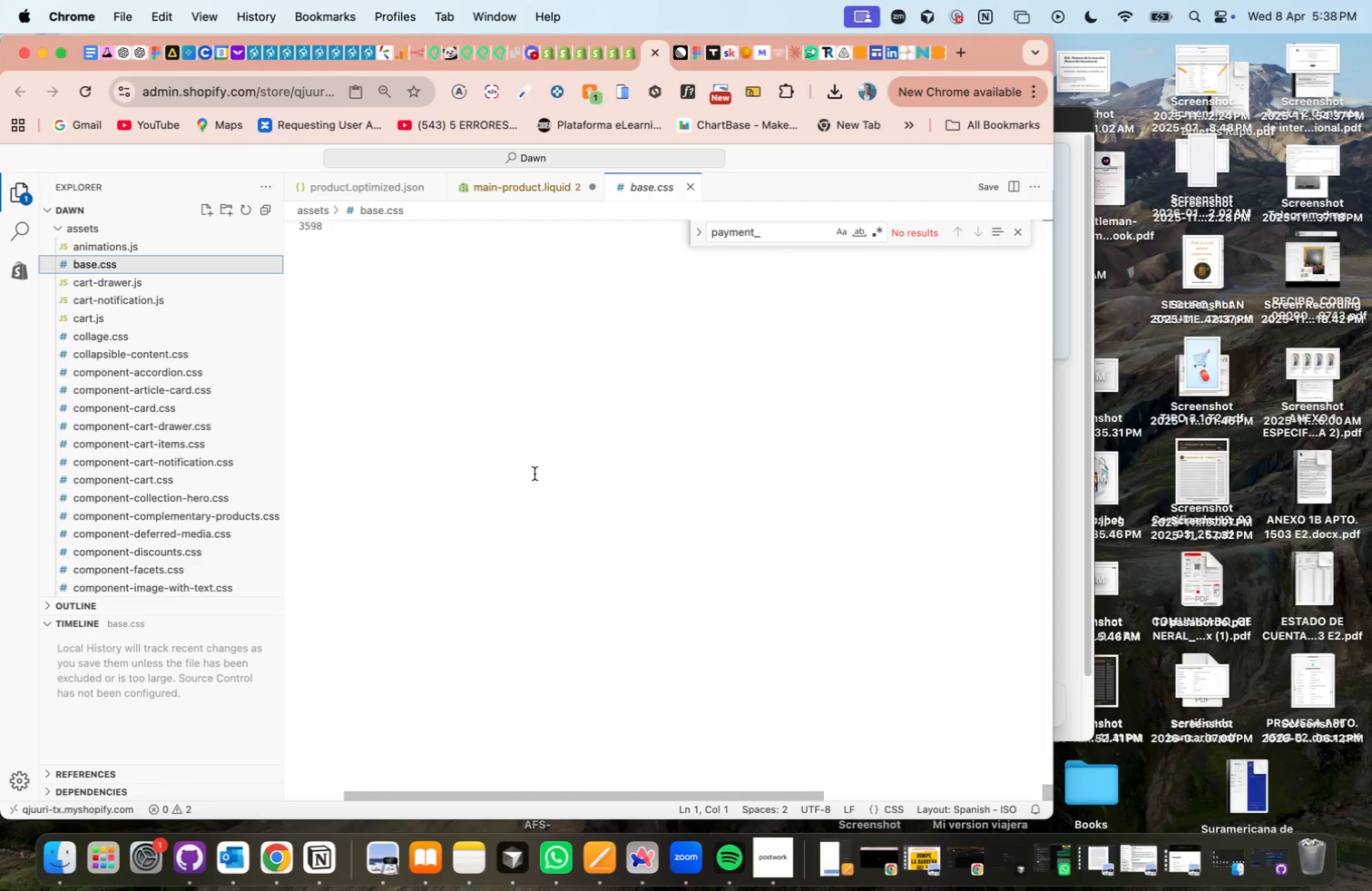 
scroll: coordinate [534, 474], scroll_direction: up, amount: 20.0
 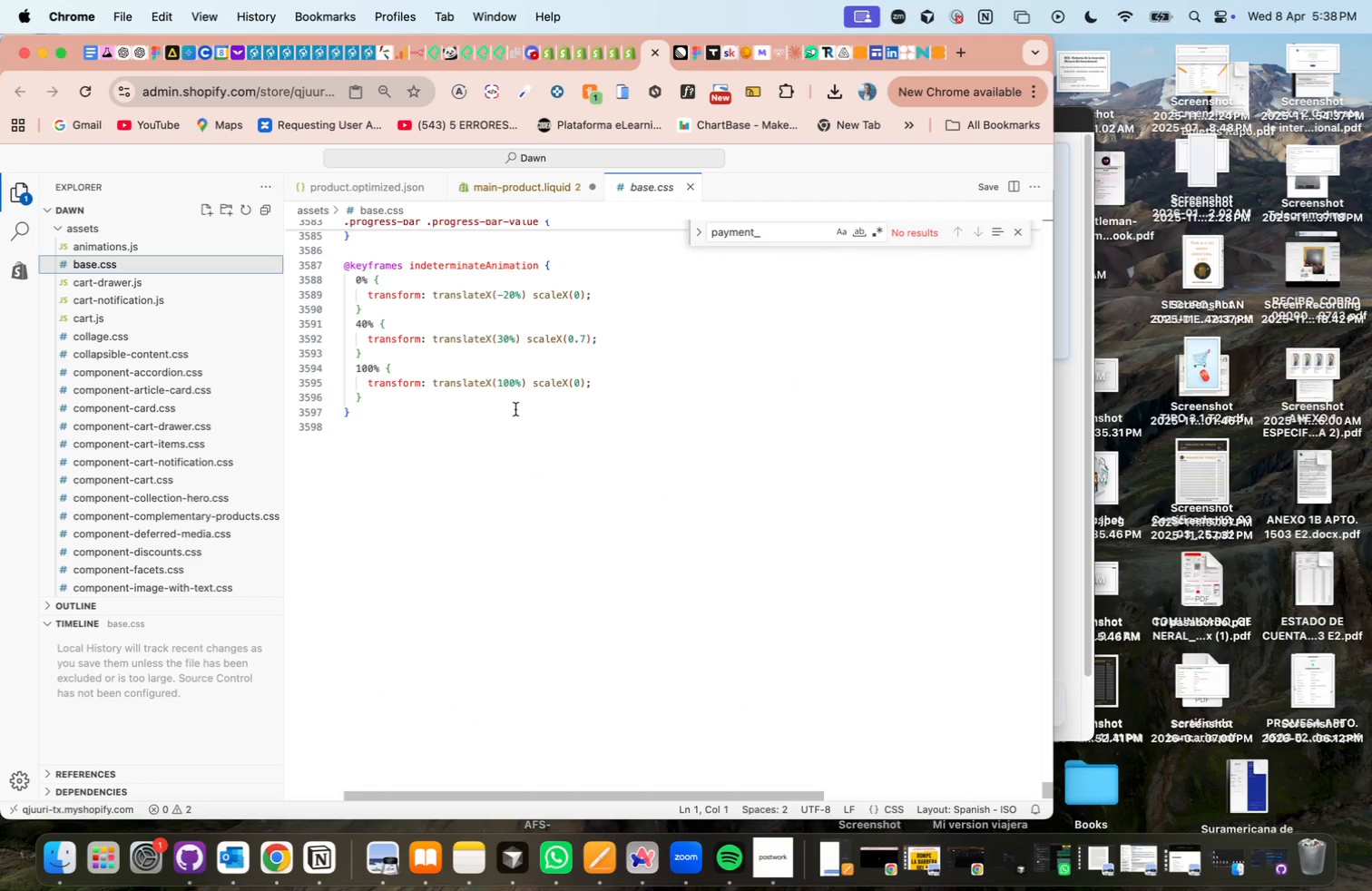 
left_click([515, 412])
 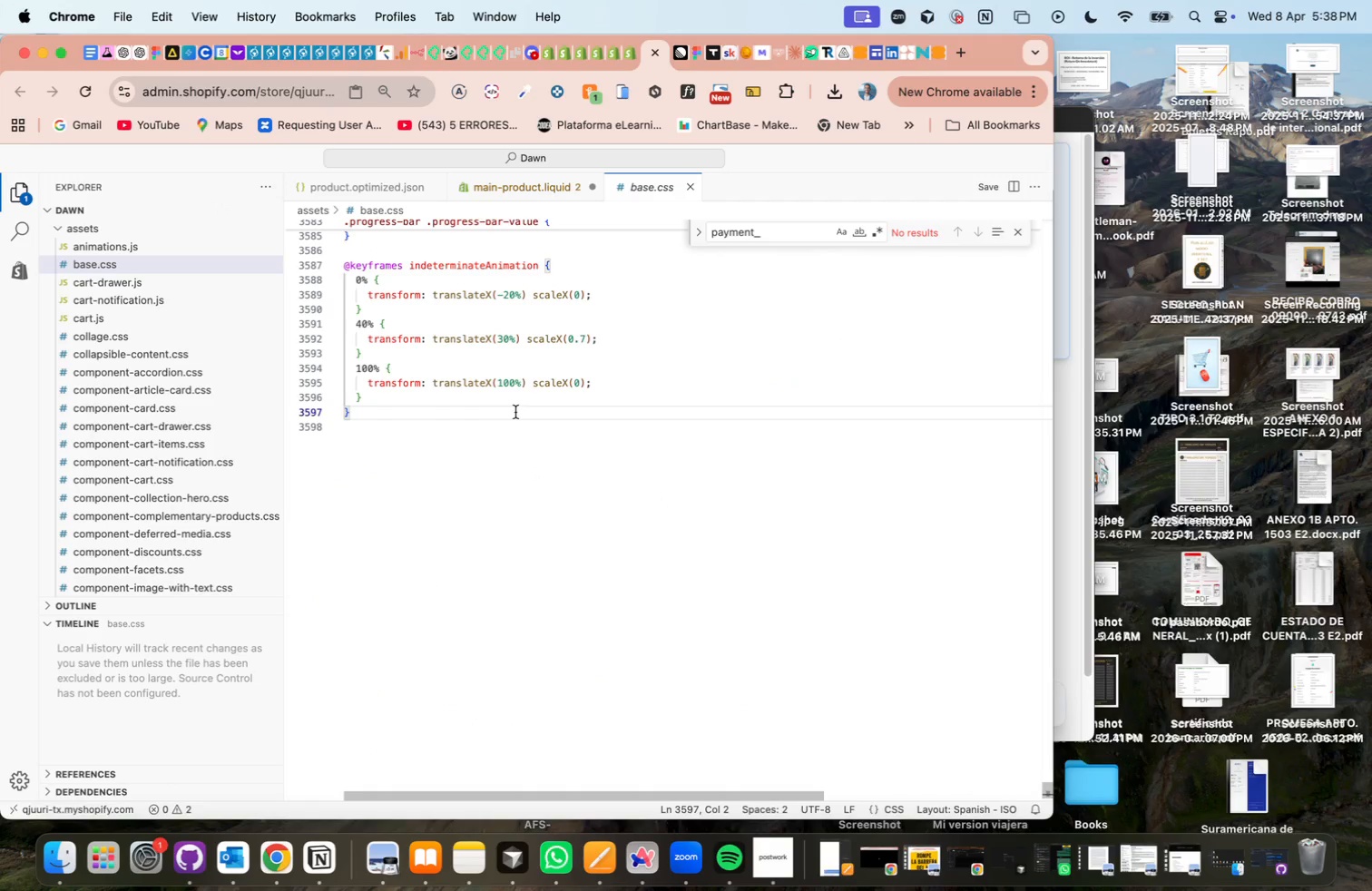 
key(Enter)
 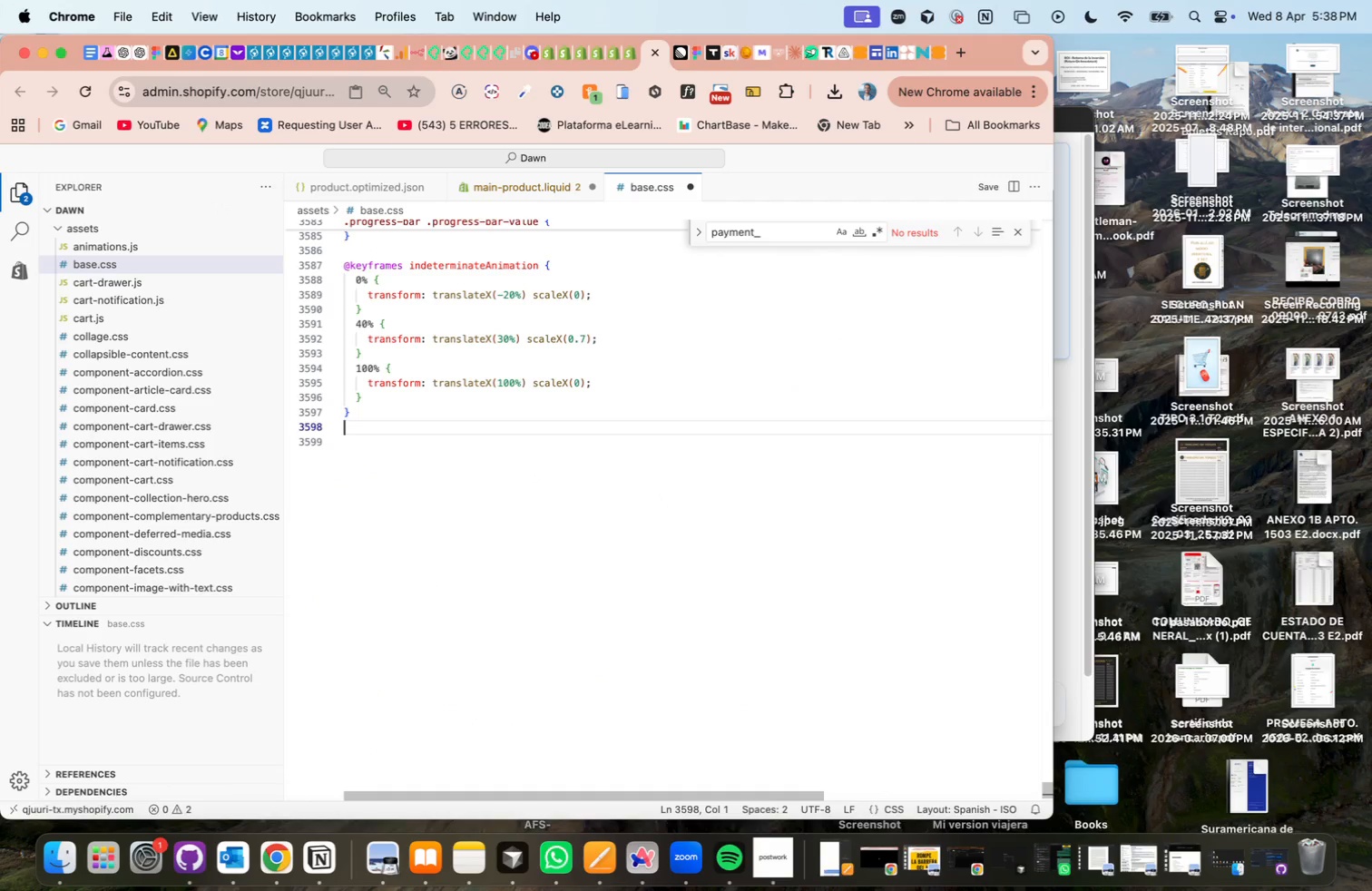 
key(Enter)
 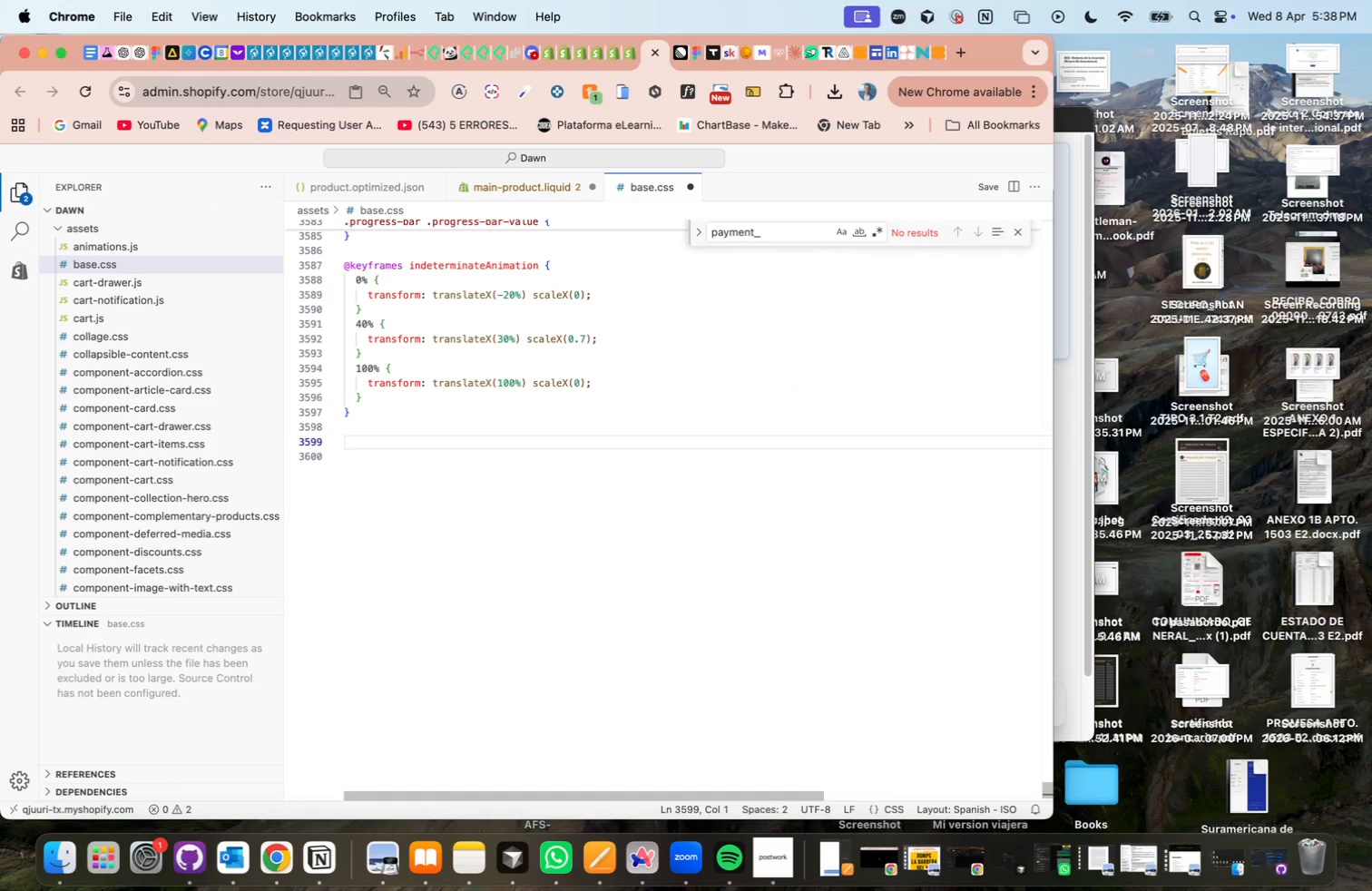 
type(.trusted/badges ")
key(Backspace)
type(')
 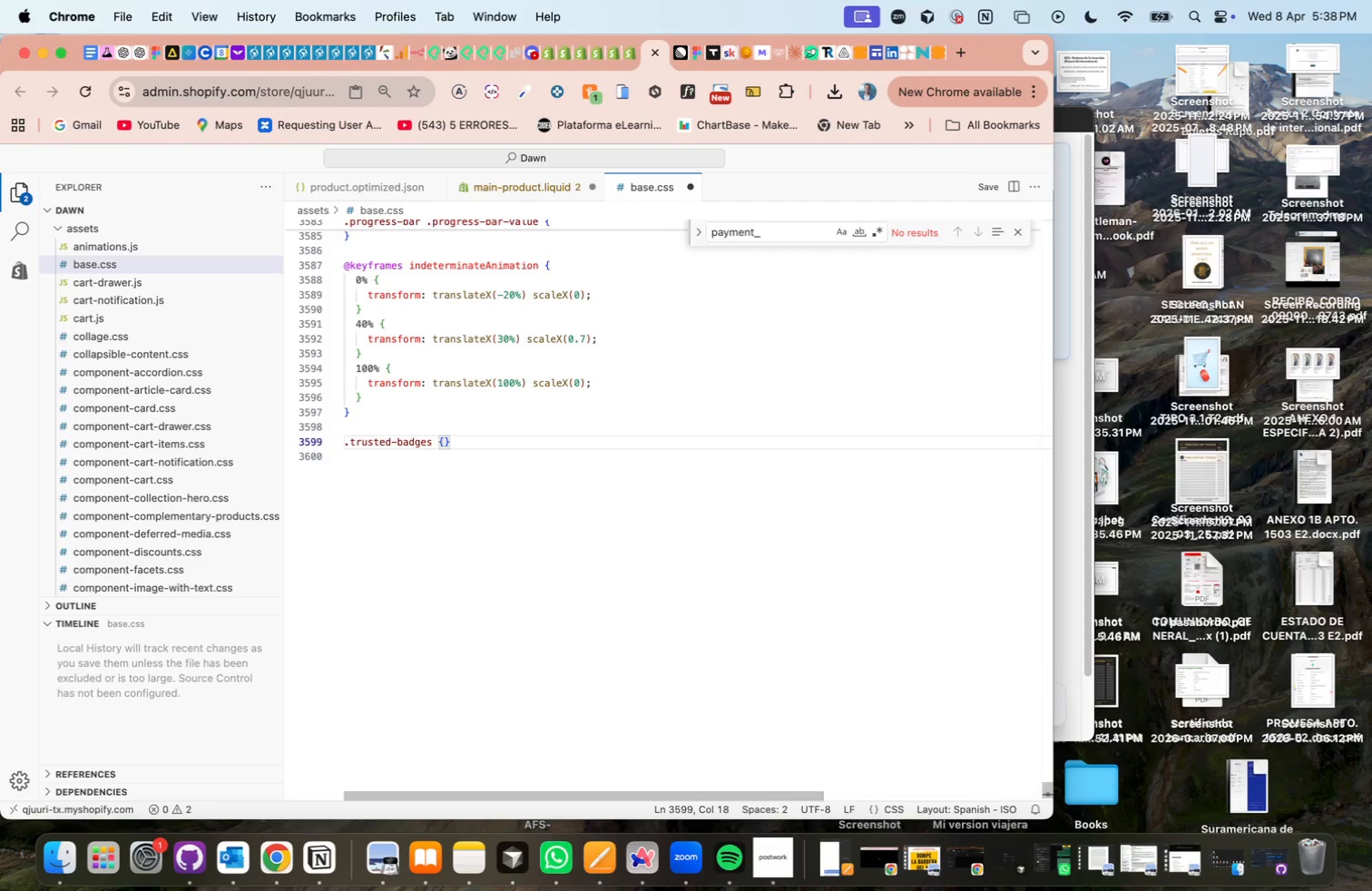 
key(Enter)
 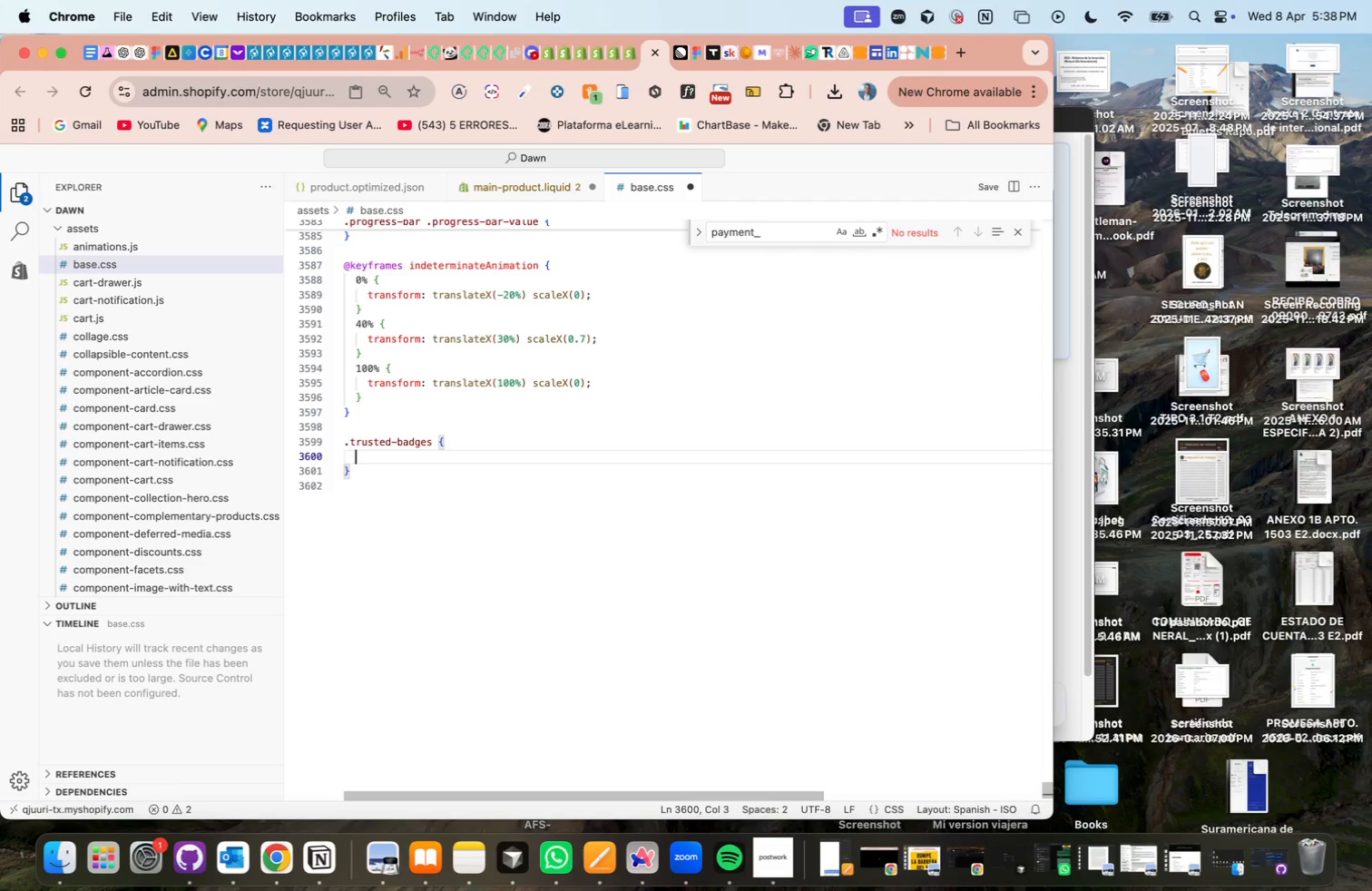 
type(margin/top> 12px<)
 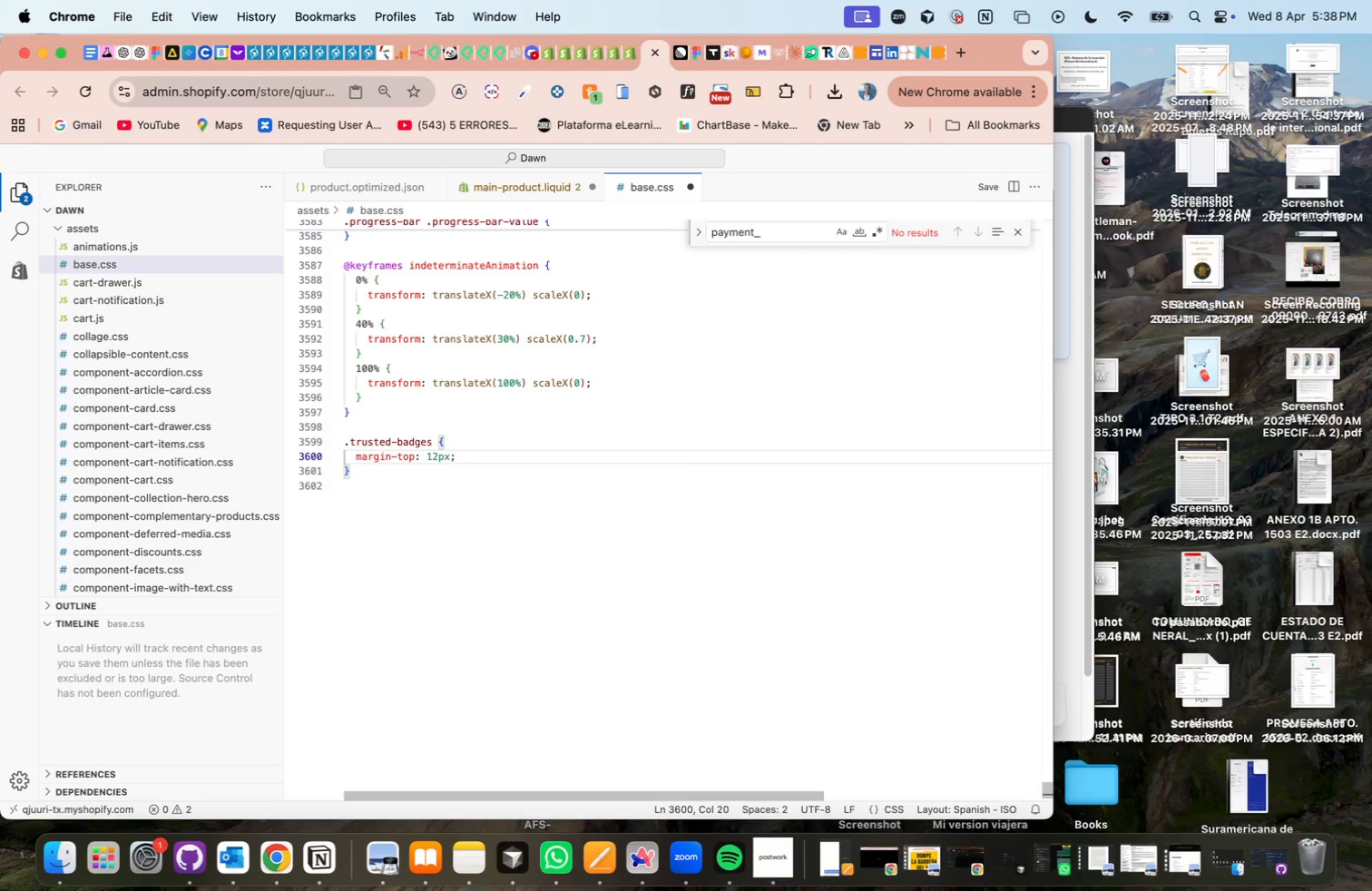 
key(Enter)
 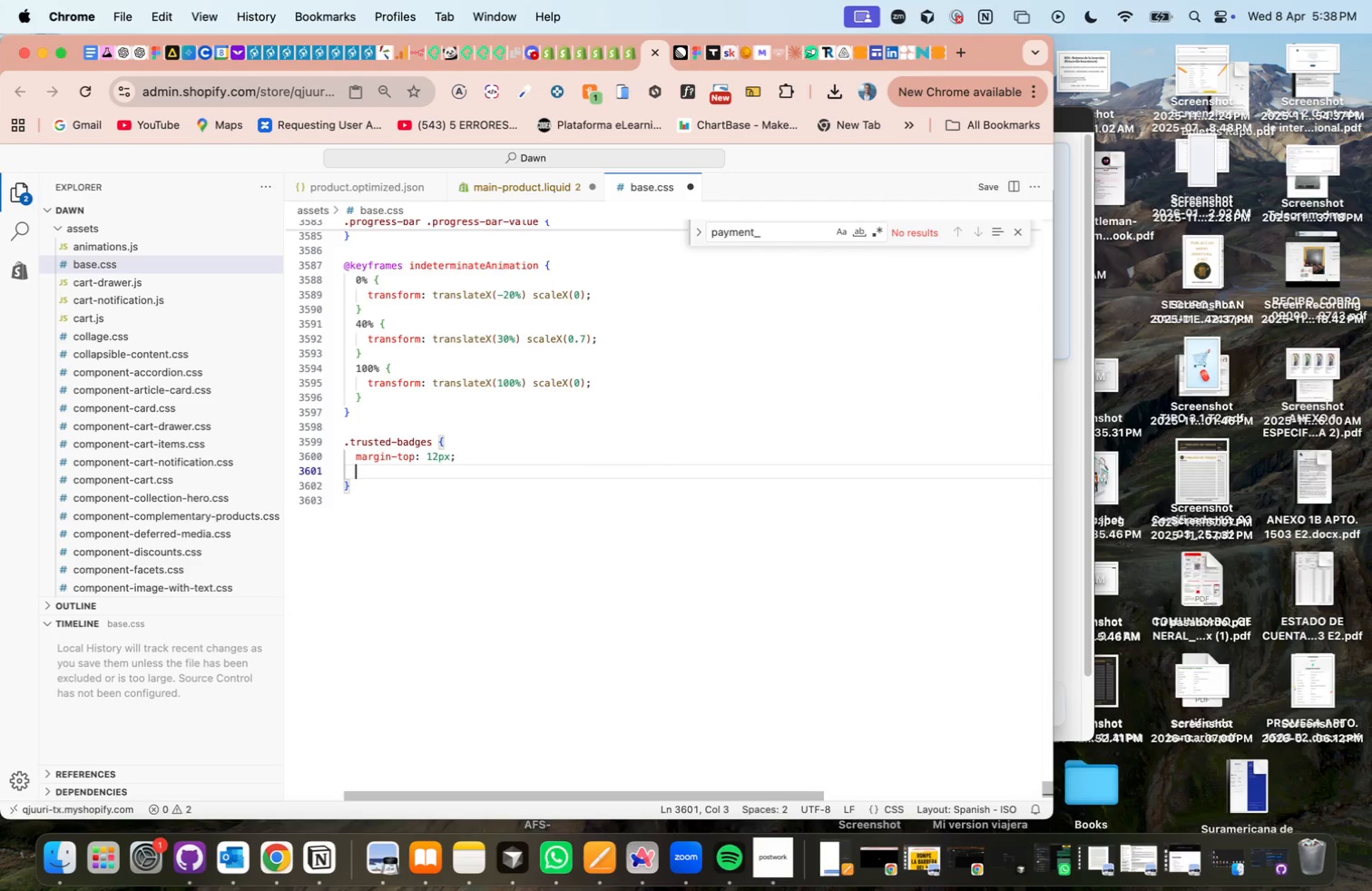 
type(font/size> 14px<)
 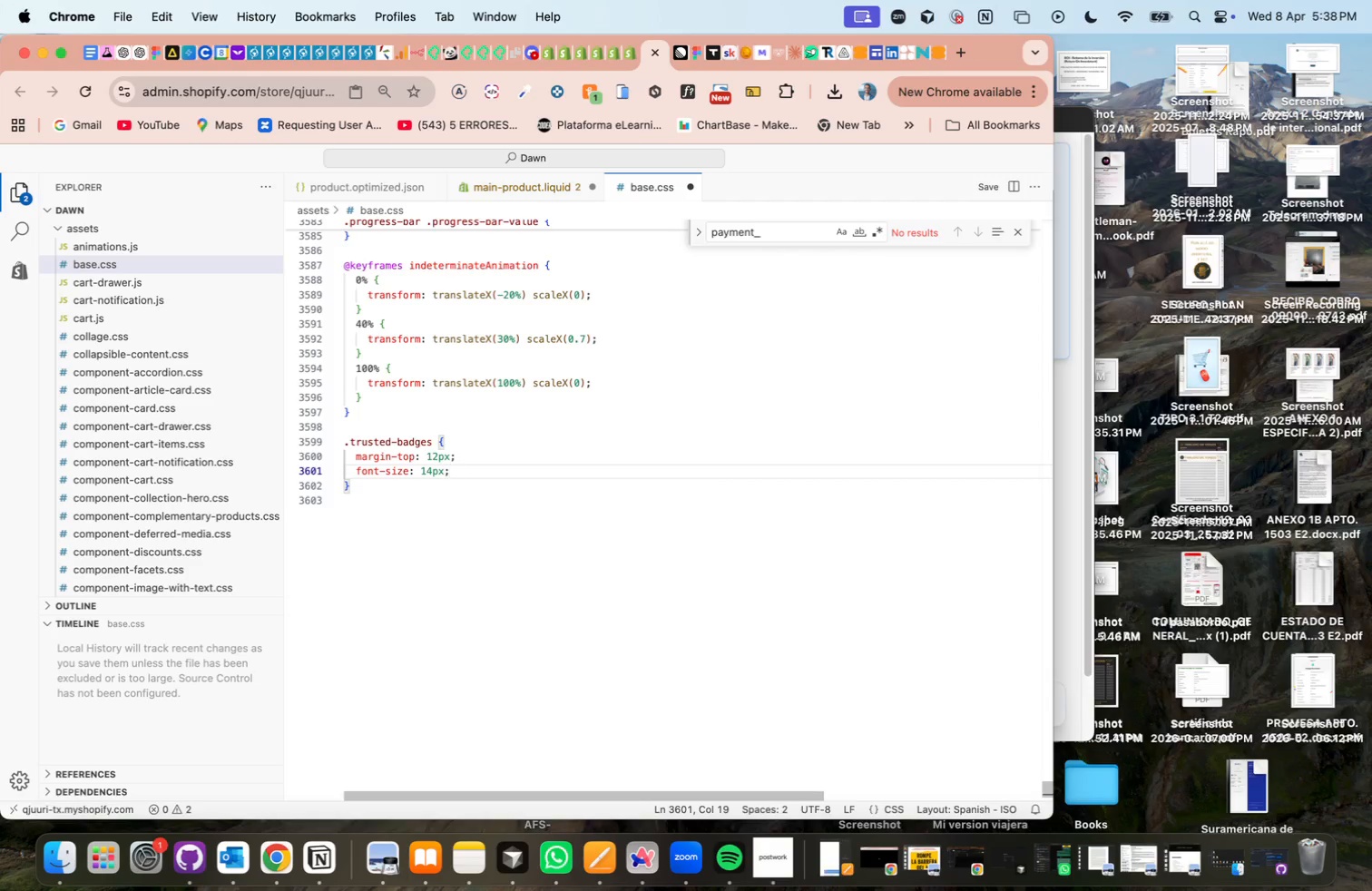 
 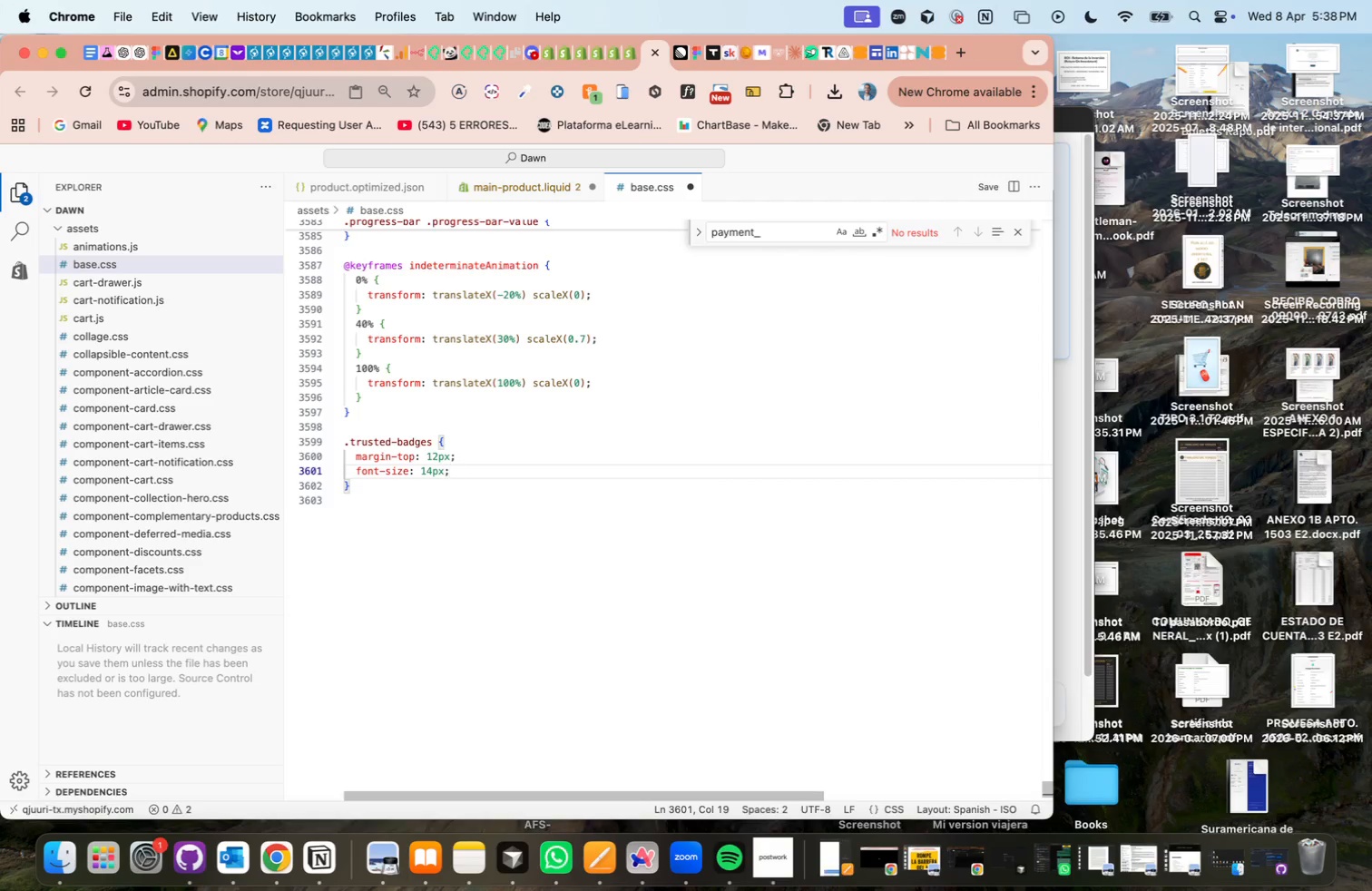 
key(Enter)
 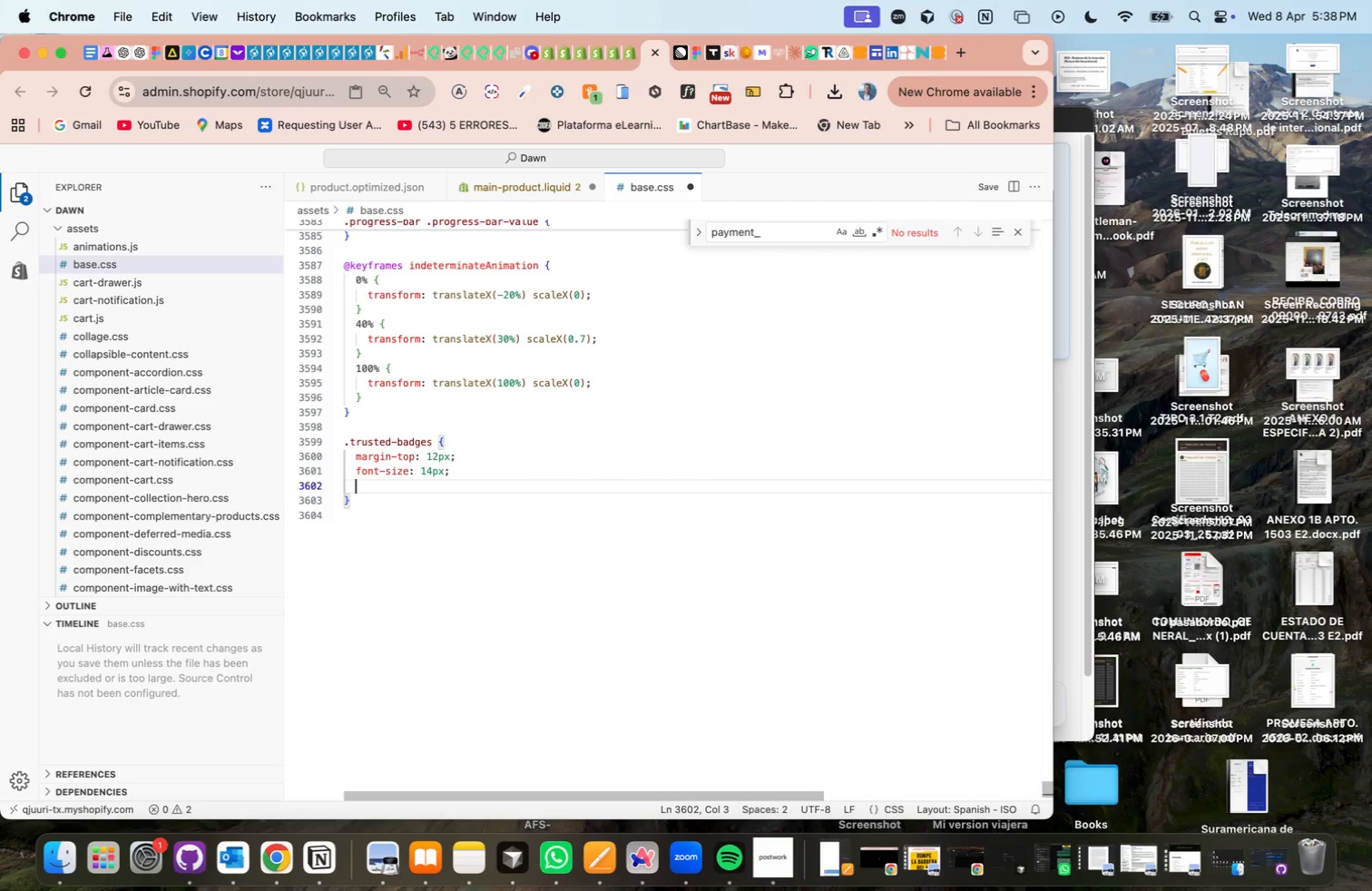 
type(gap> [Fn]10)
key(Backspace)
key(Backspace)
key(Backspace)
type(10px)
key(Tab)
type(<)
 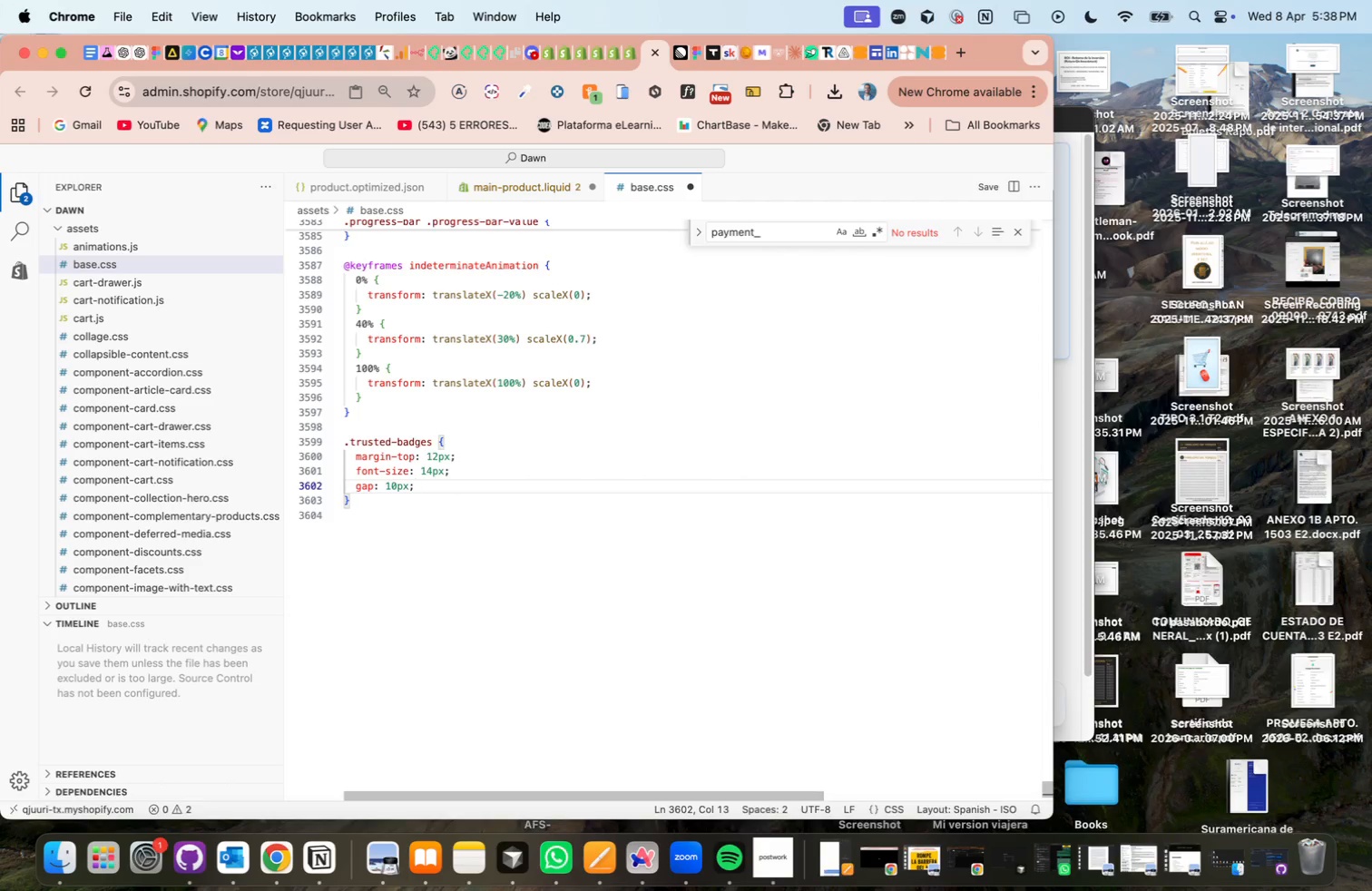 
key(Enter)
 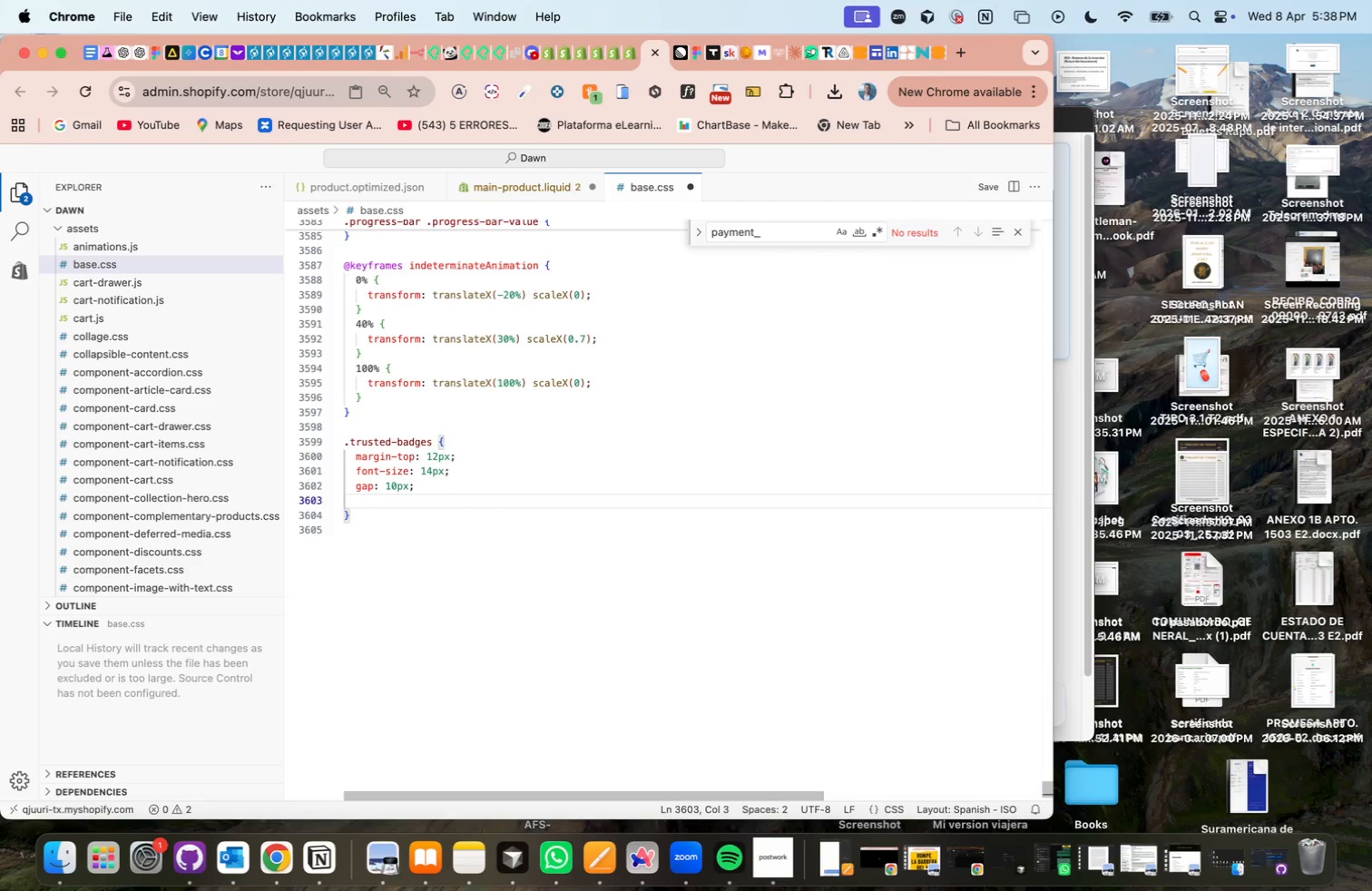 
type(flex/wrap< )
key(Backspace)
key(Backspace)
type(>)
 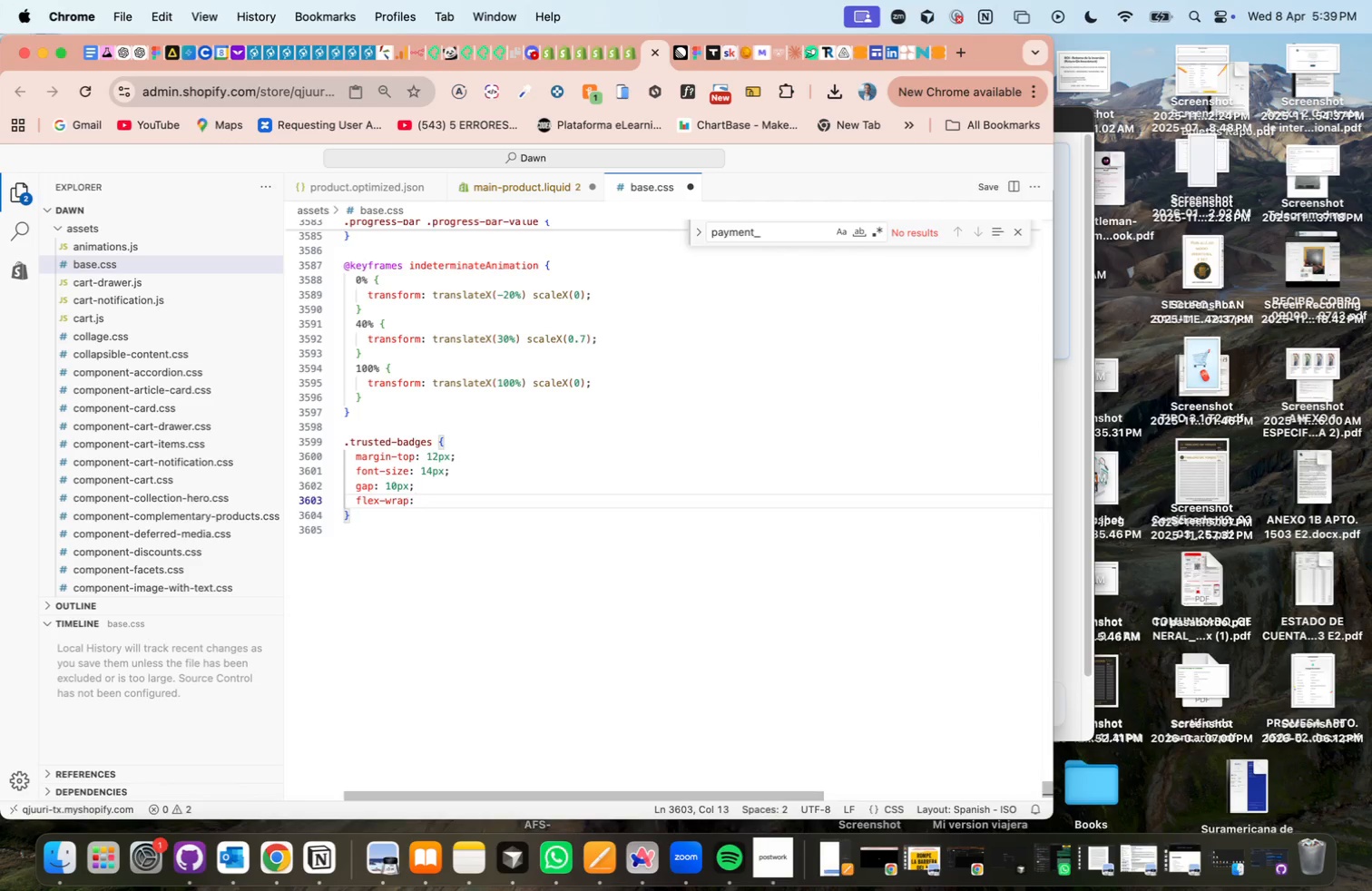 
type(wrap<)
 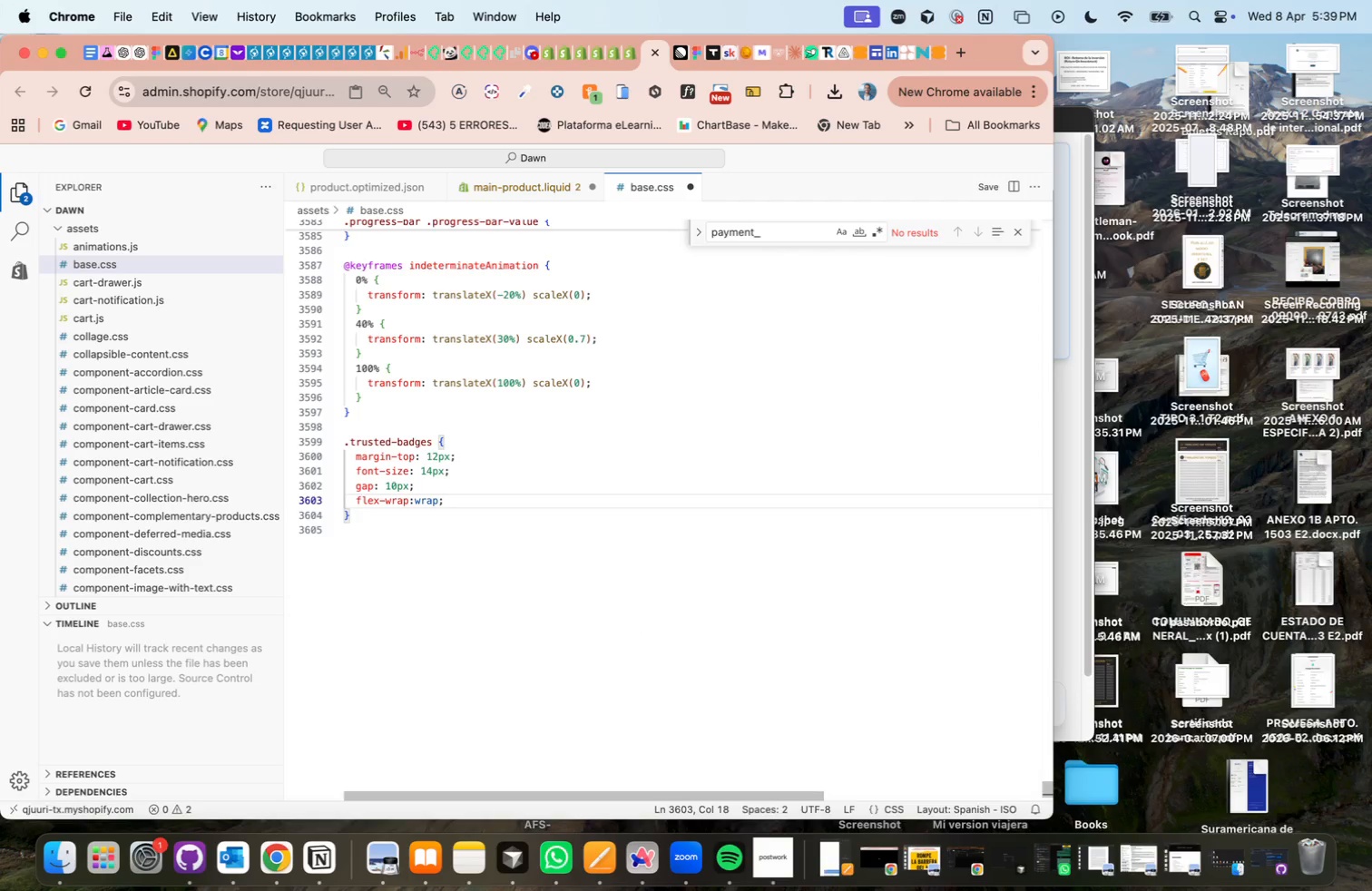 
key(ArrowDown)
 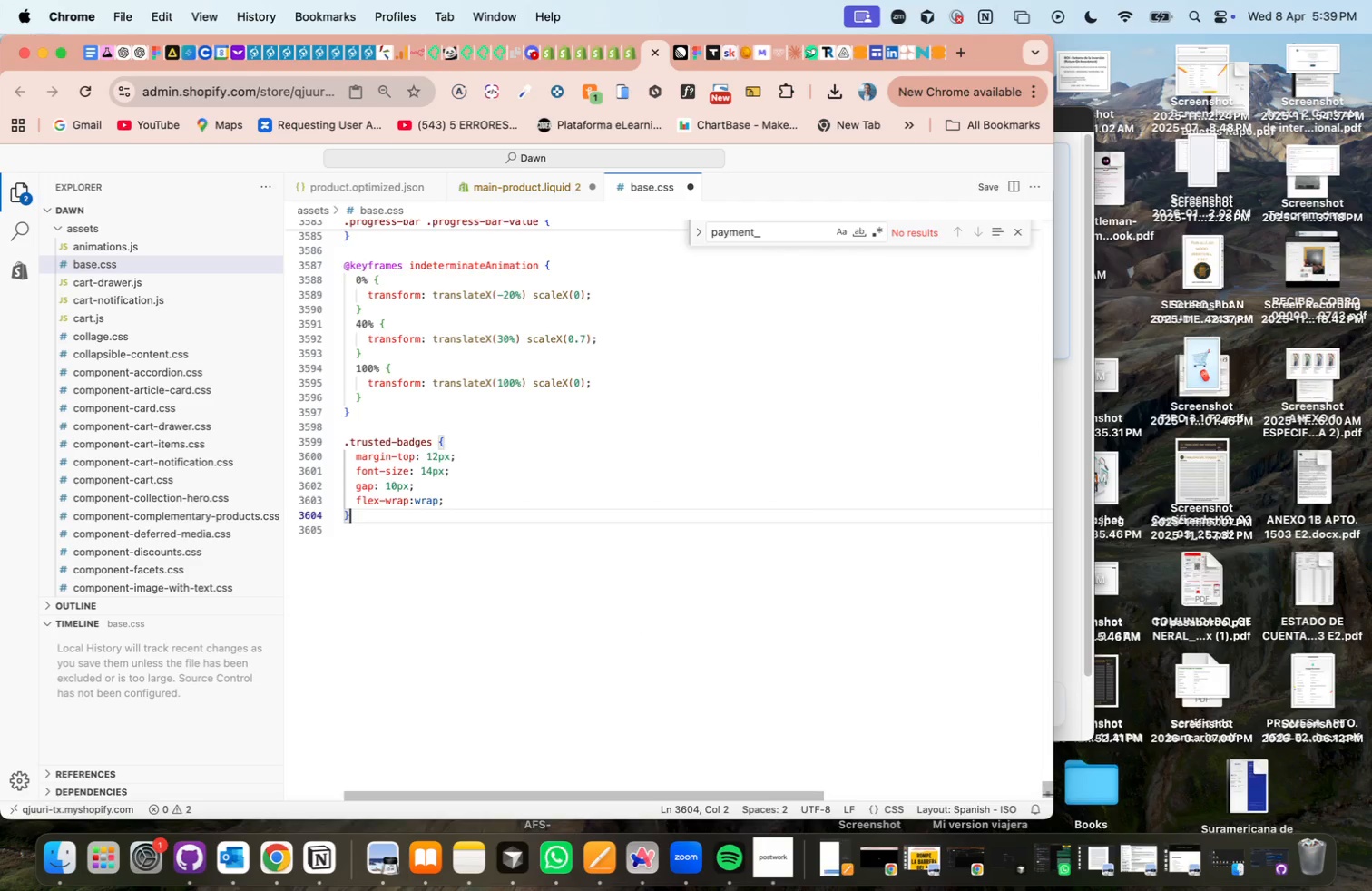 
key(Enter)
 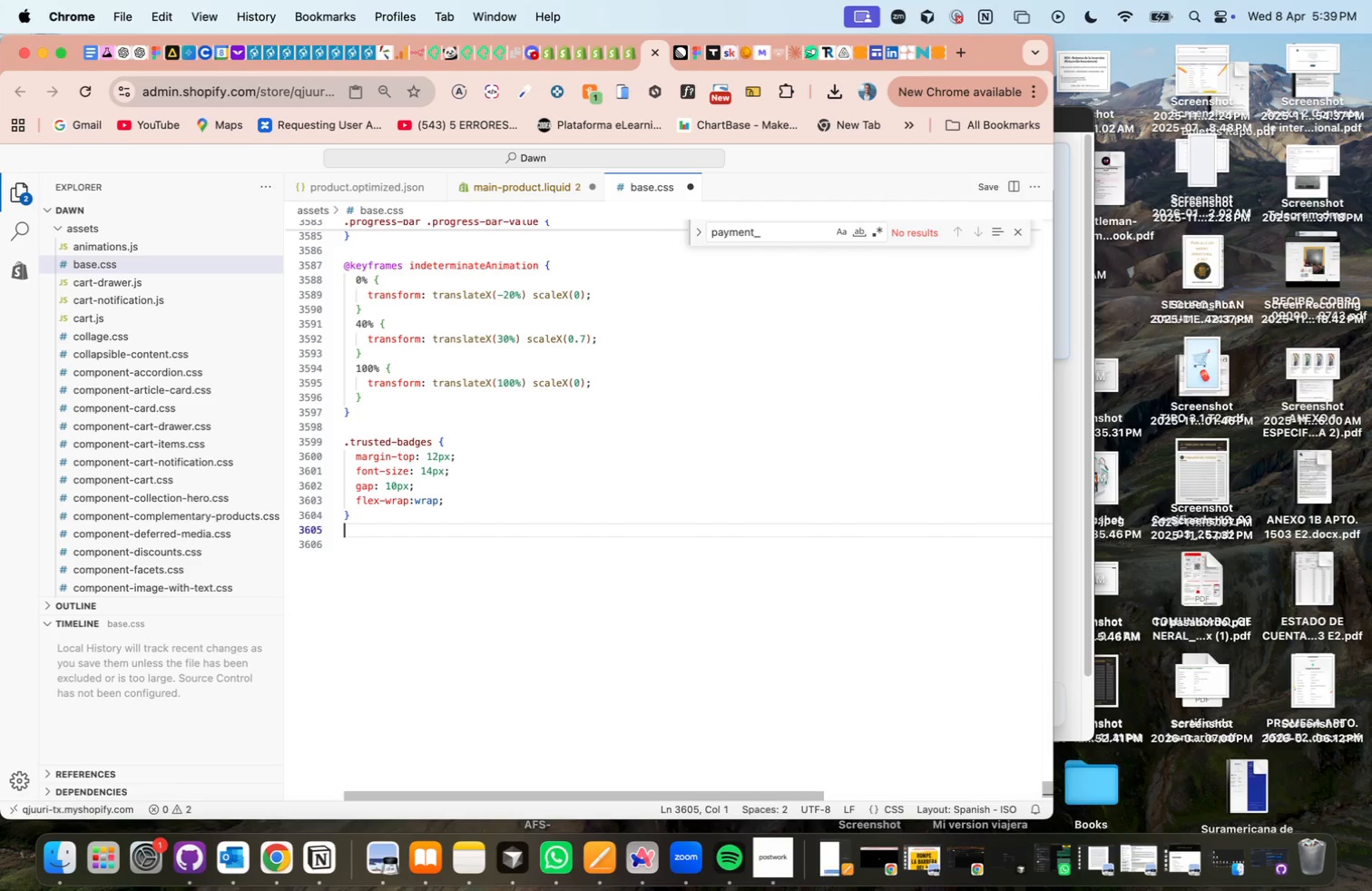 
key(Enter)
 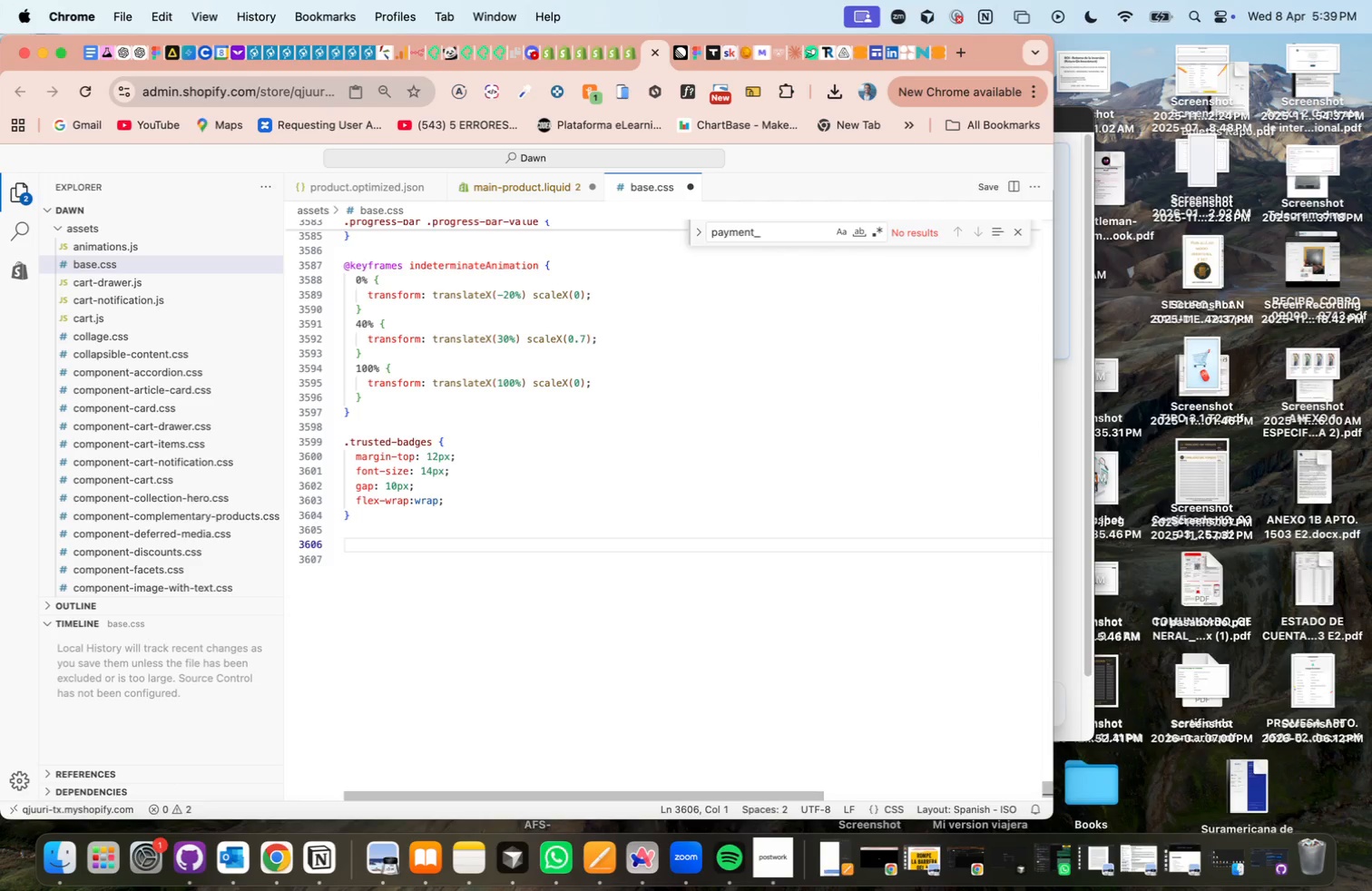 
type(.tr)
 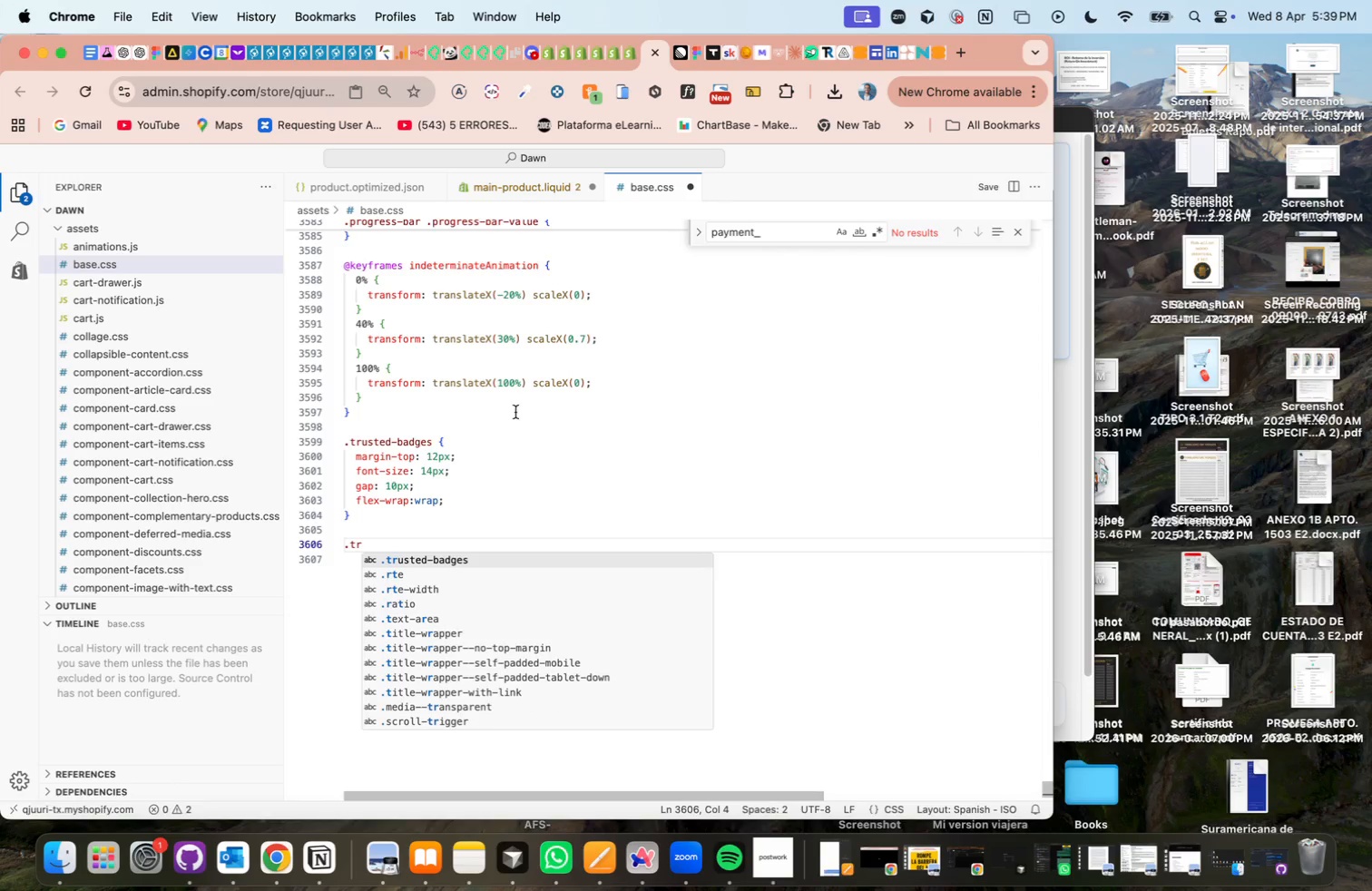 
scroll: coordinate [466, 389], scroll_direction: up, amount: 3.0
 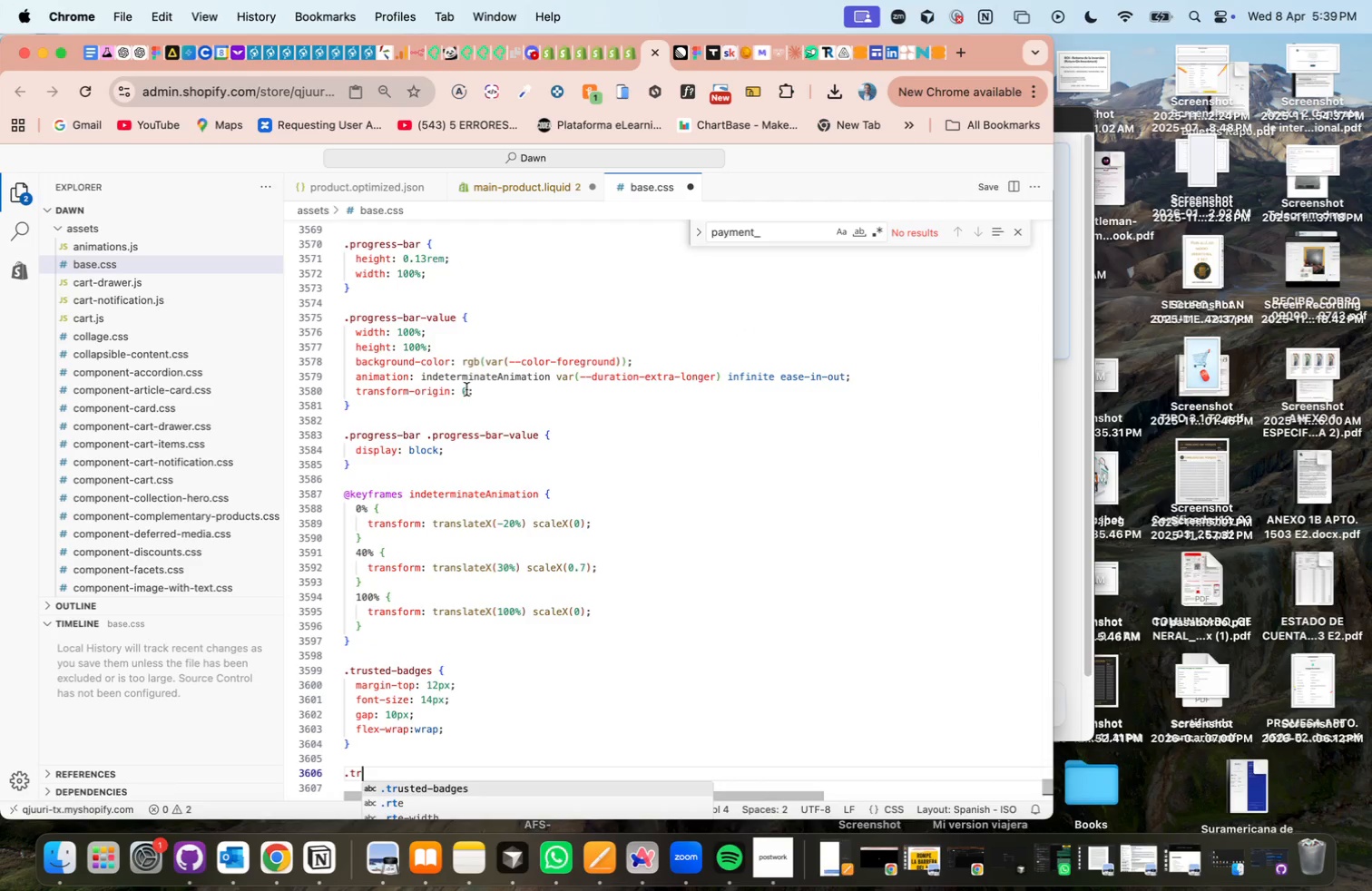 
scroll: coordinate [466, 389], scroll_direction: down, amount: 6.0
 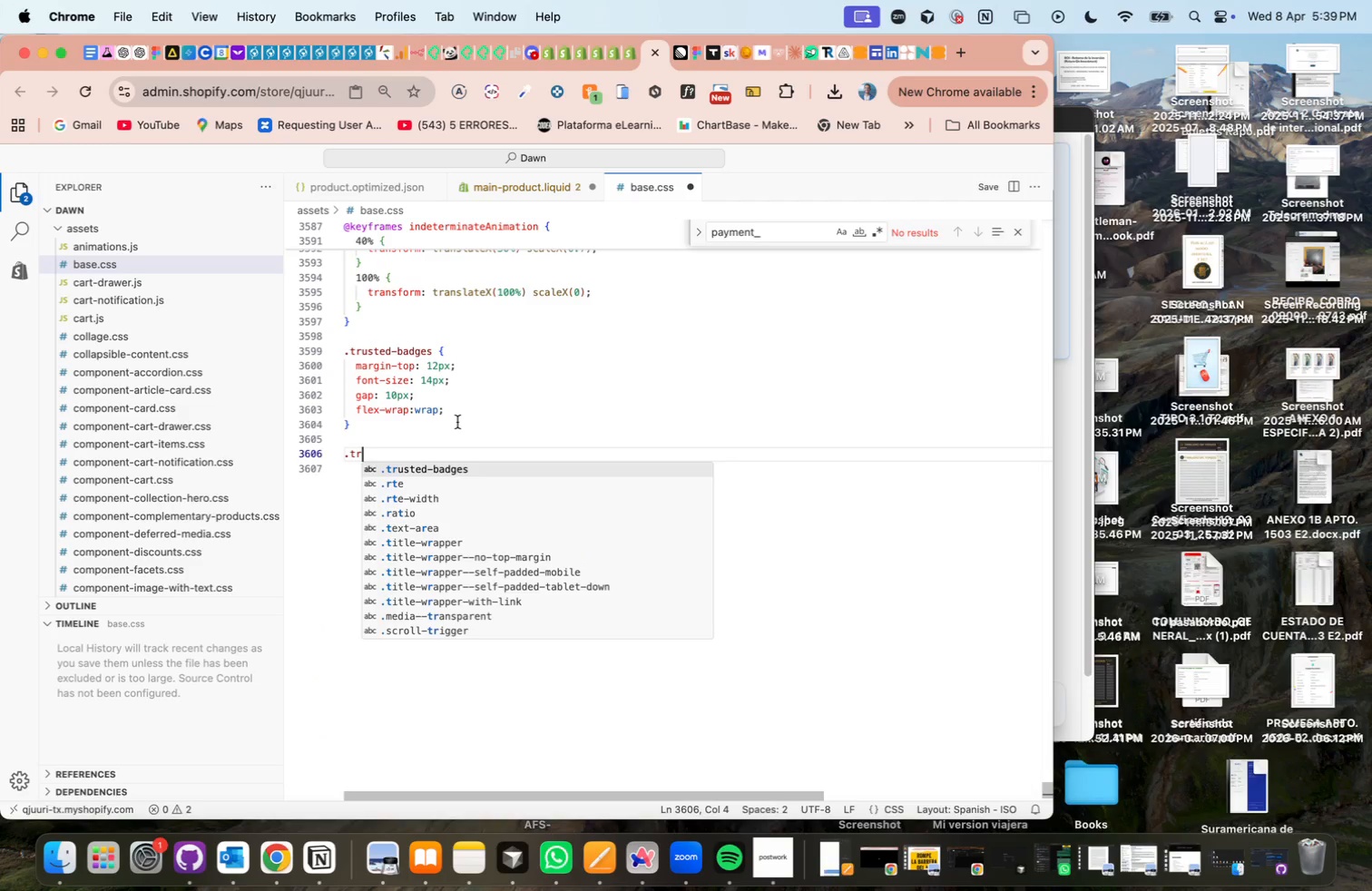 
key(Tab)
type( div ')
 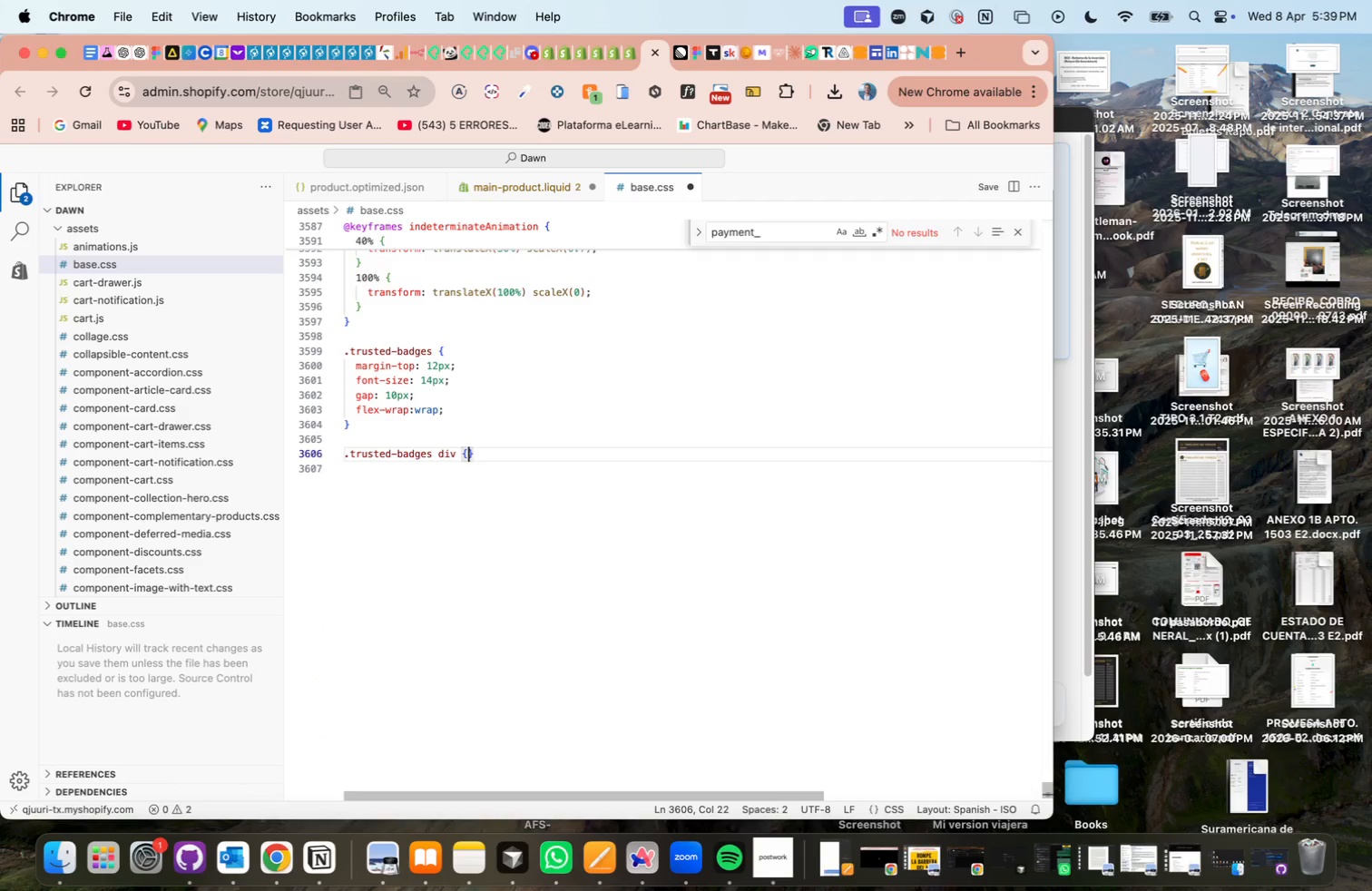 
key(Enter)
 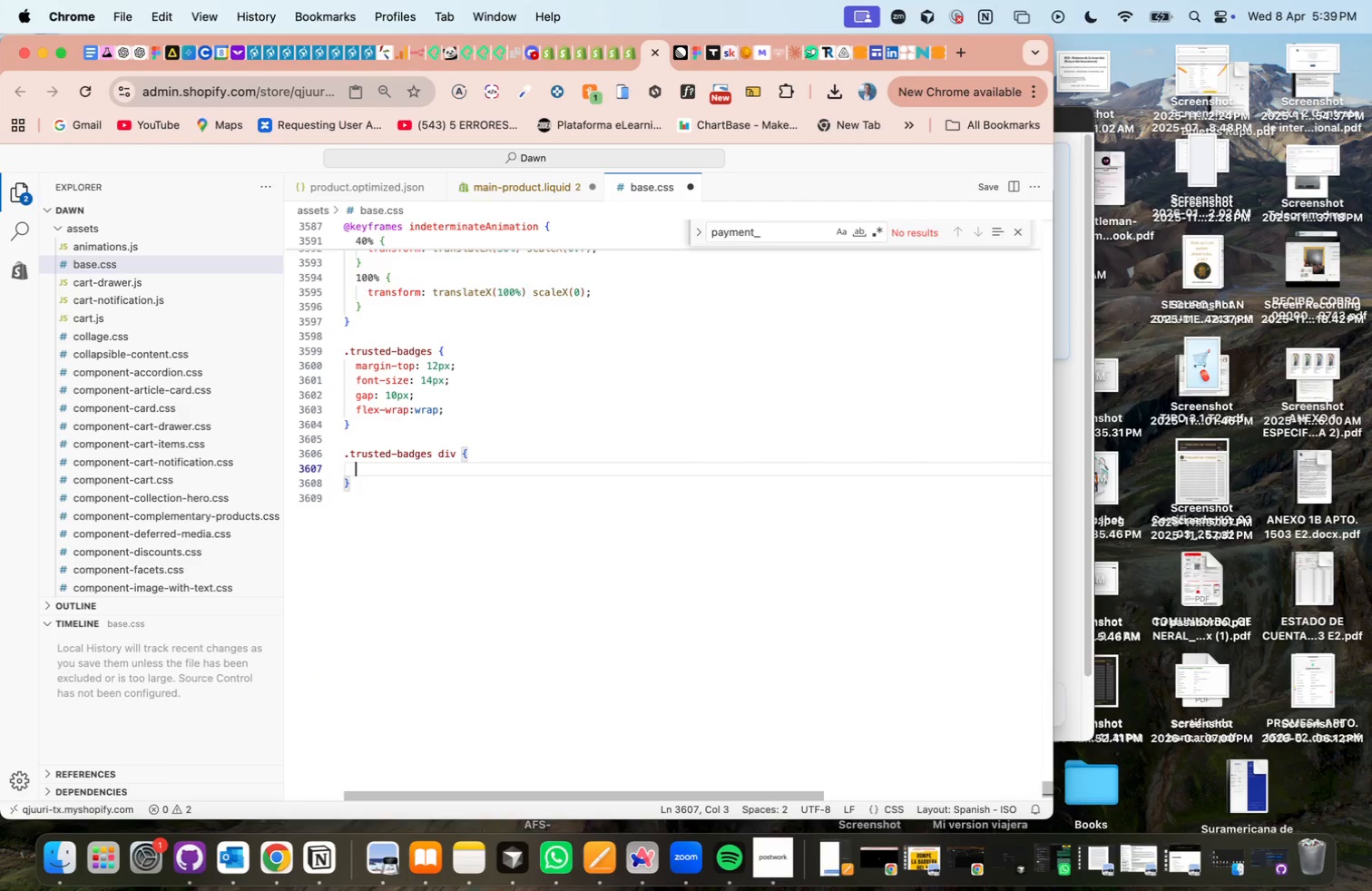 
type(background)
key(Tab)
key(Tab)
key(Backspace)
key(Backspace)
type(> #f4f4f4<)
 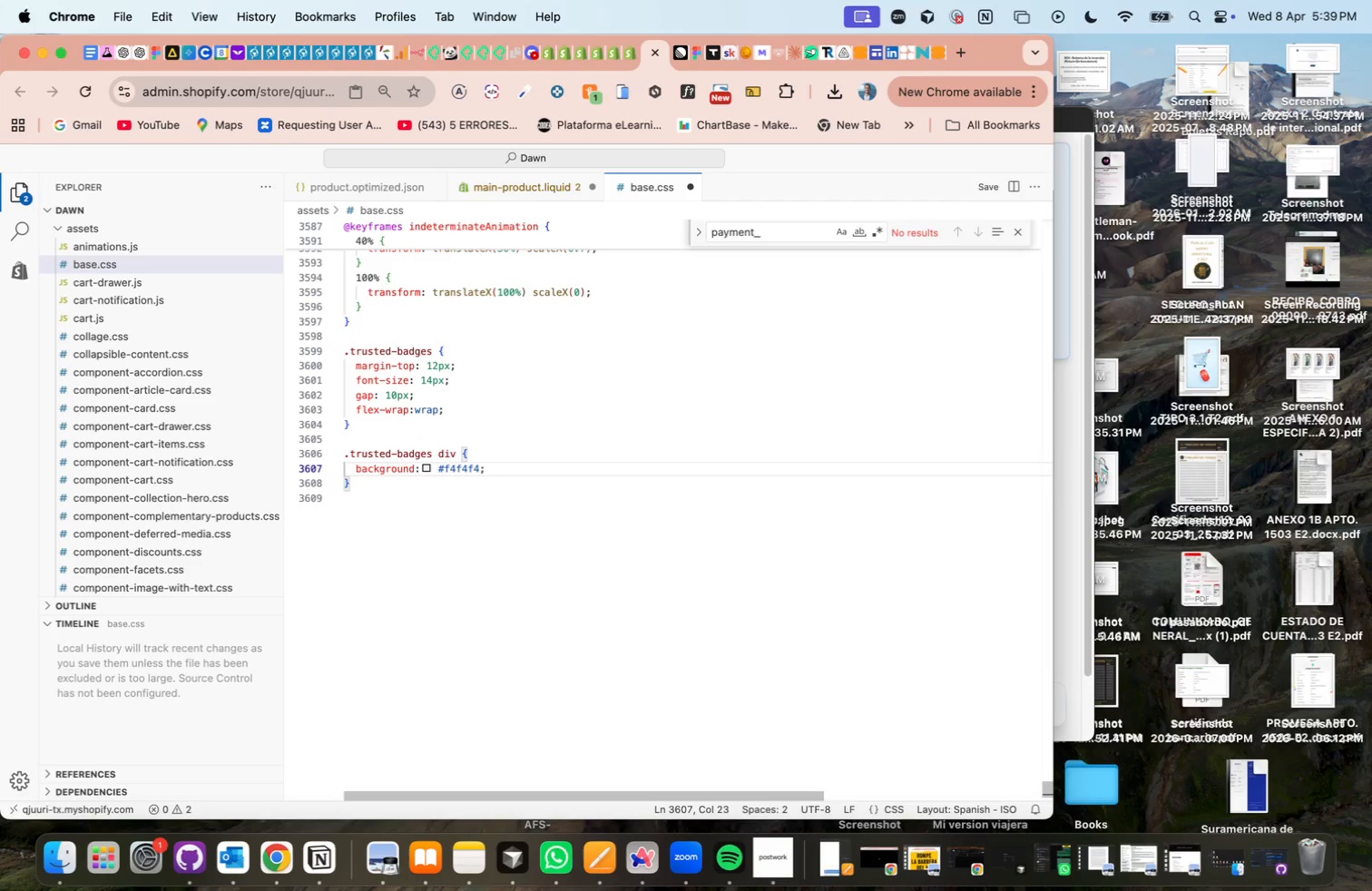 
key(Enter)
 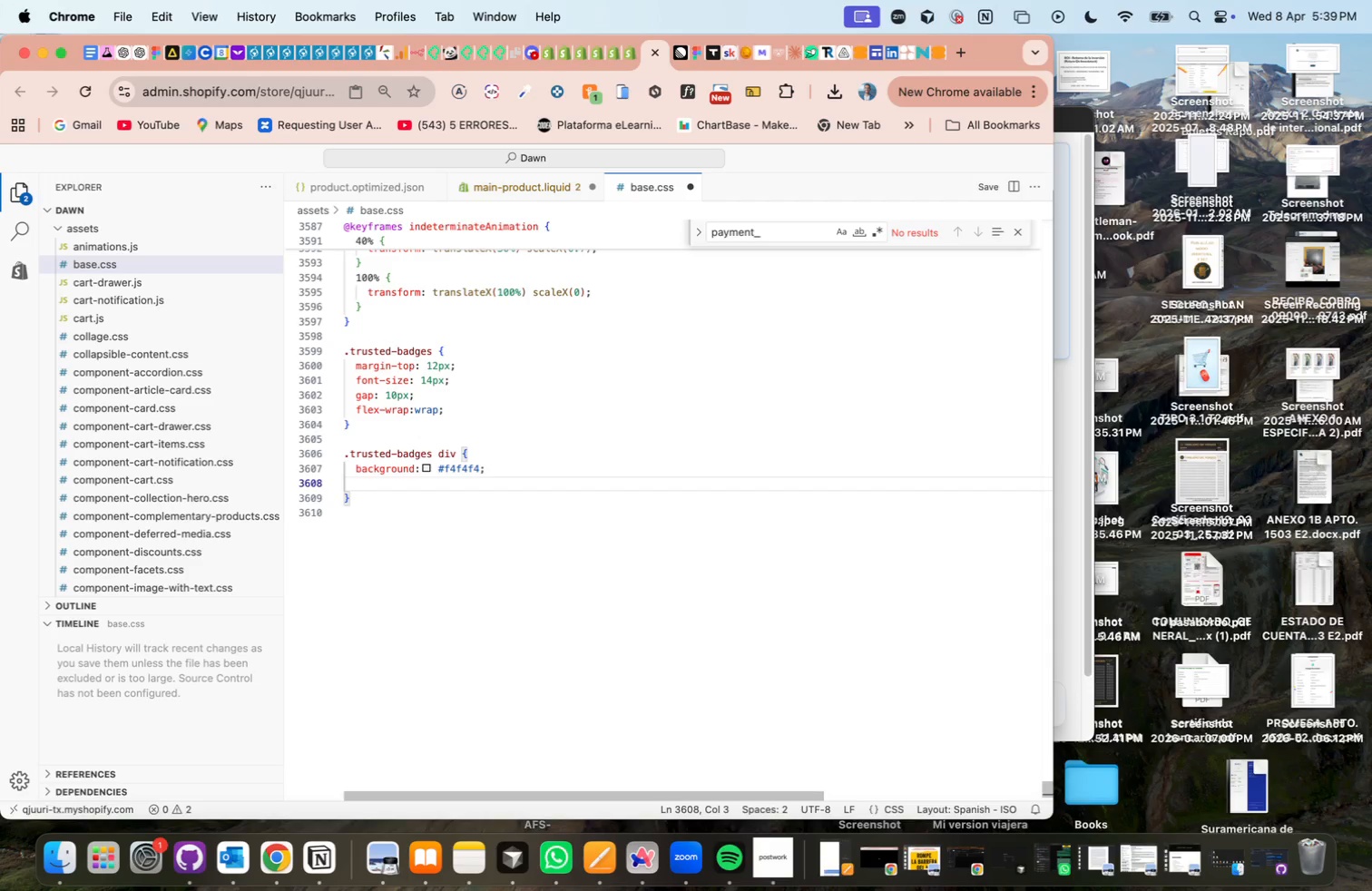 
type(padding> 6px 10px<)
 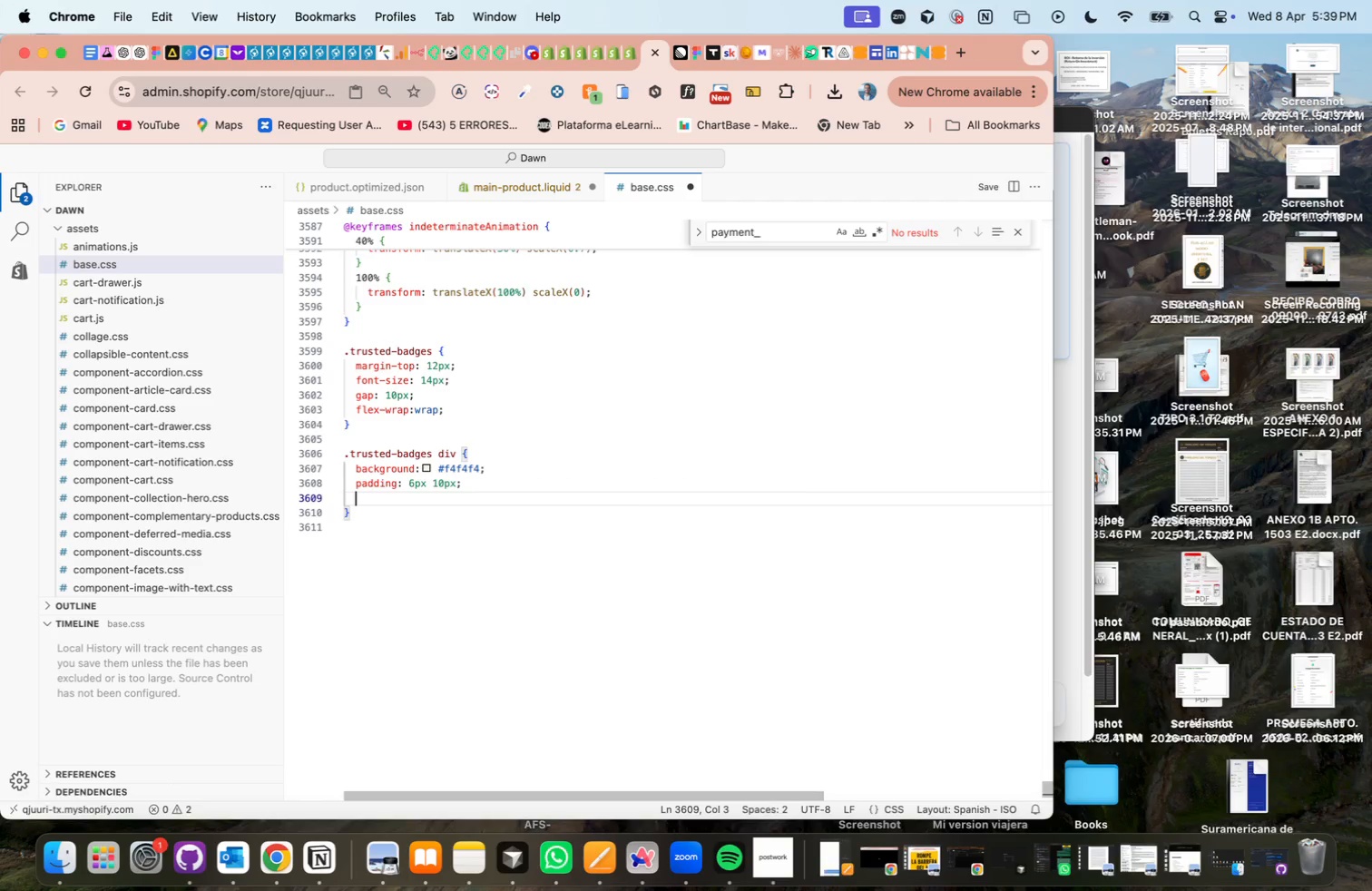 
 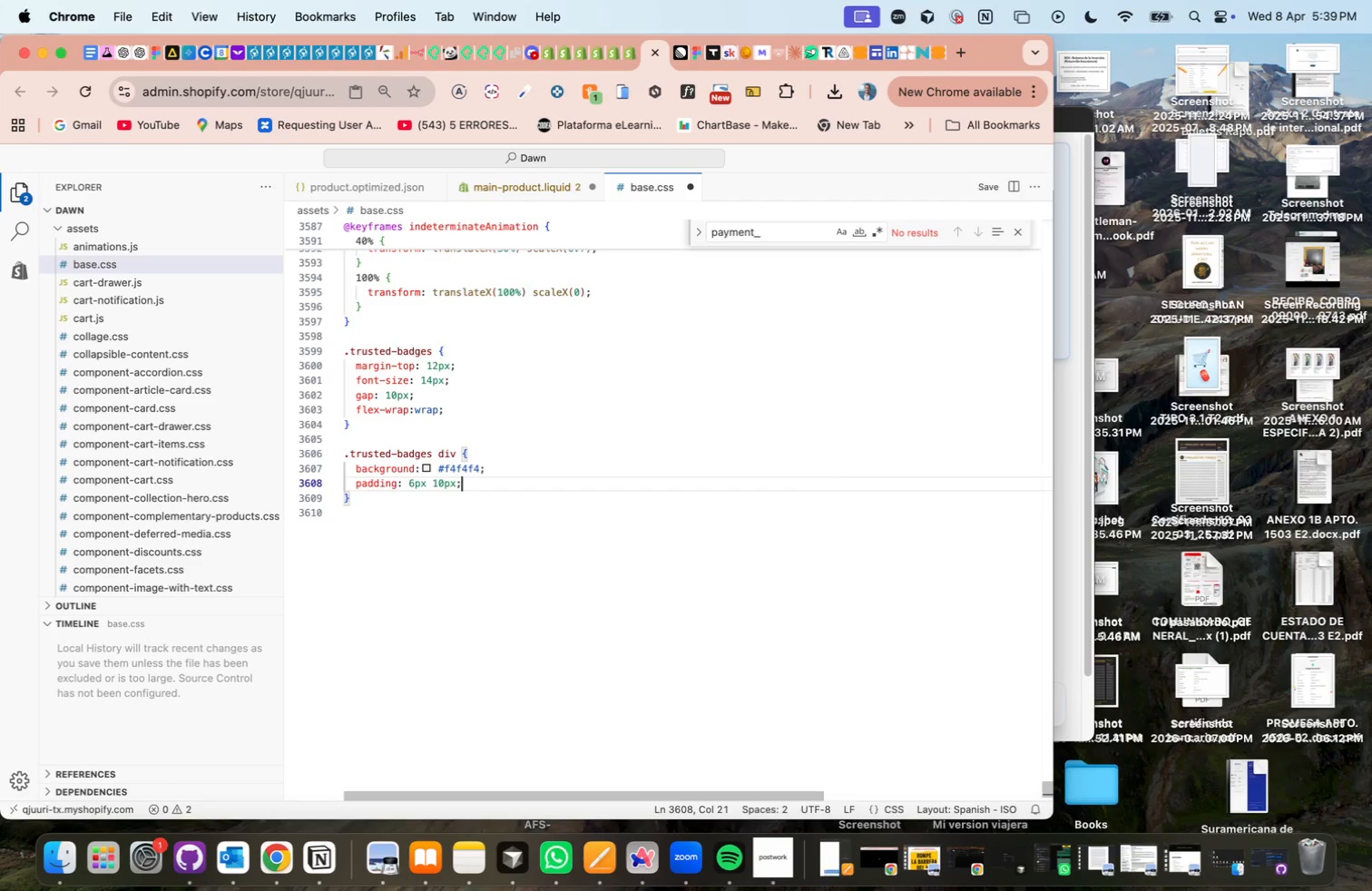 
key(Enter)
 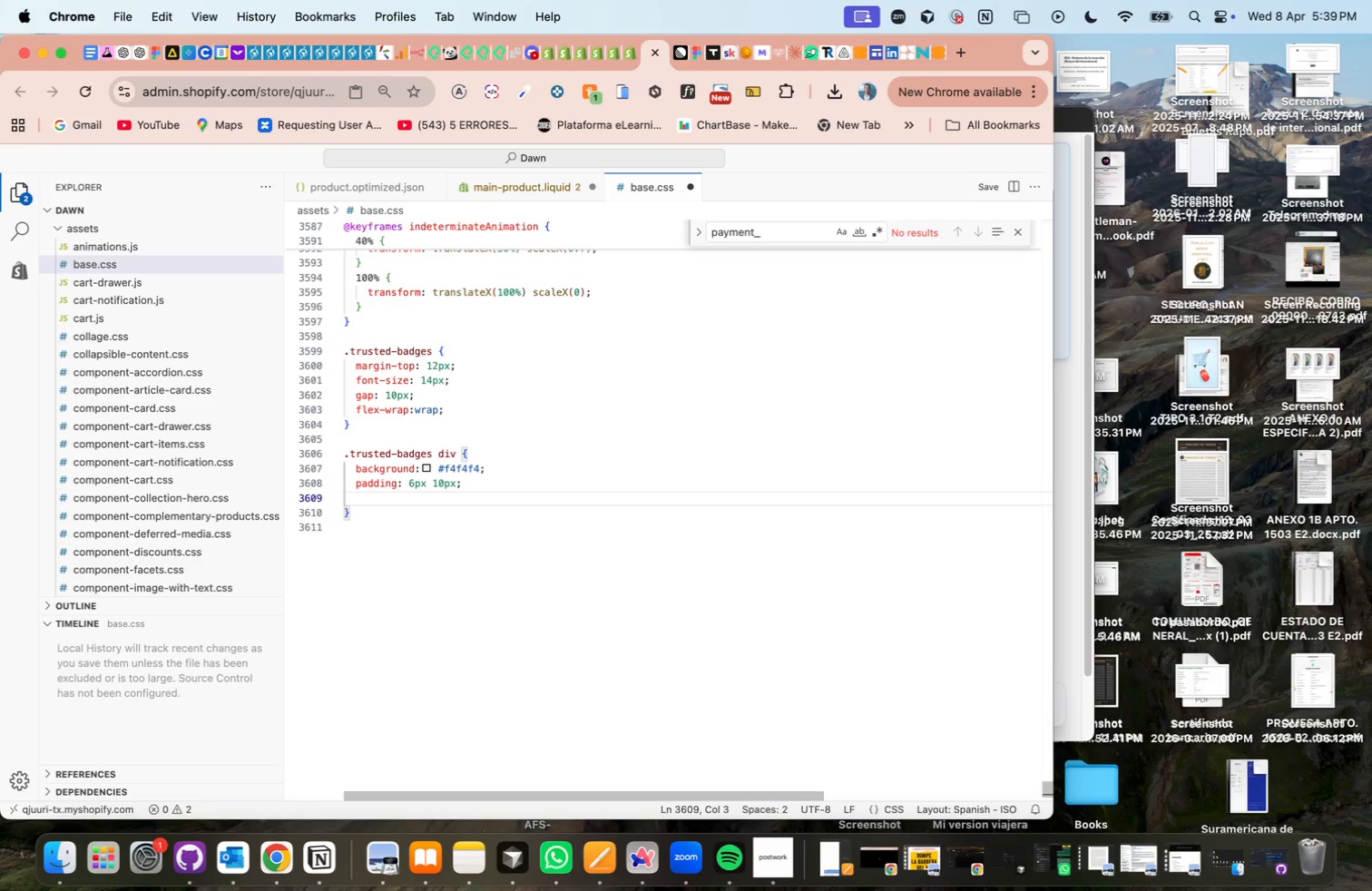 
type(border/radi)
key(Tab)
type(> 6px<)
 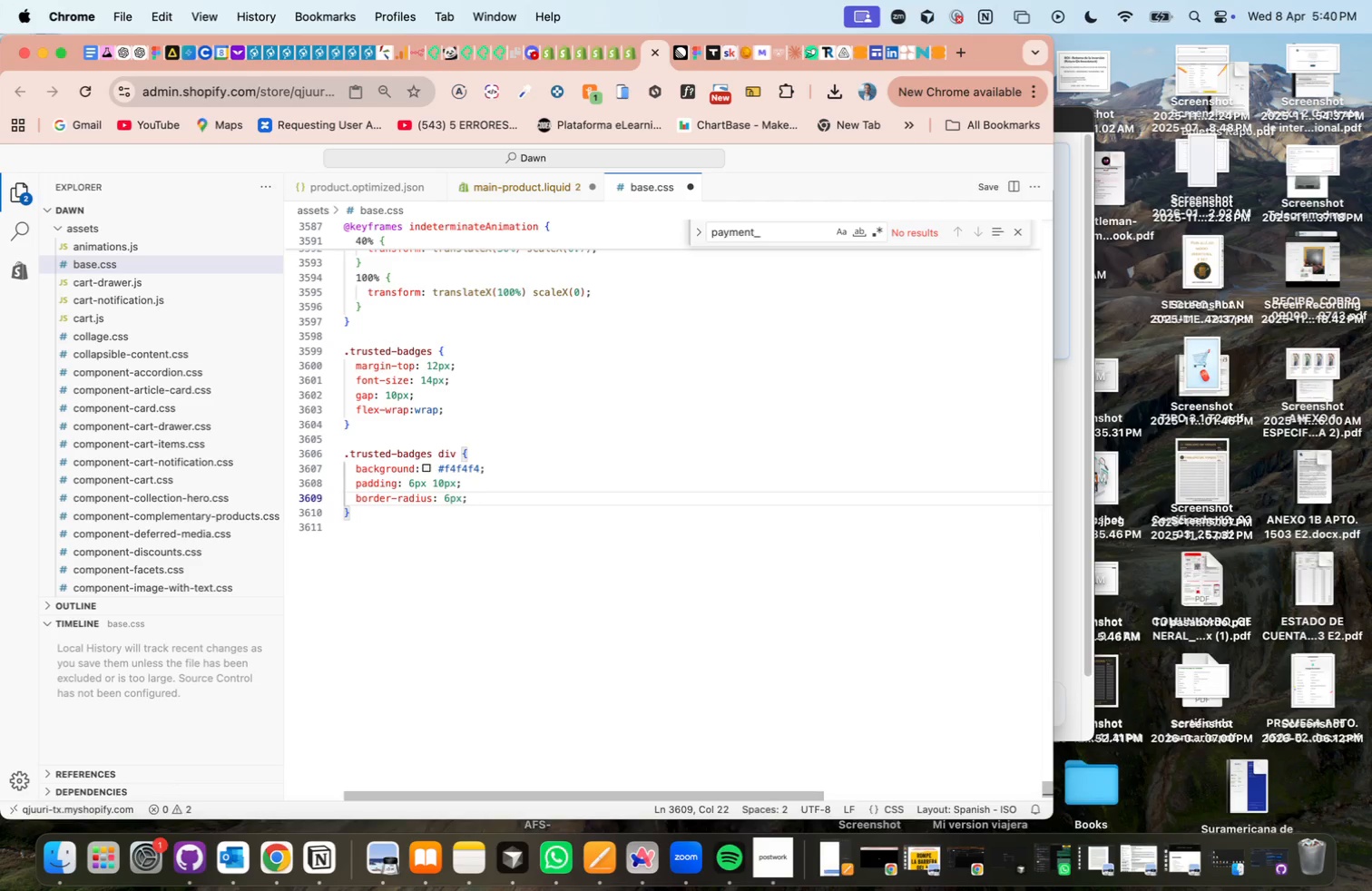 
key(ArrowDown)
 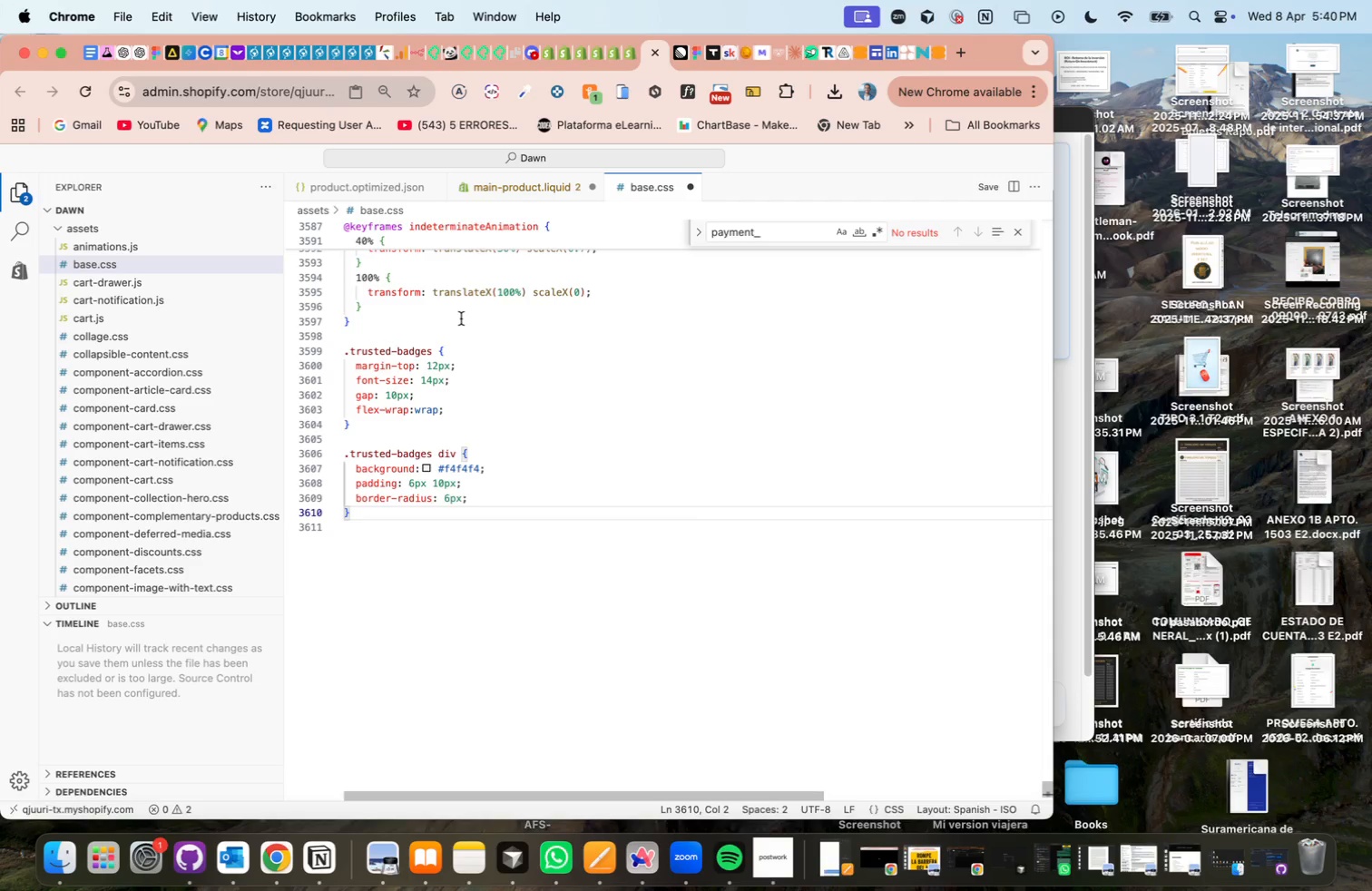 
wait(12.03)
 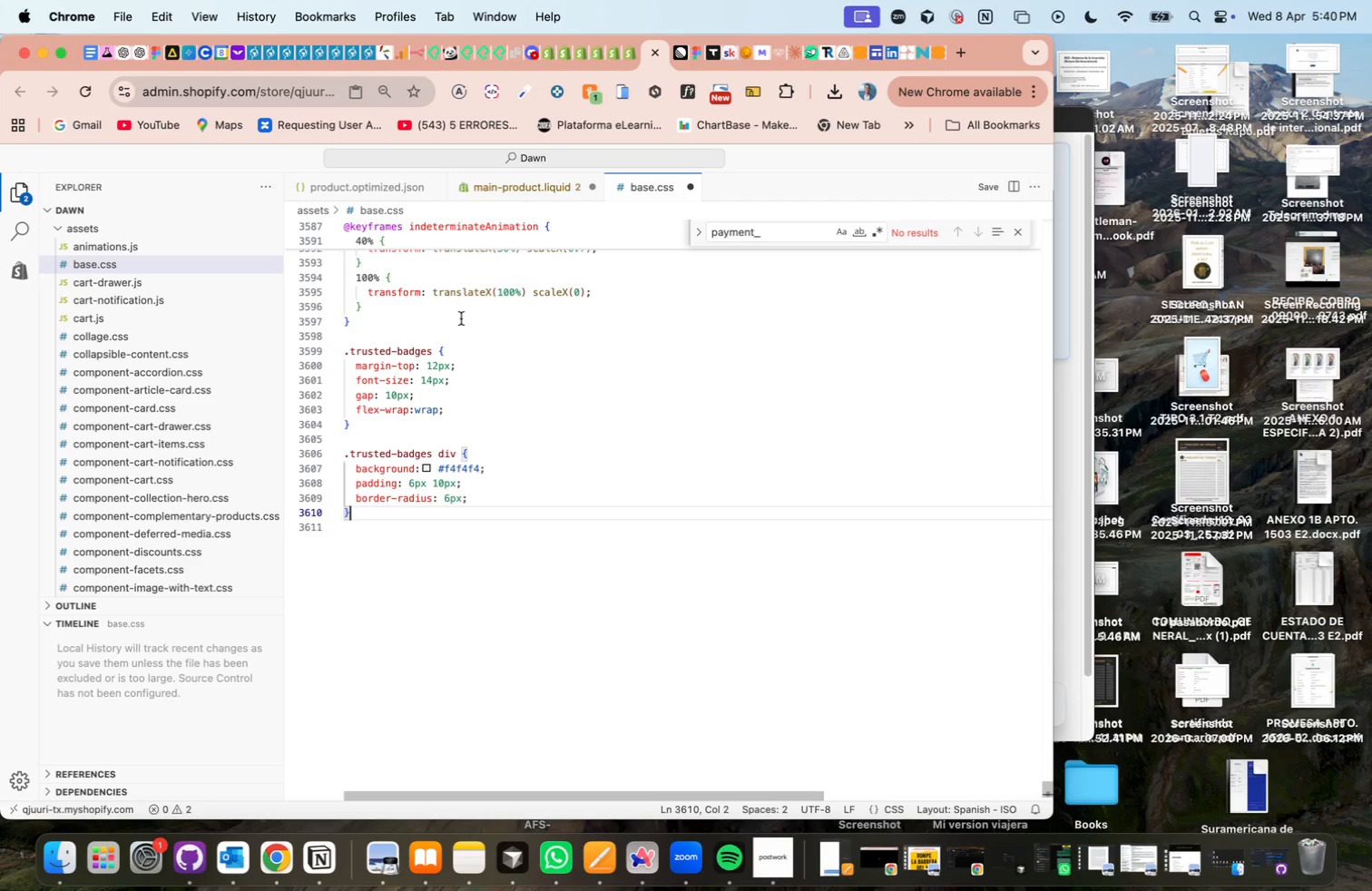 
key(Meta+S)
 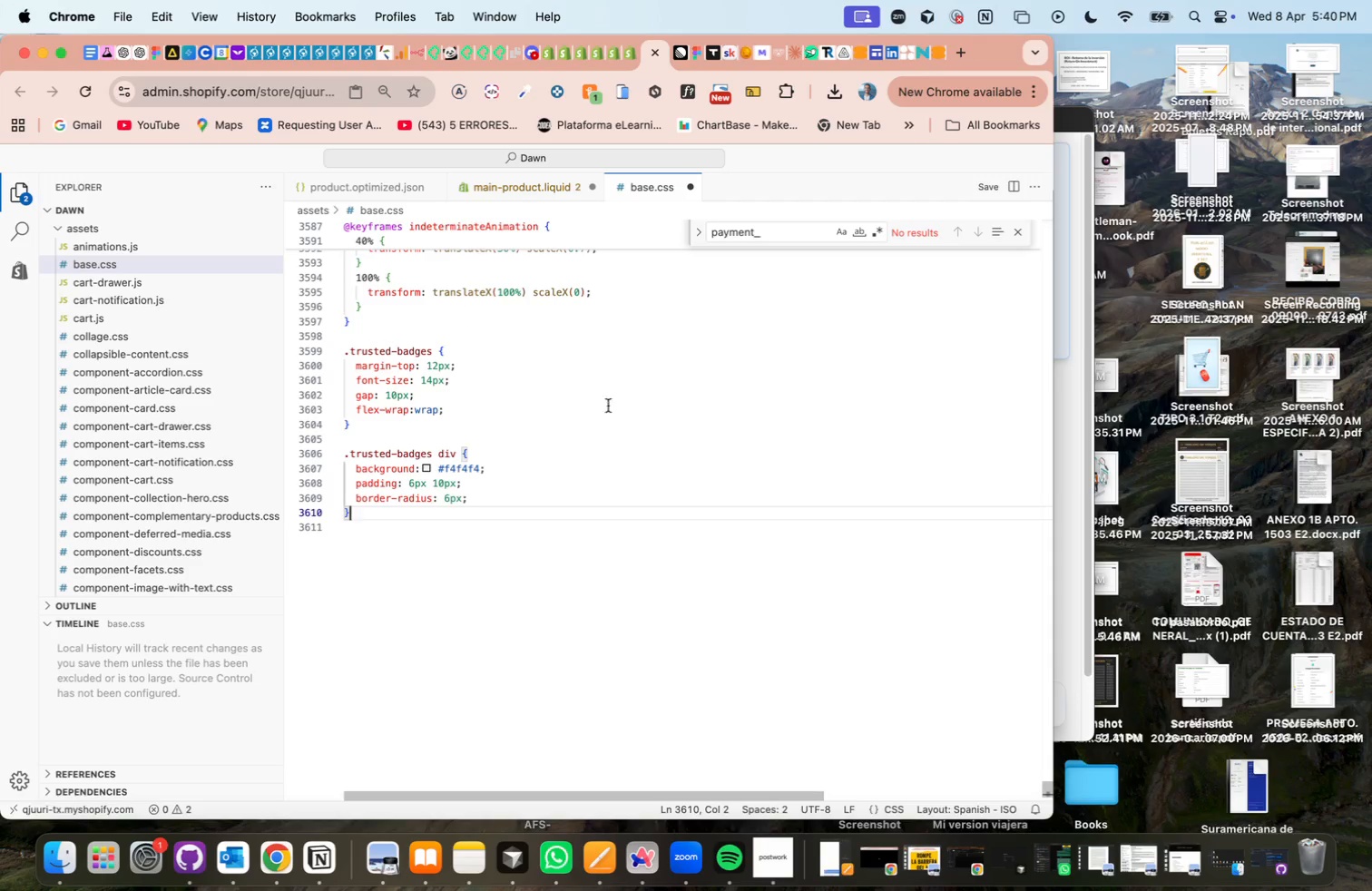 
left_click([630, 394])
 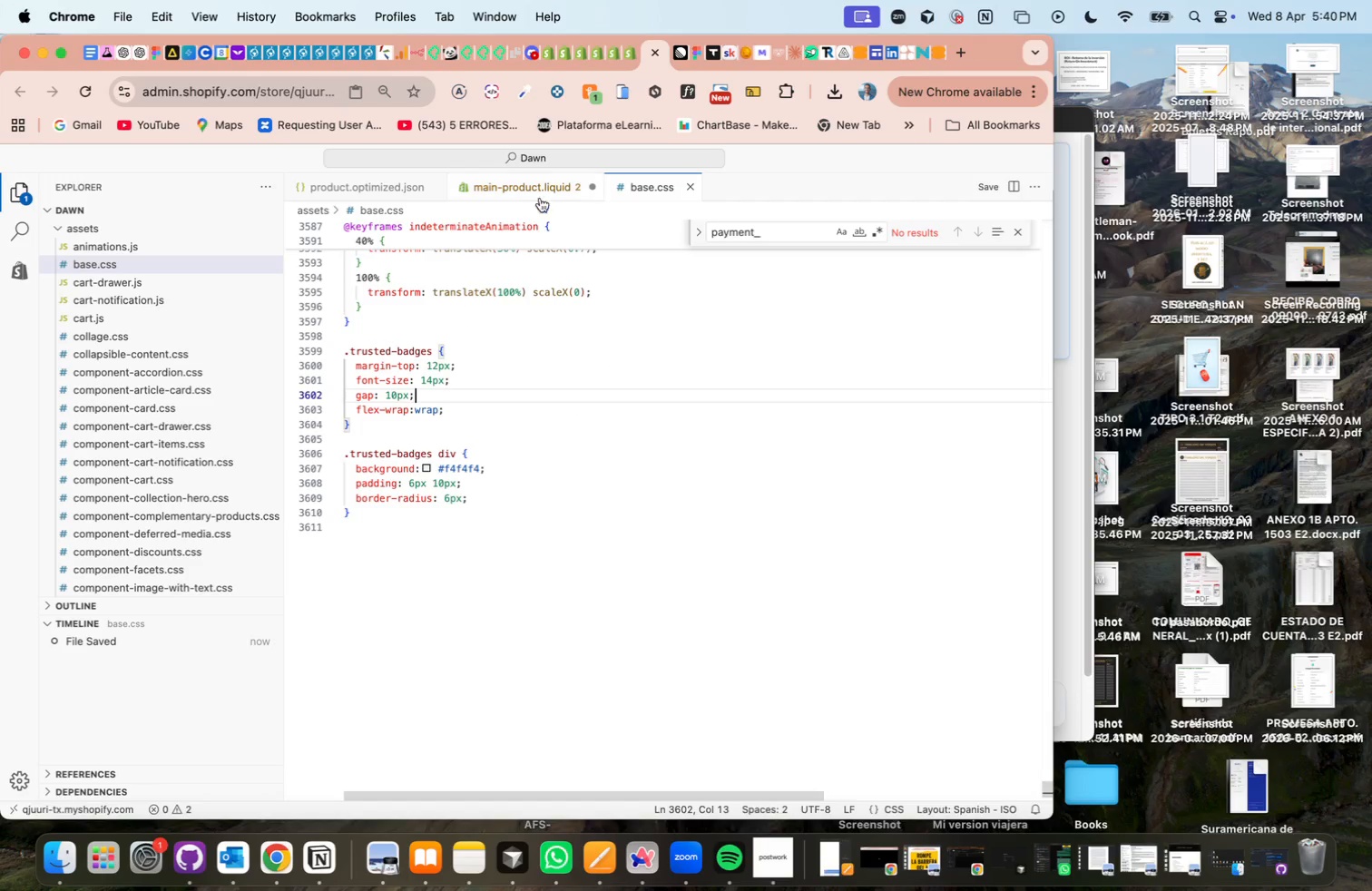 
left_click([536, 188])
 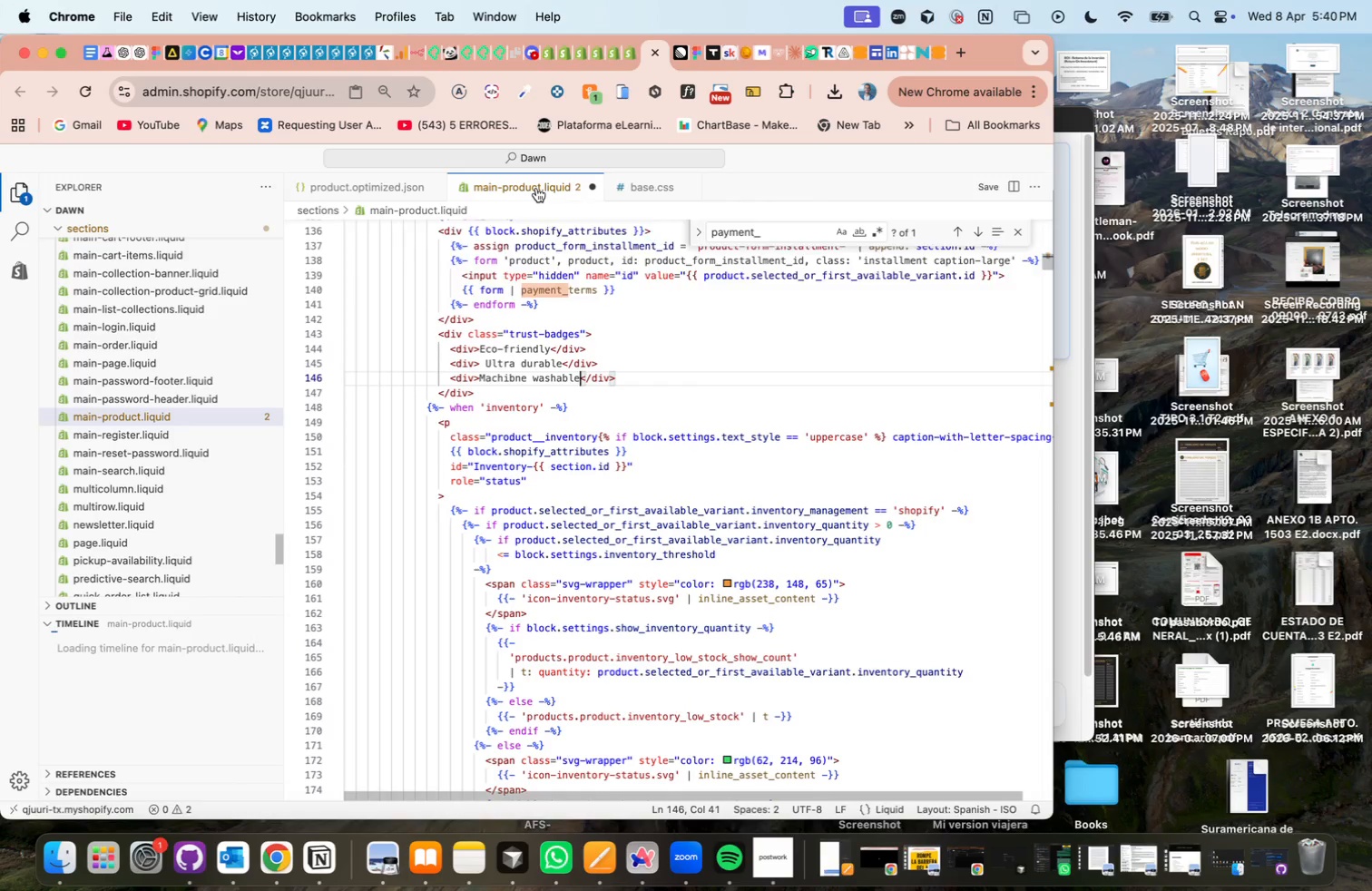 
key(Meta+S)
 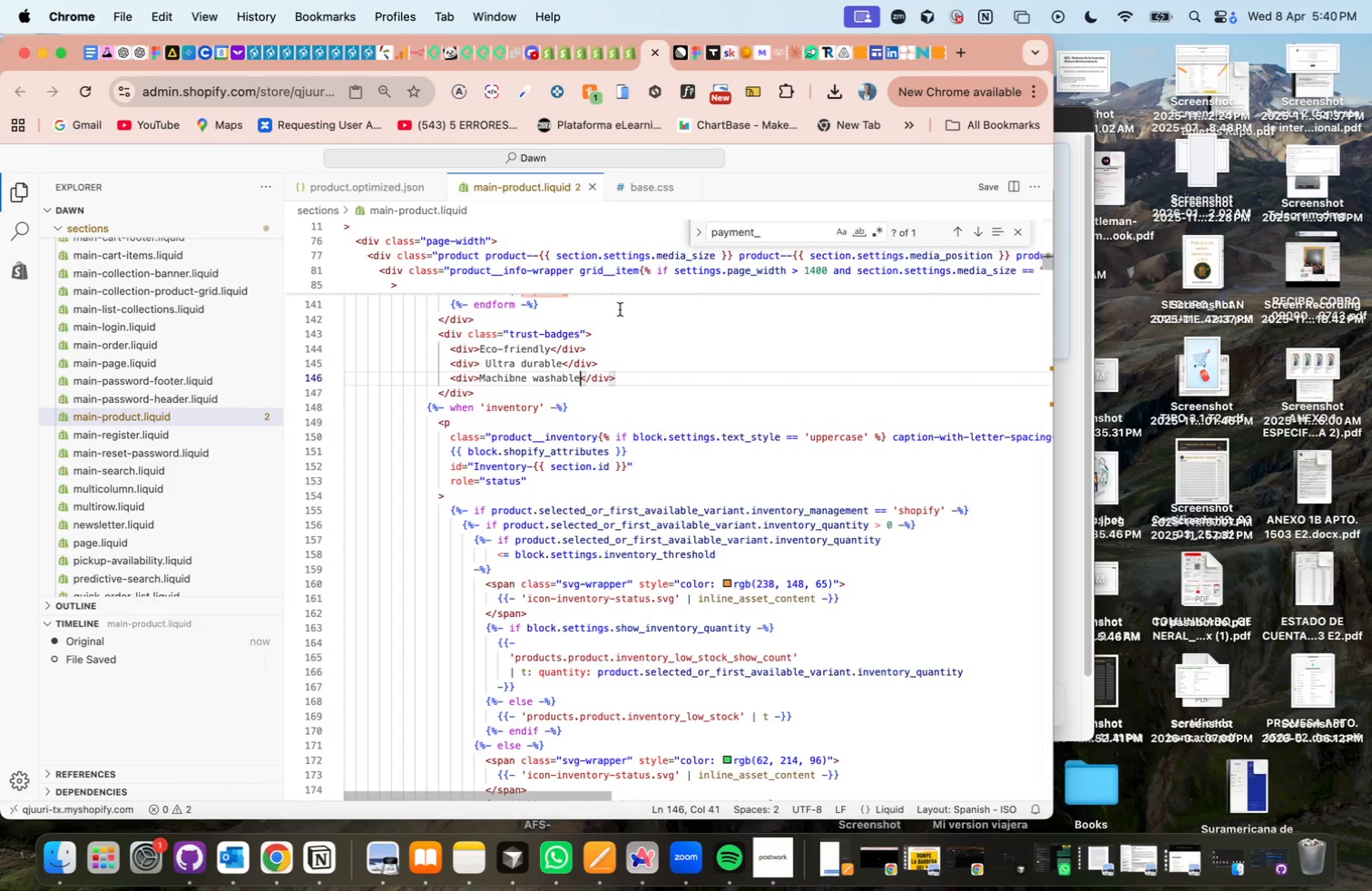 
wait(8.5)
 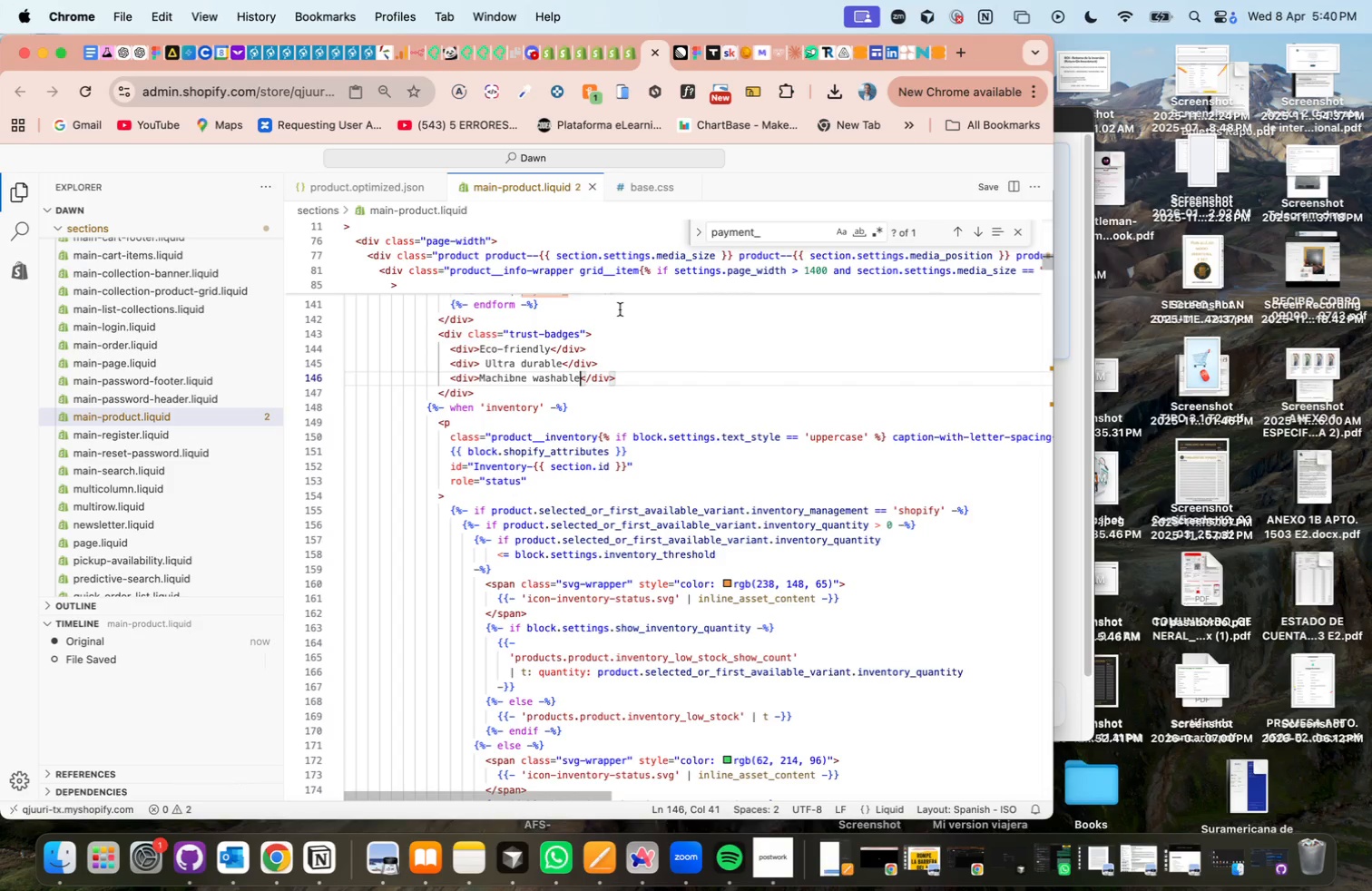 
double_click([781, 230])
 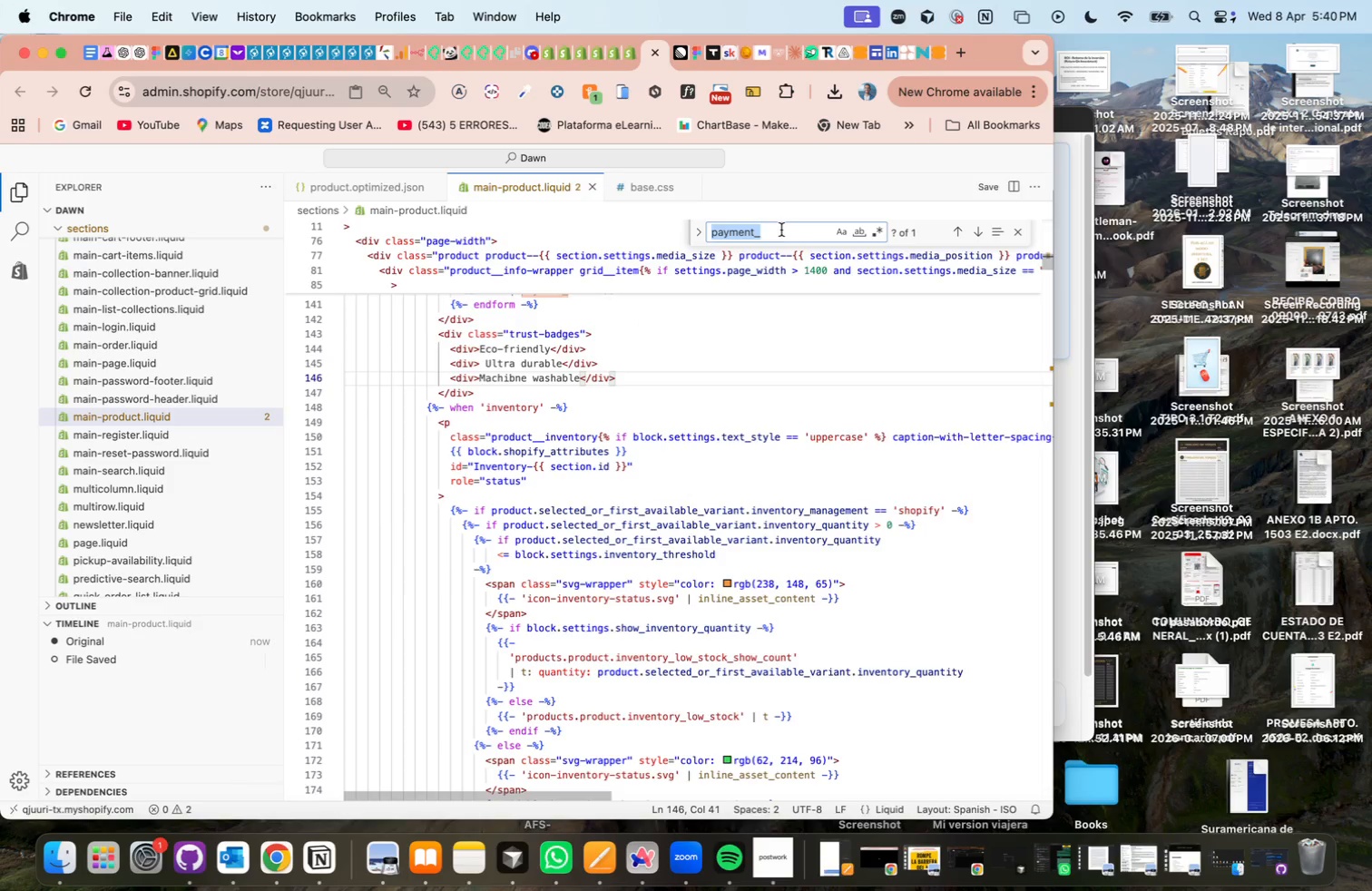 
type(price)
 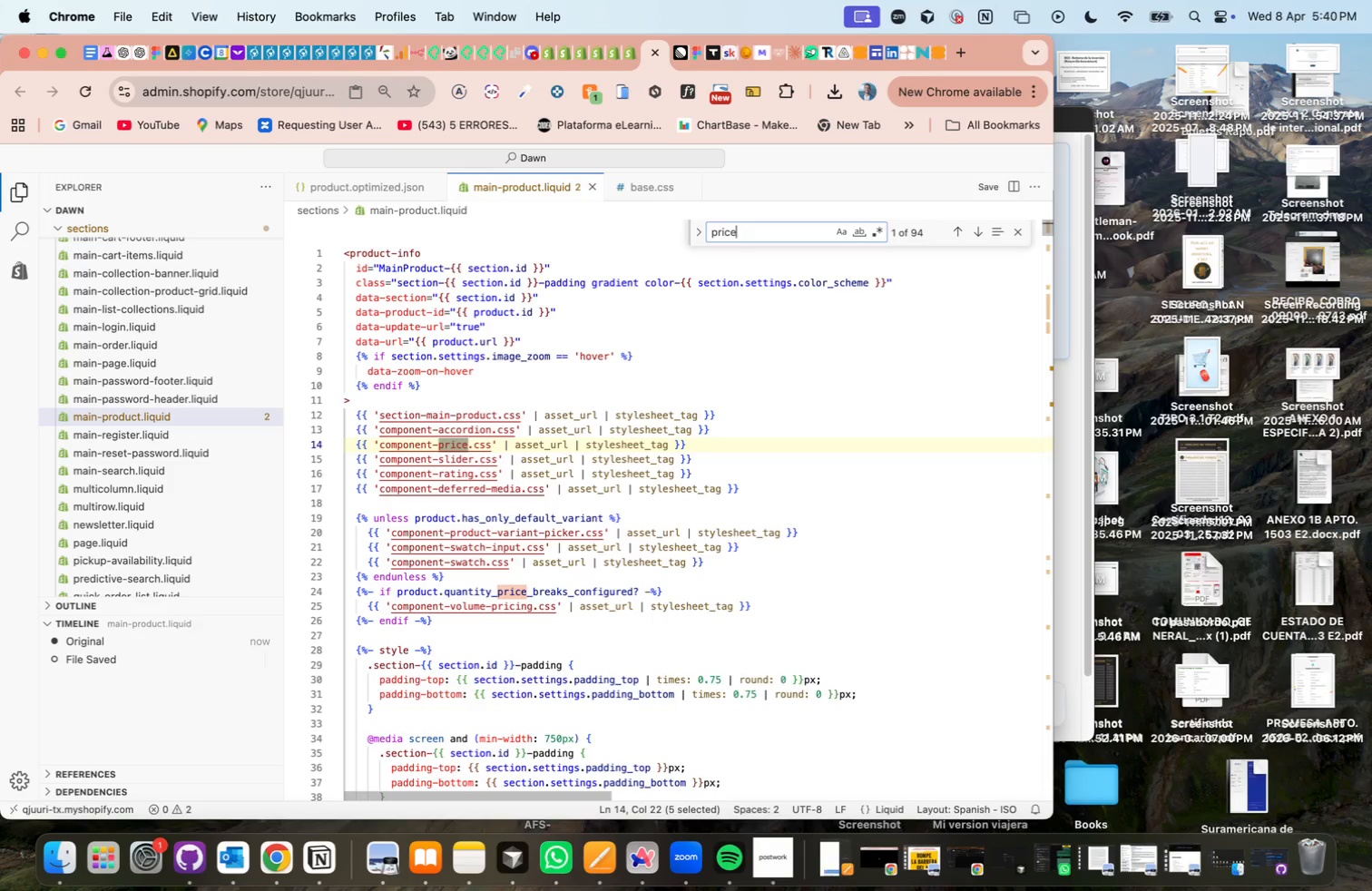 
wait(9.27)
 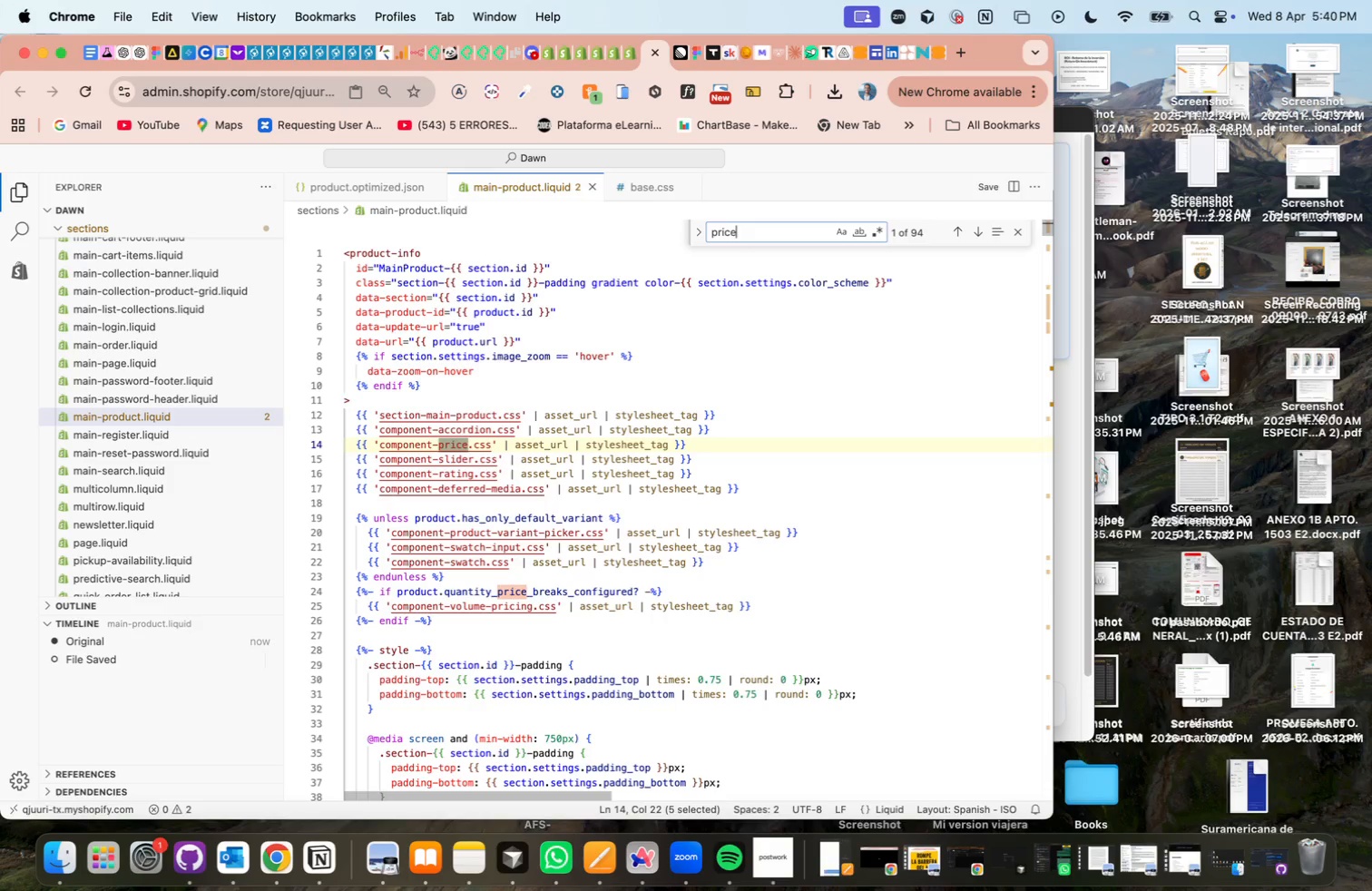 
type(product)
 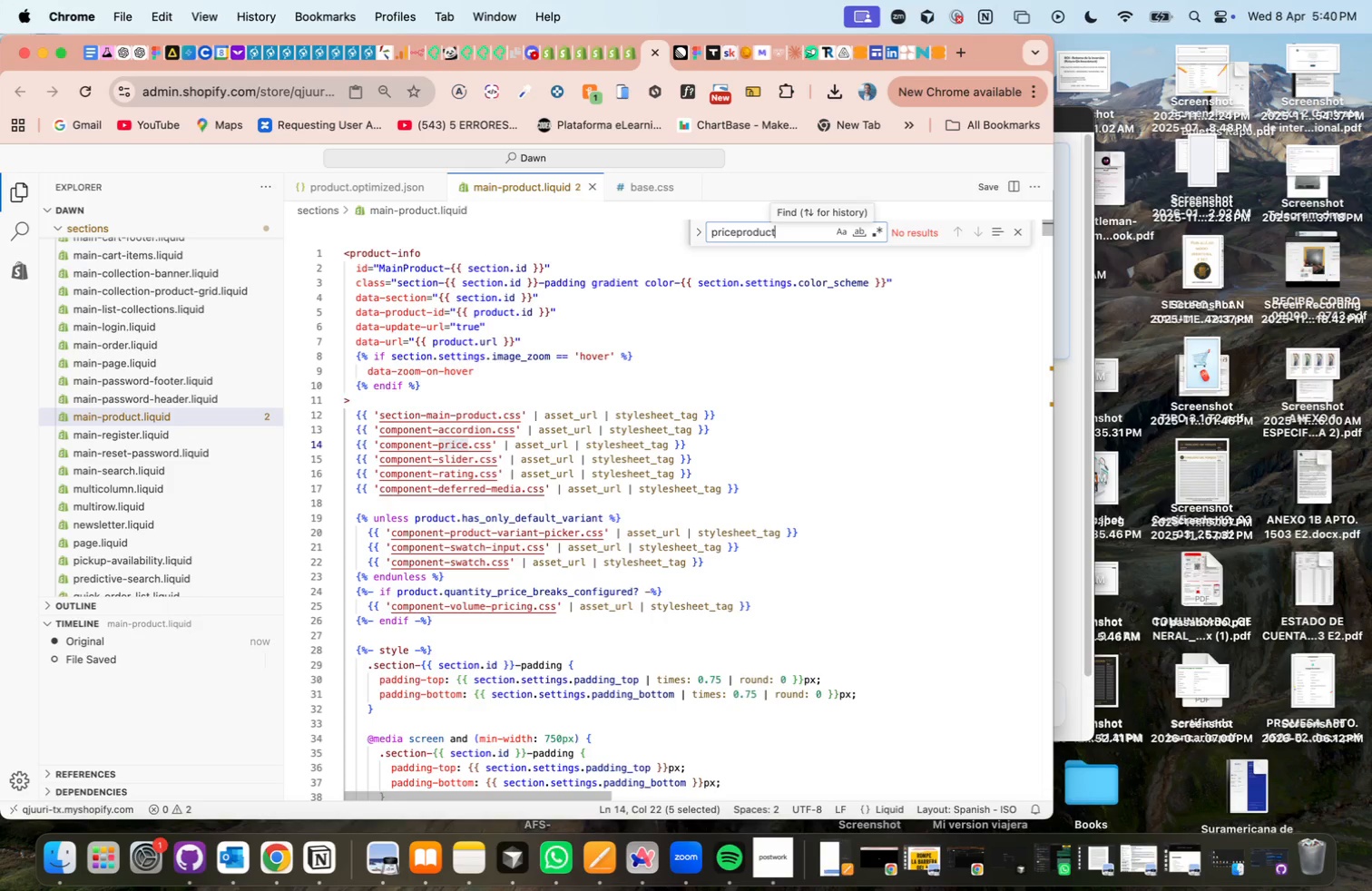 
hold_key(key=Backspace, duration=1.46)
 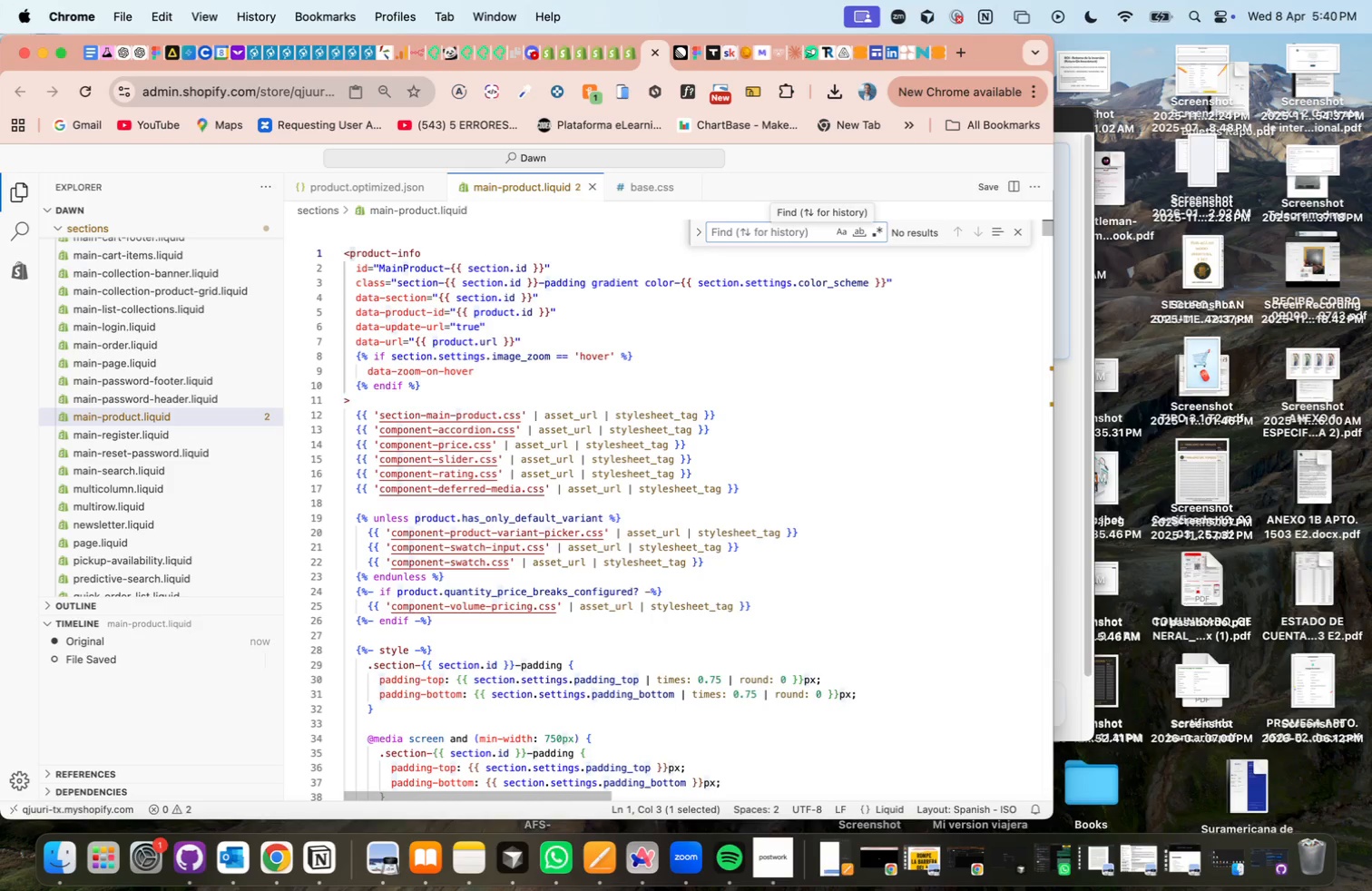 
type(product.price)
 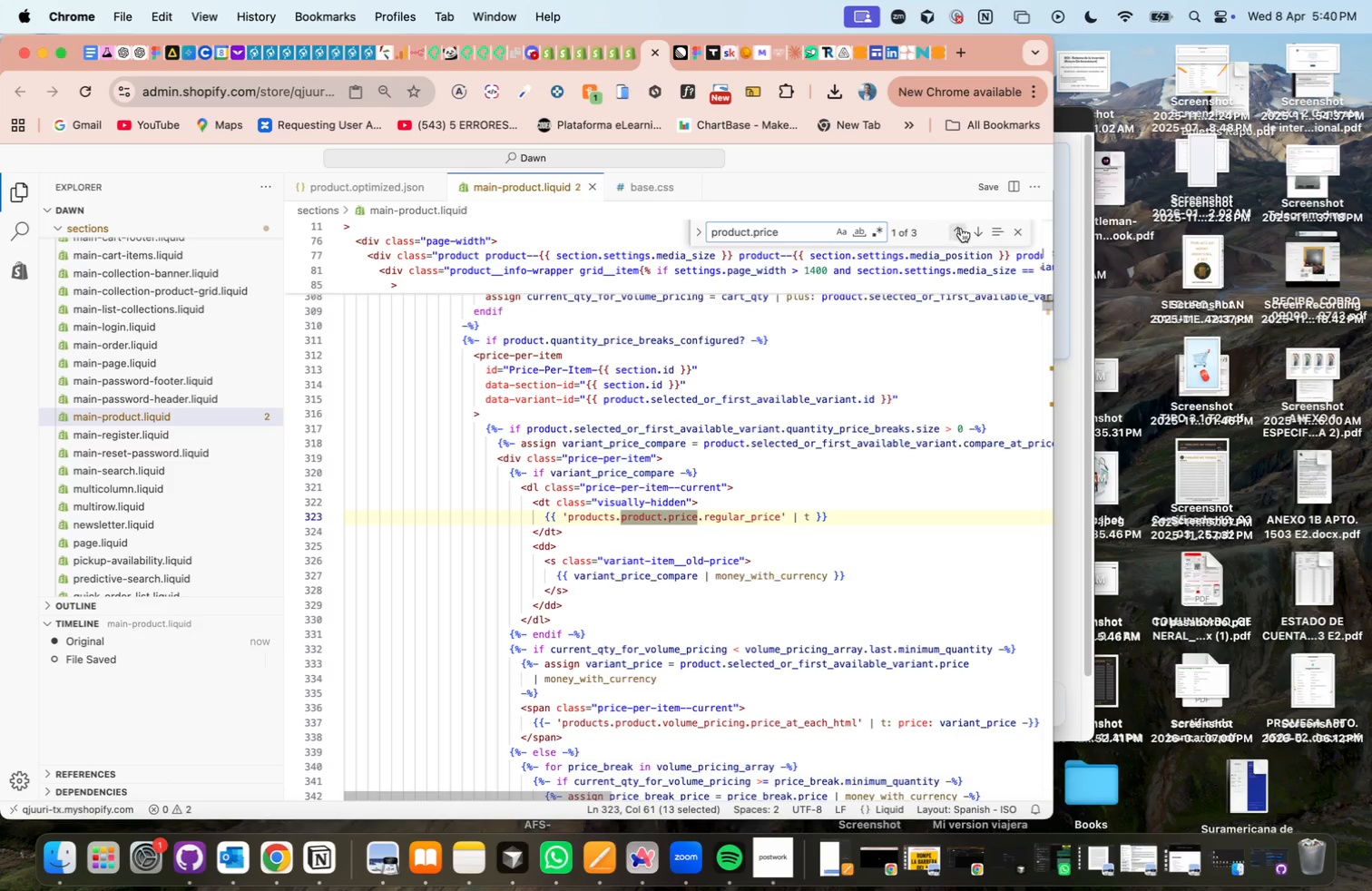 
wait(5.22)
 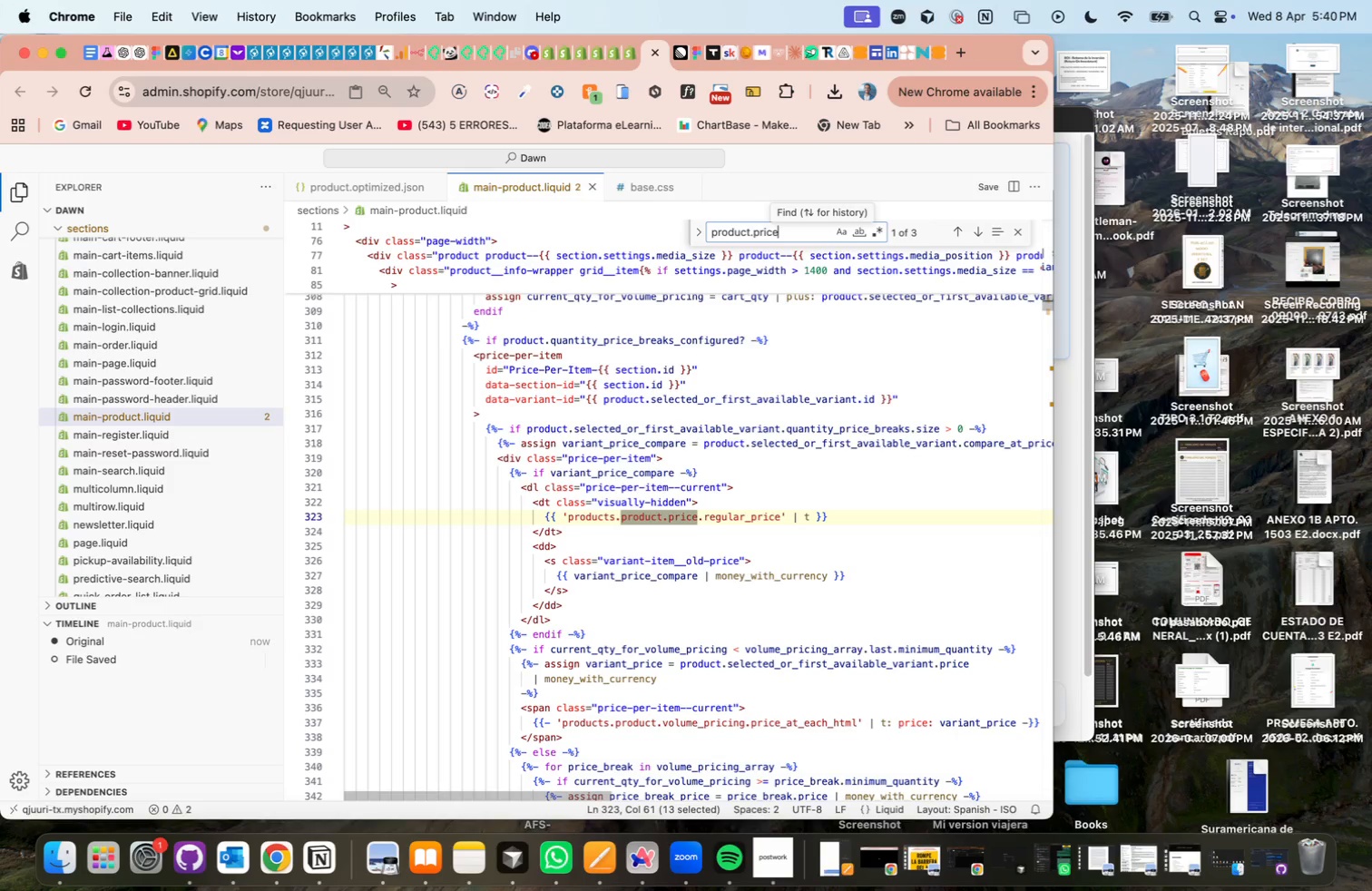 
left_click([979, 231])
 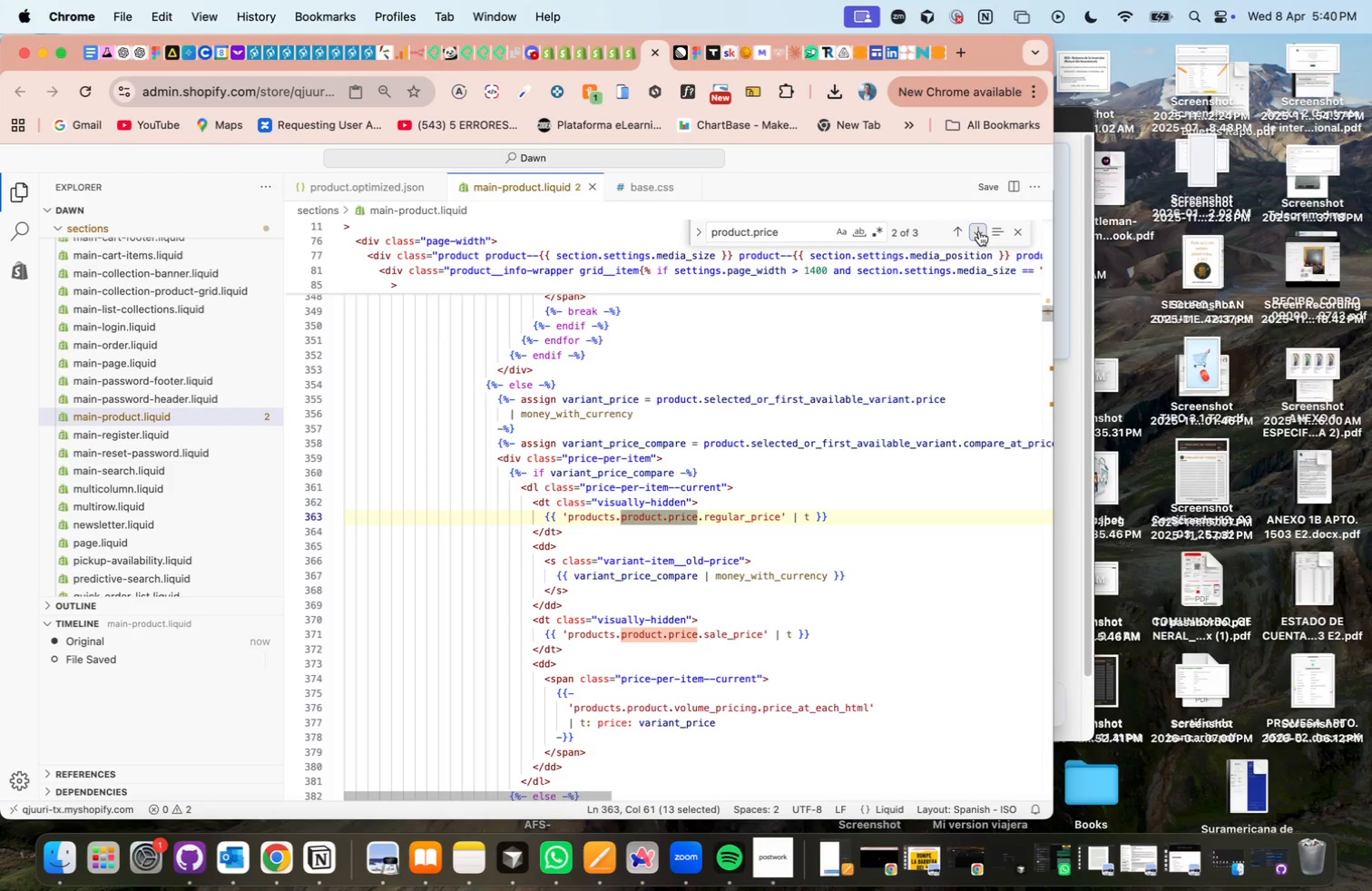 
left_click([979, 231])
 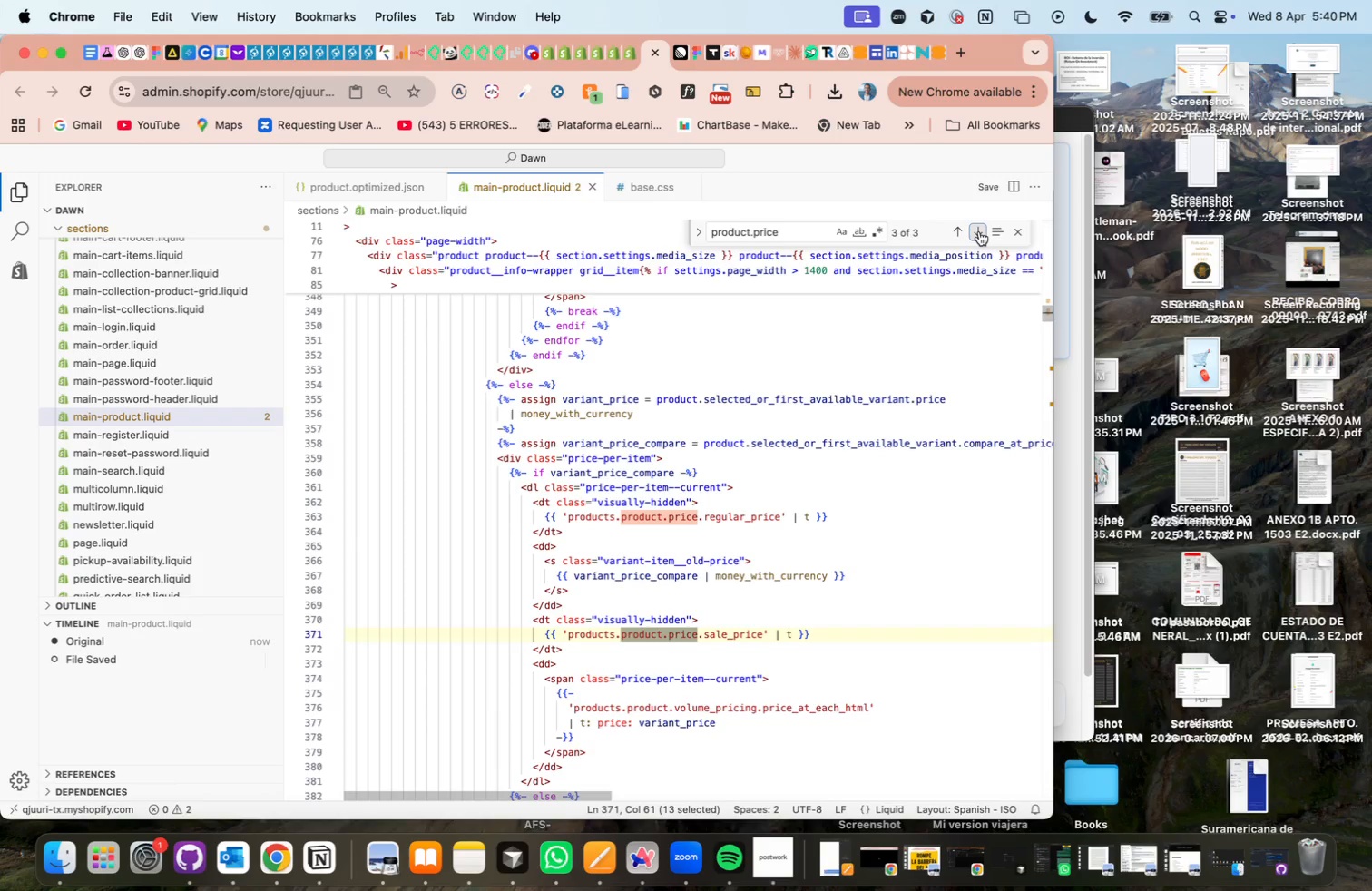 
left_click([979, 231])
 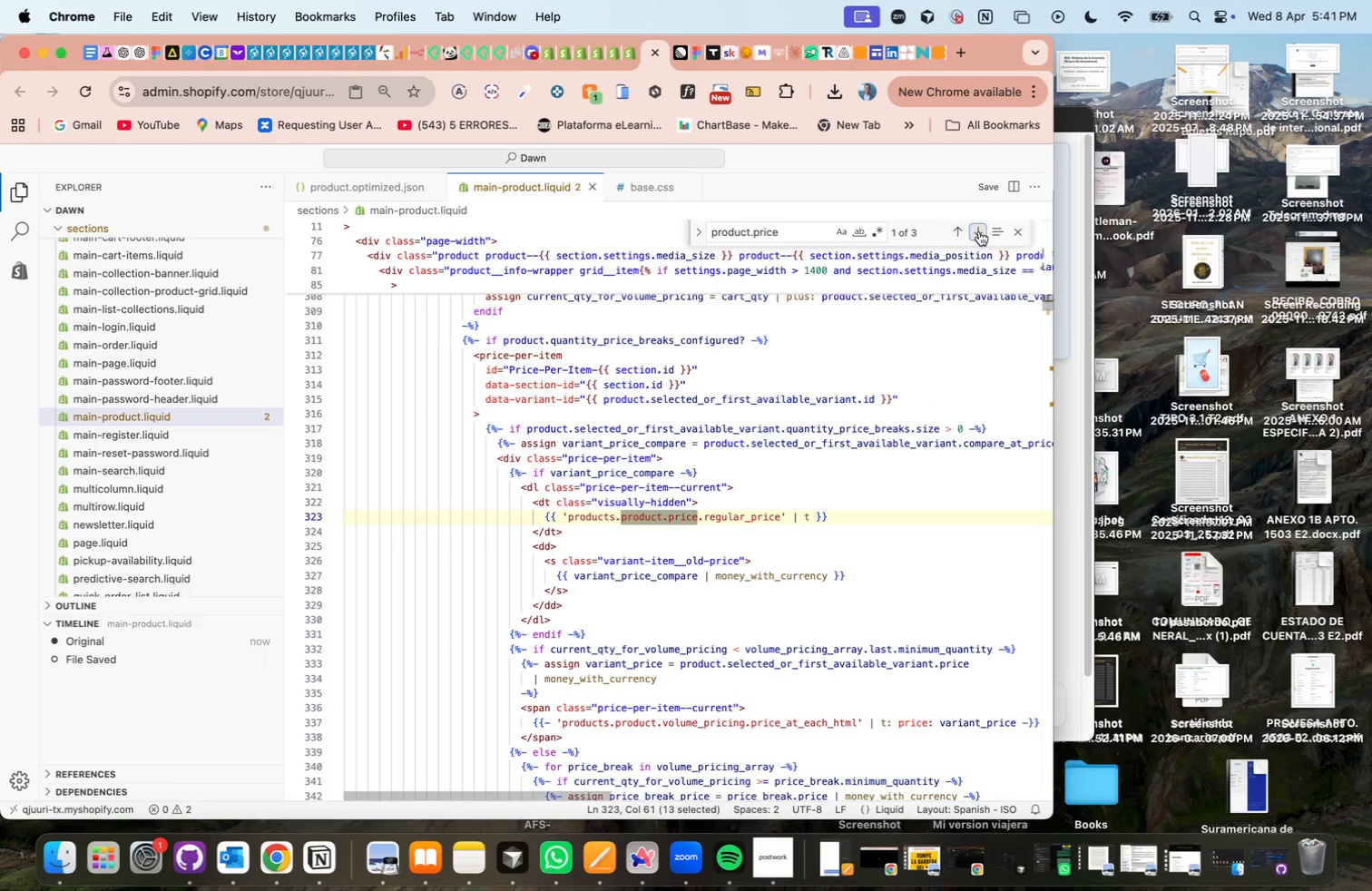 
wait(6.96)
 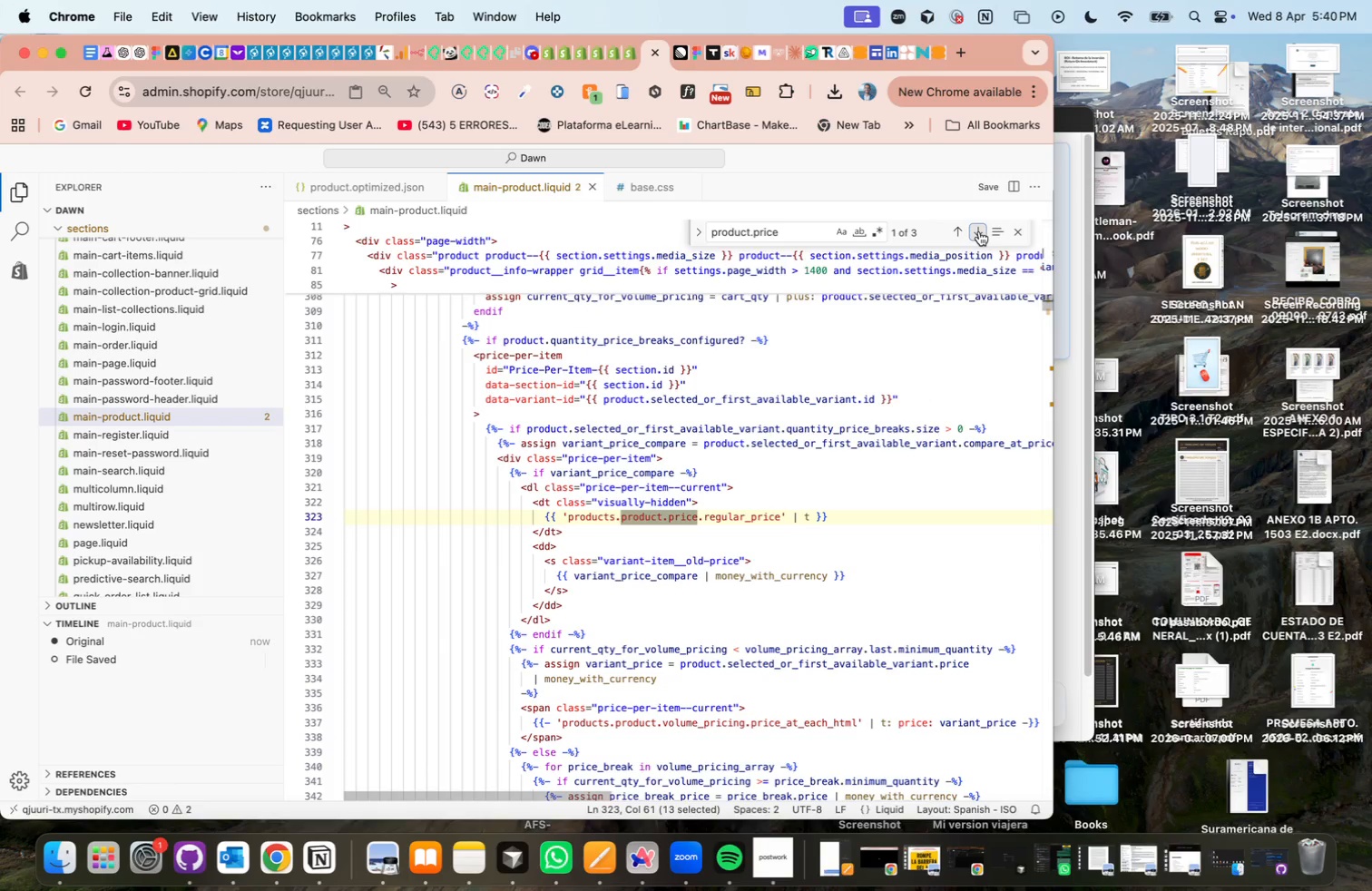 
left_click([979, 231])
 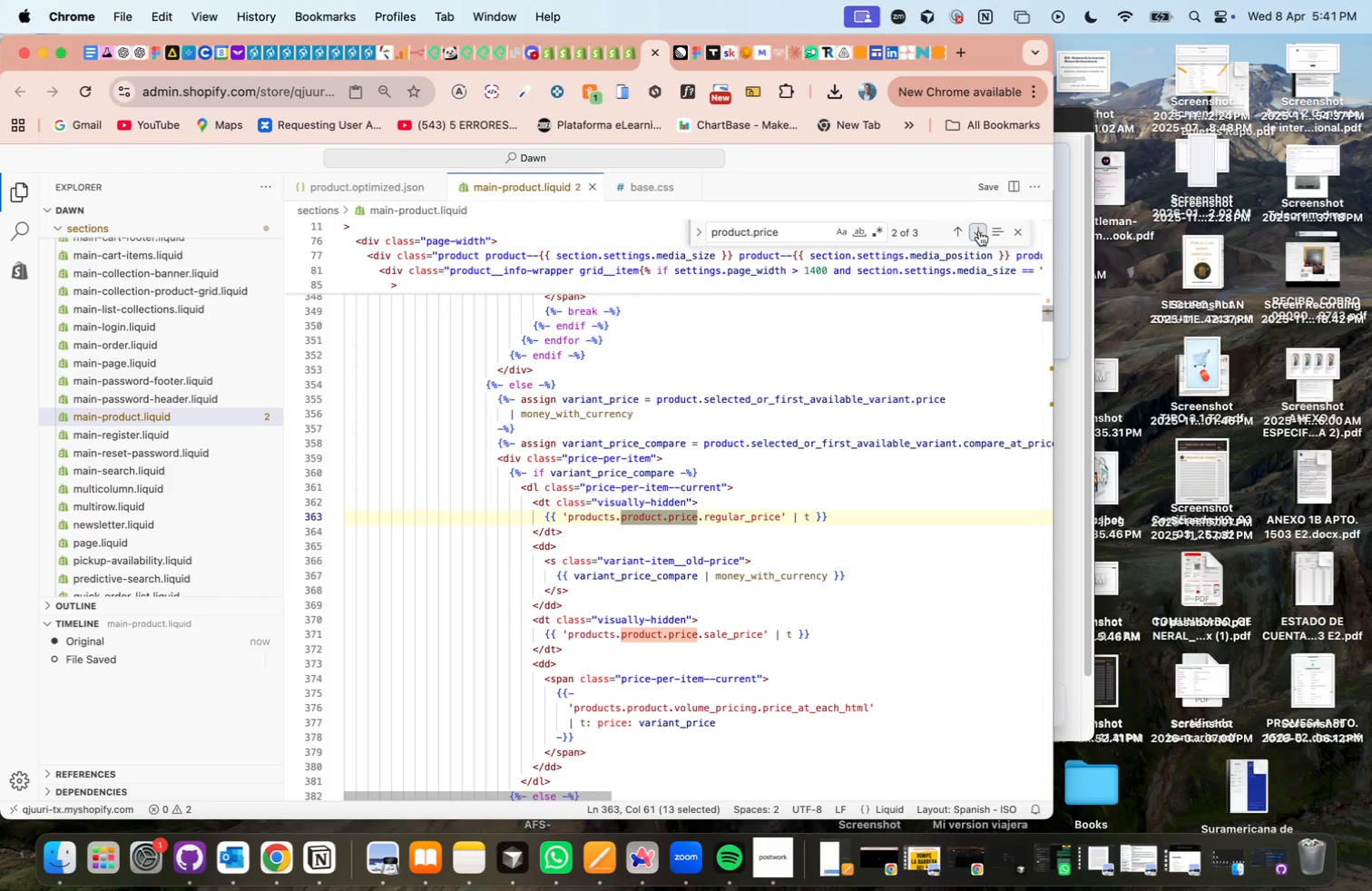 
wait(8.74)
 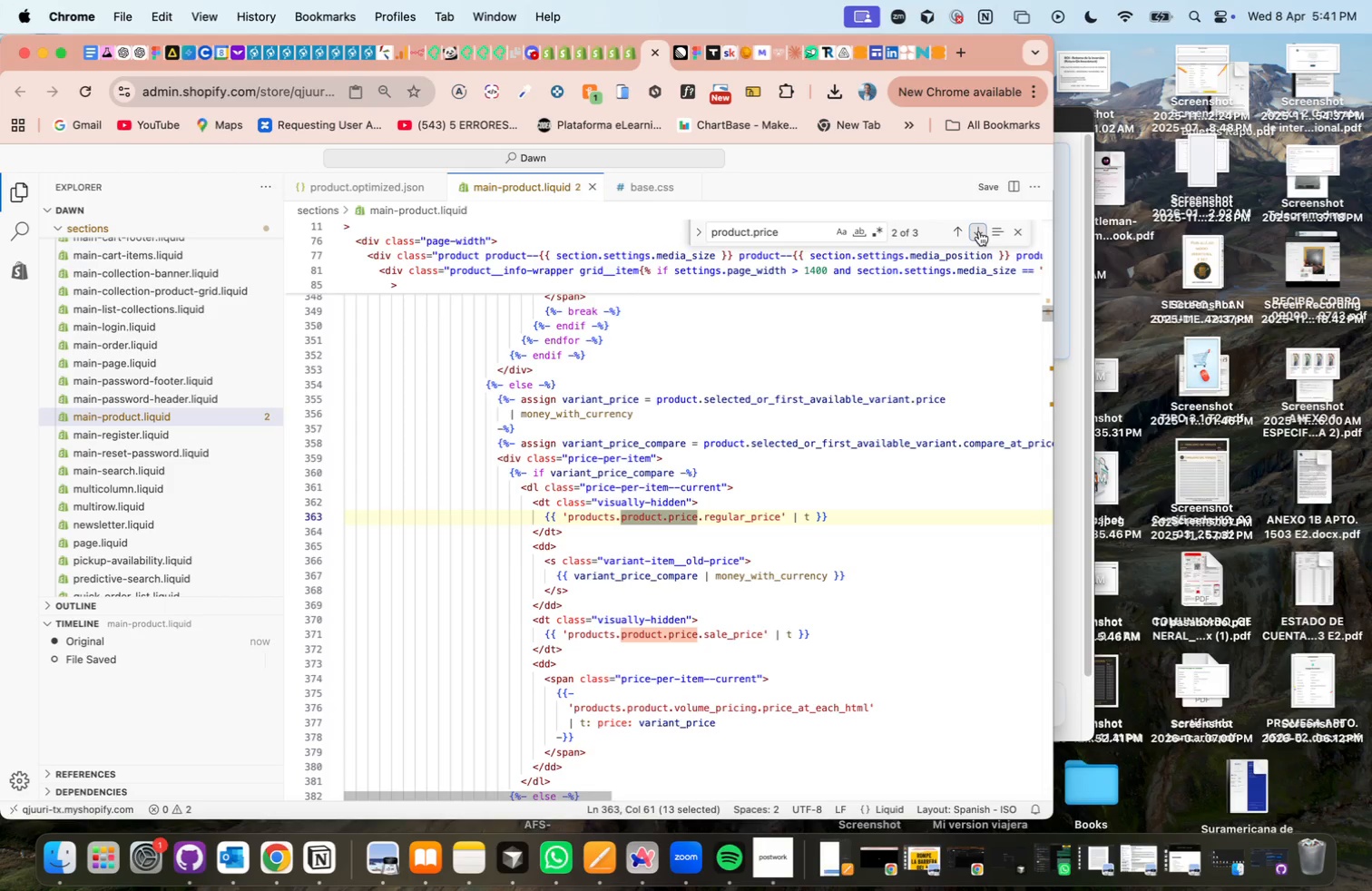 
left_click([977, 231])
 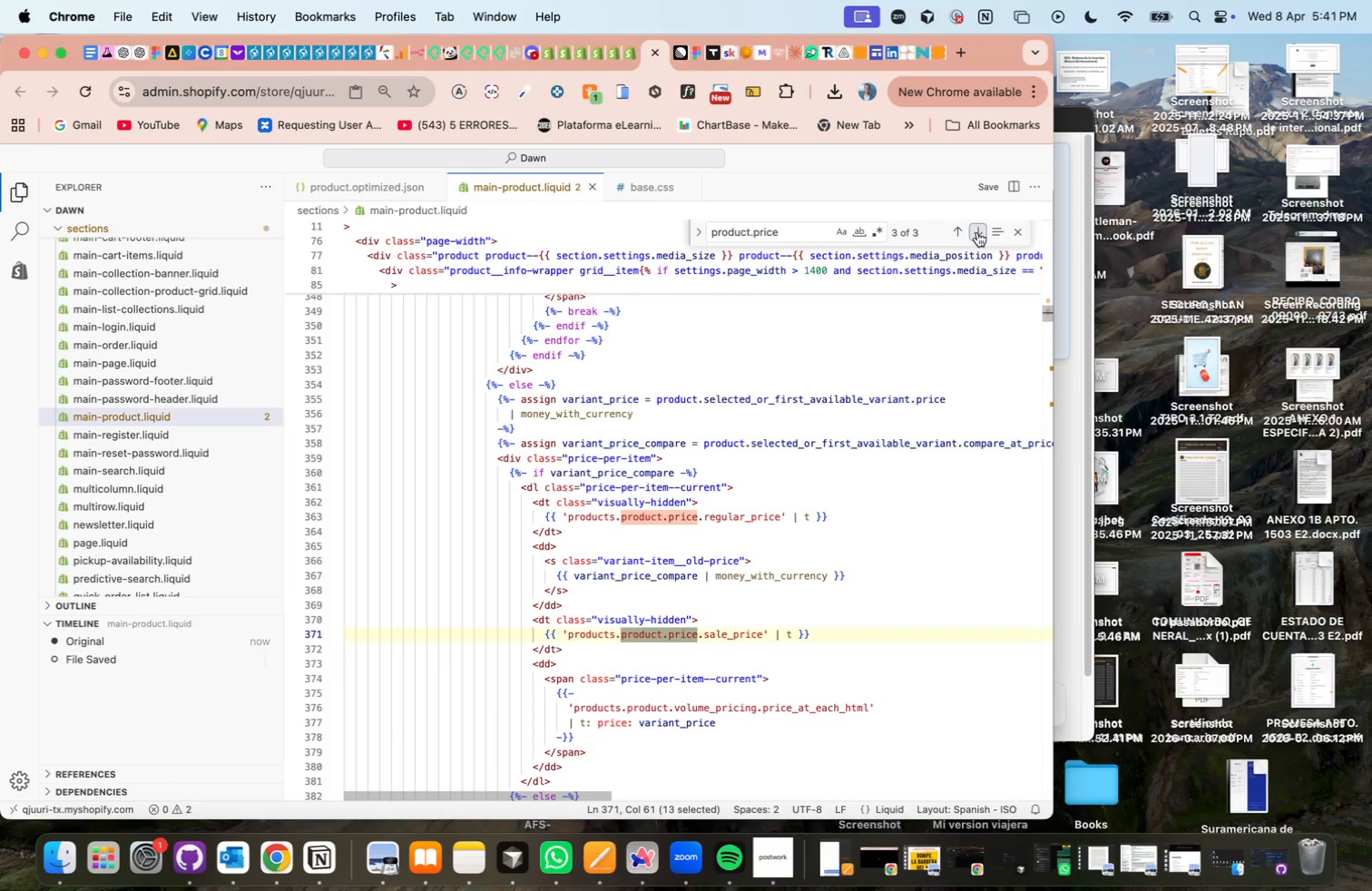 
left_click([977, 232])
 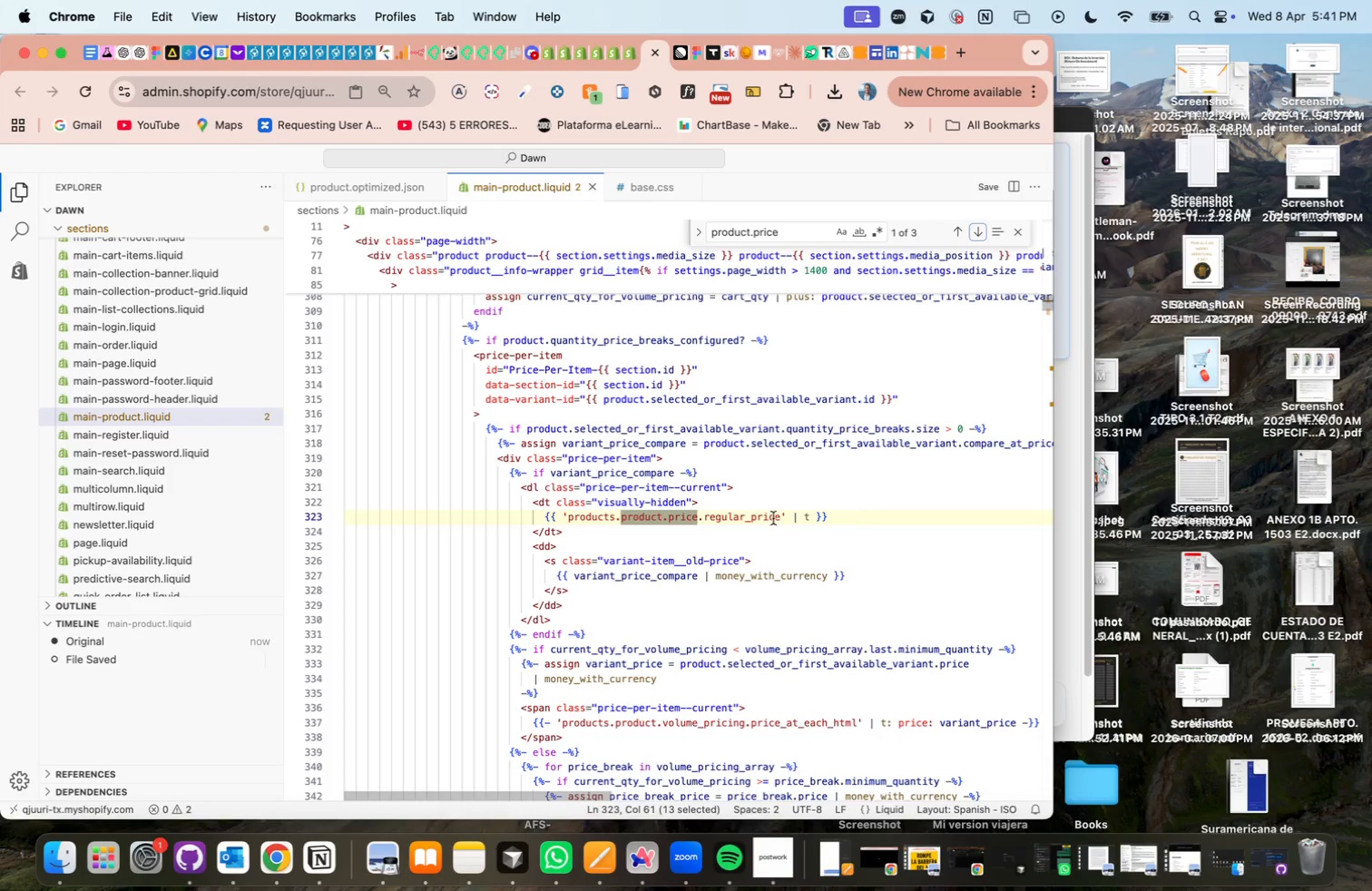 
wait(13.27)
 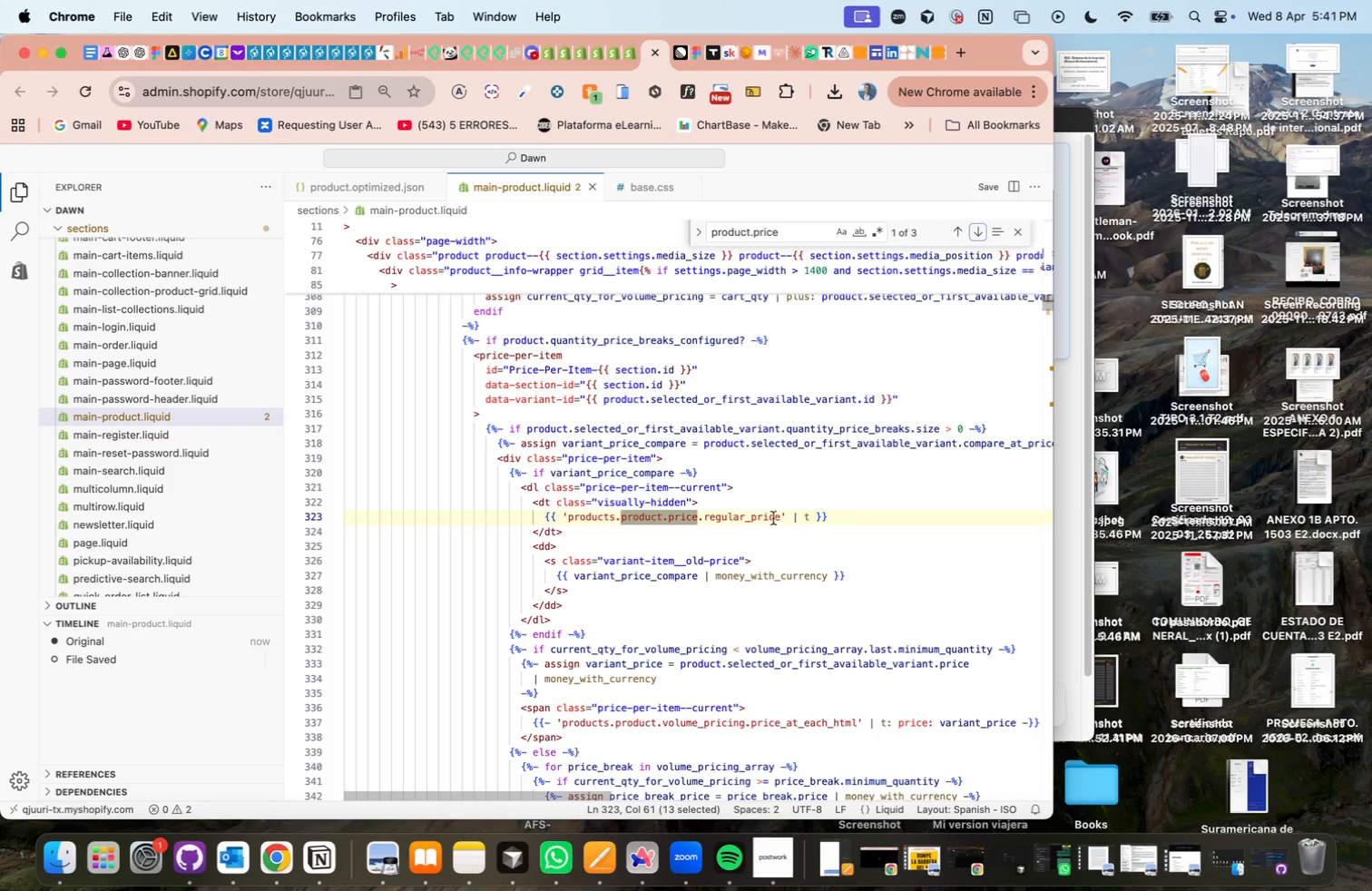 
left_click([499, 457])
 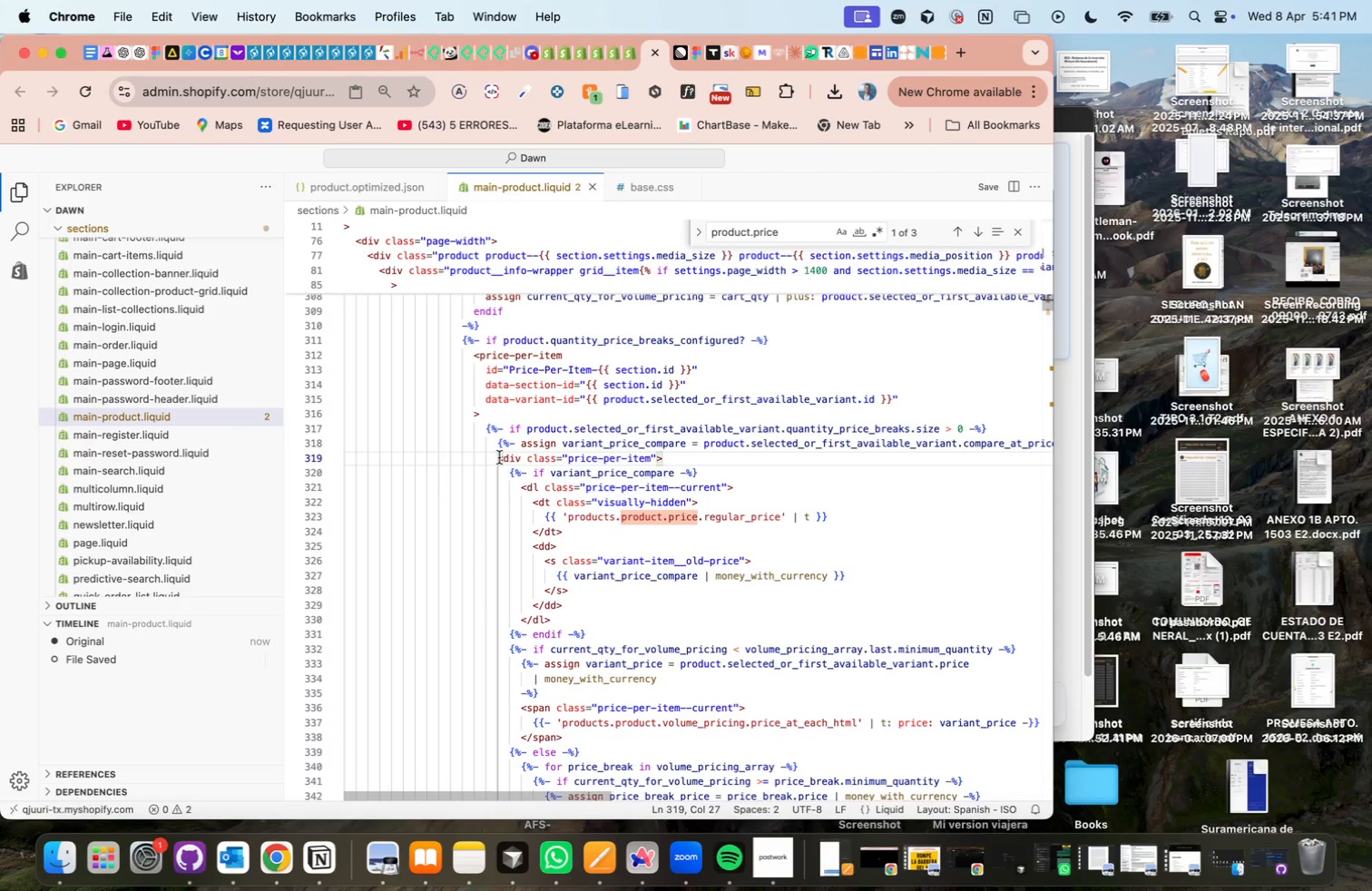 
scroll: coordinate [499, 457], scroll_direction: down, amount: 14.0
 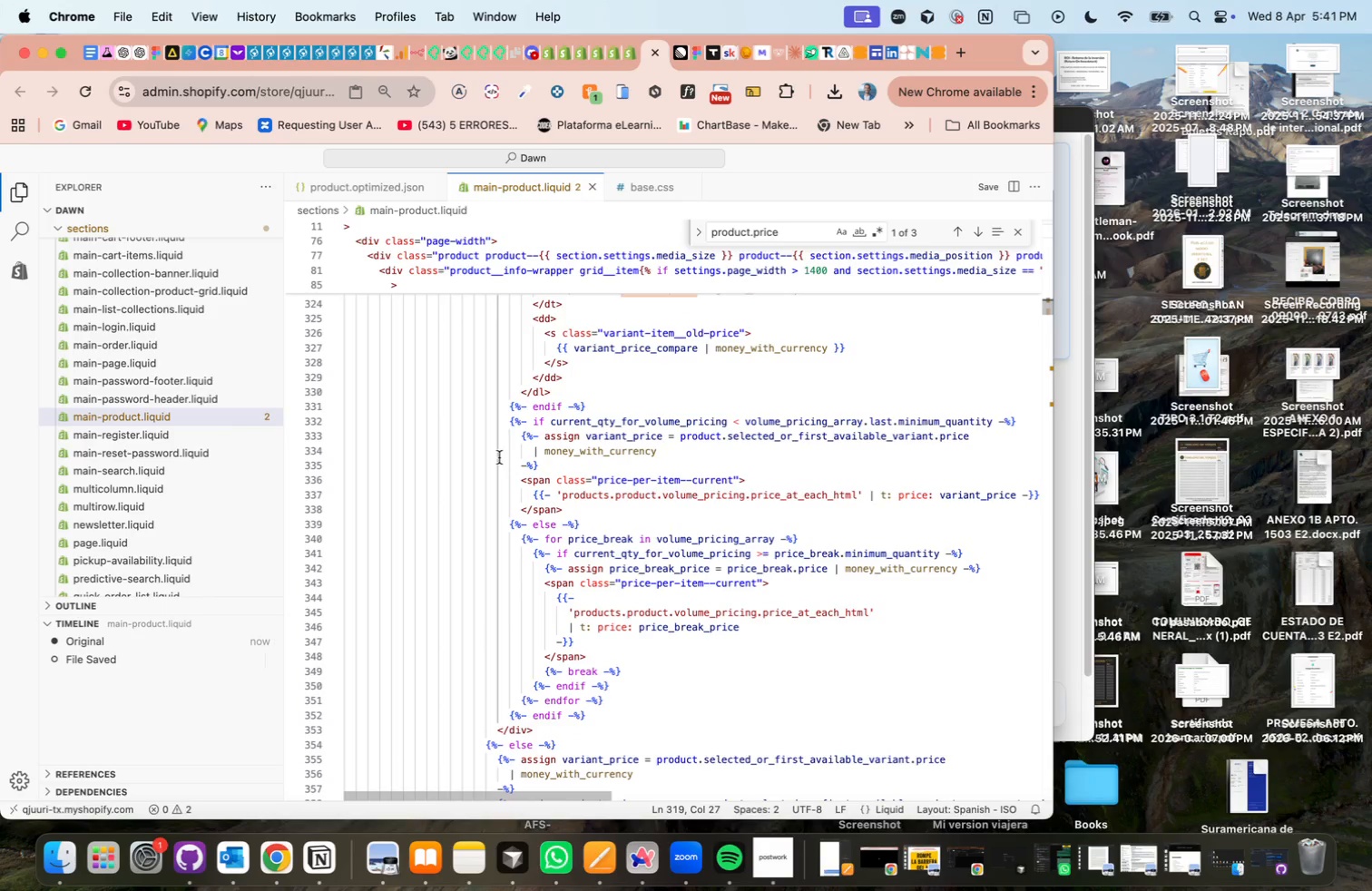 
wait(8.37)
 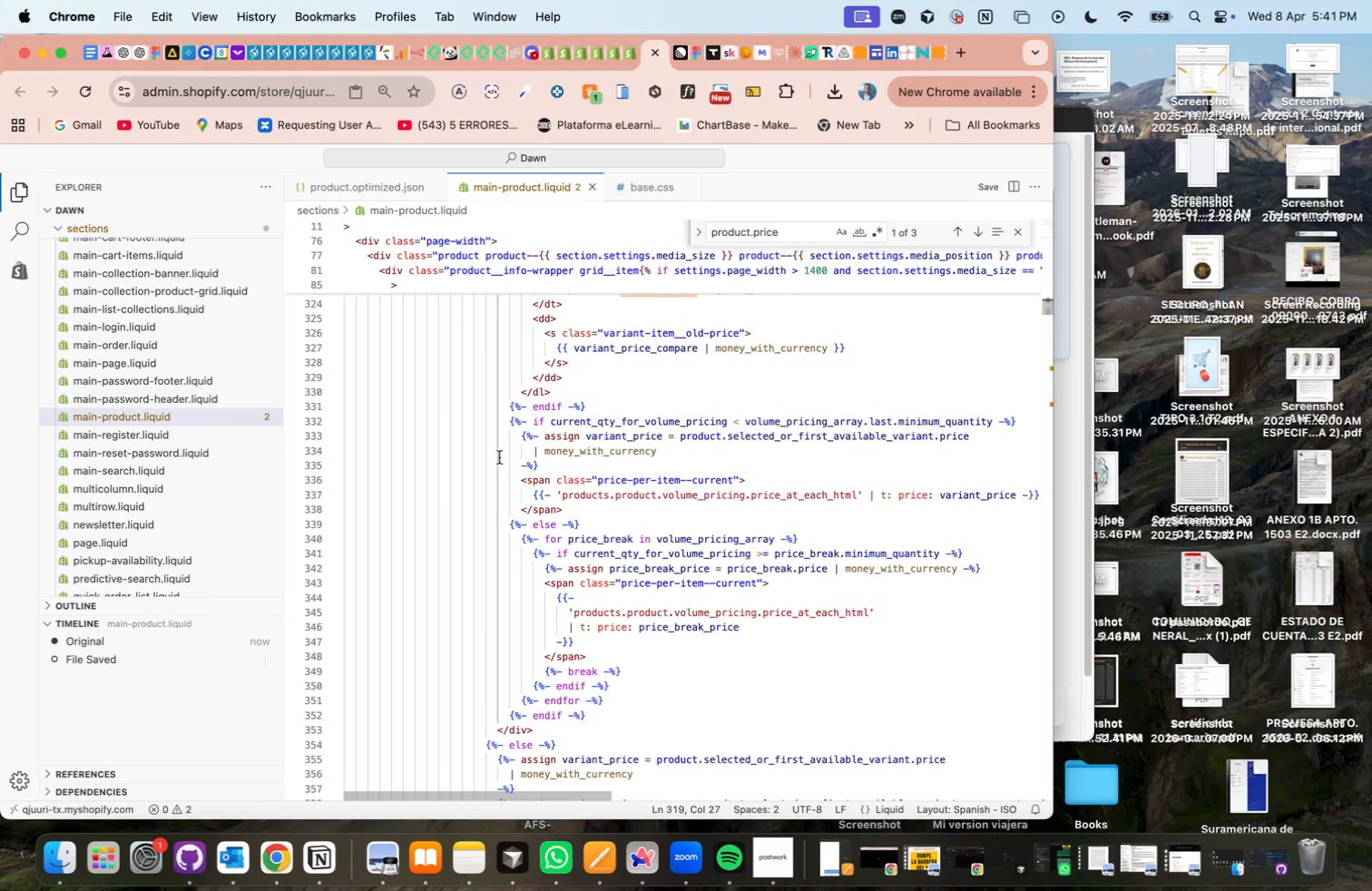 
scroll: coordinate [499, 457], scroll_direction: down, amount: 1.0
 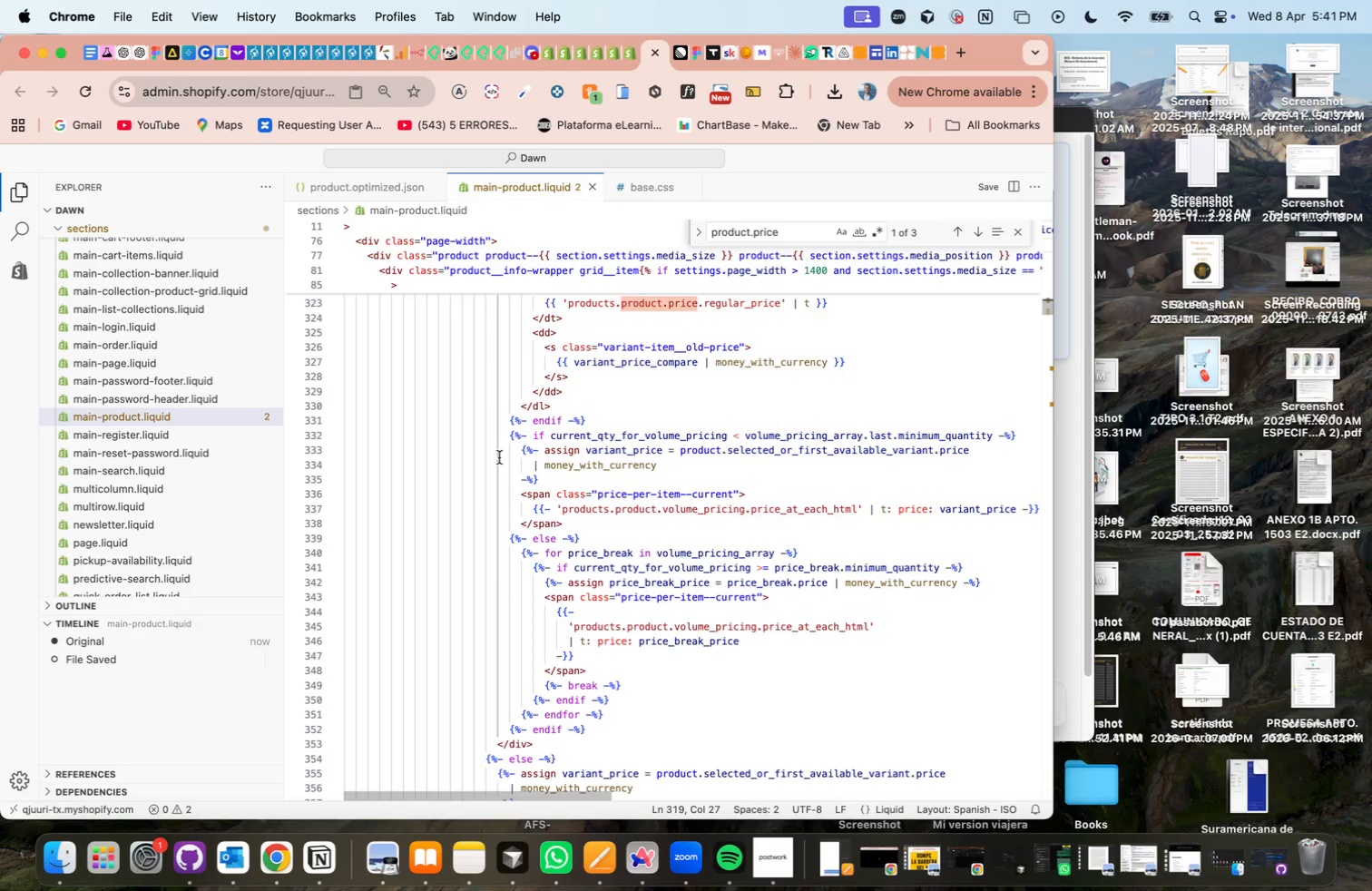 
scroll: coordinate [499, 457], scroll_direction: up, amount: 2.0
 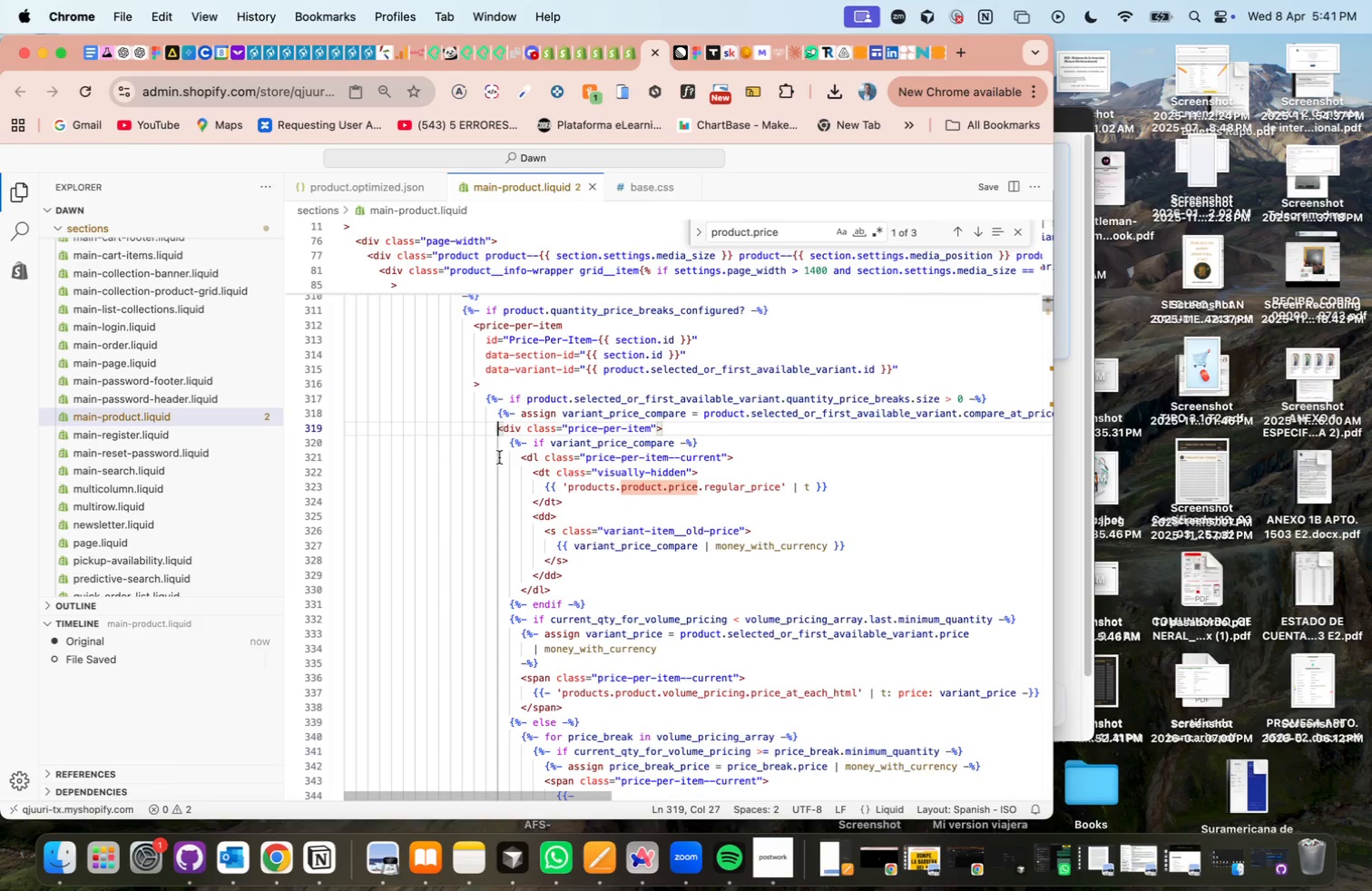 
wait(8.61)
 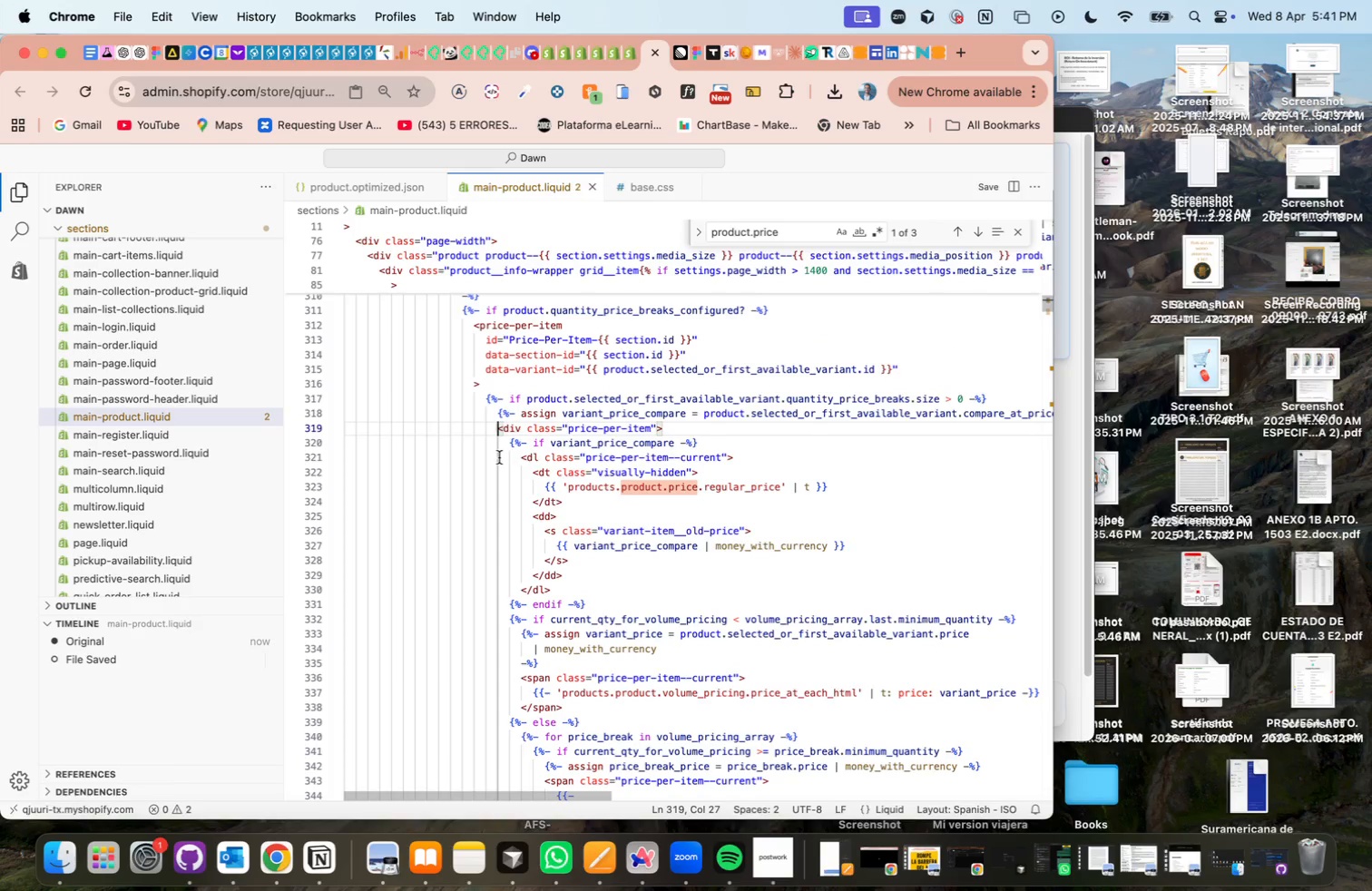 
scroll: coordinate [499, 457], scroll_direction: down, amount: 4.0
 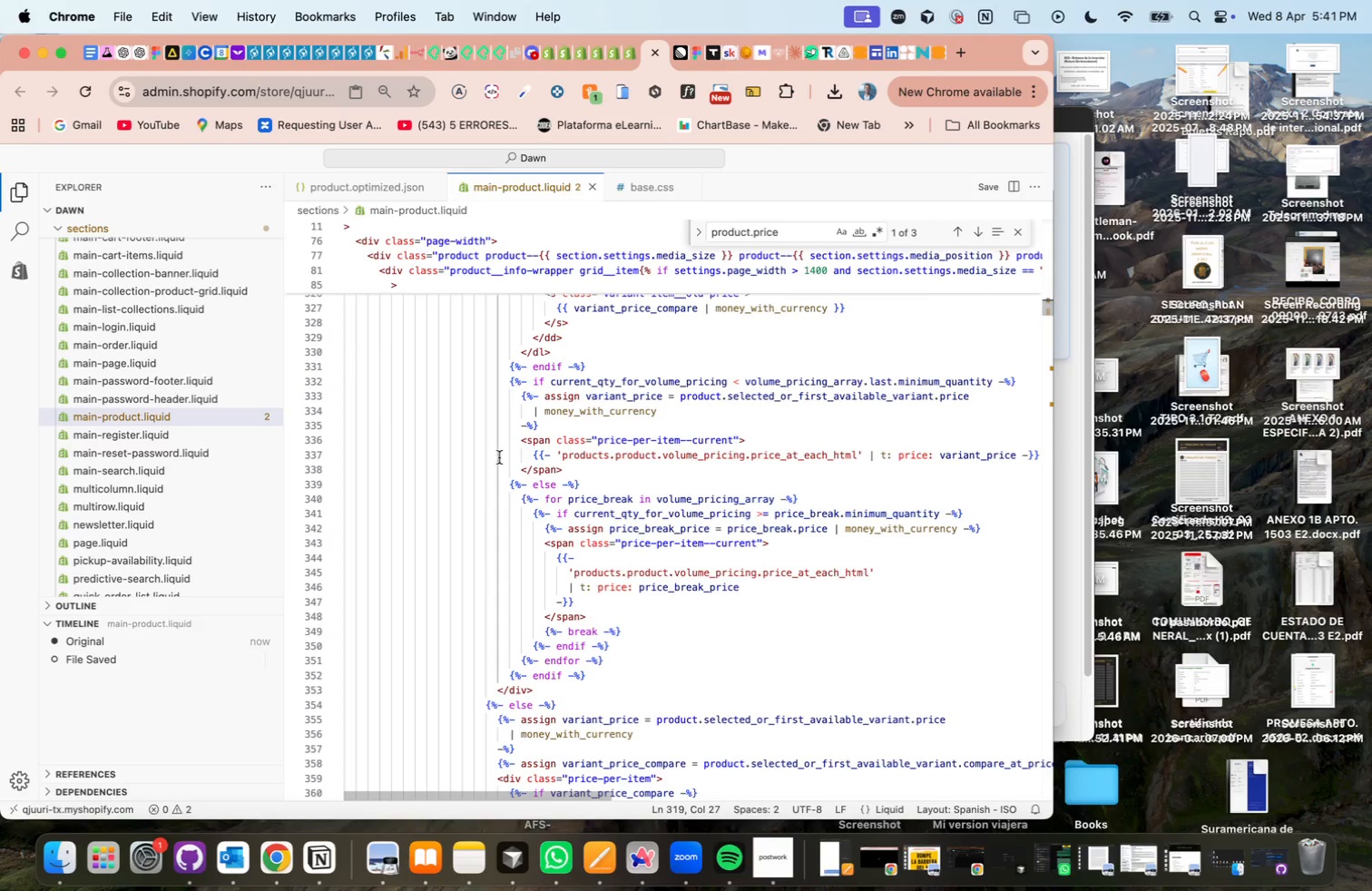 
scroll: coordinate [499, 457], scroll_direction: up, amount: 6.0
 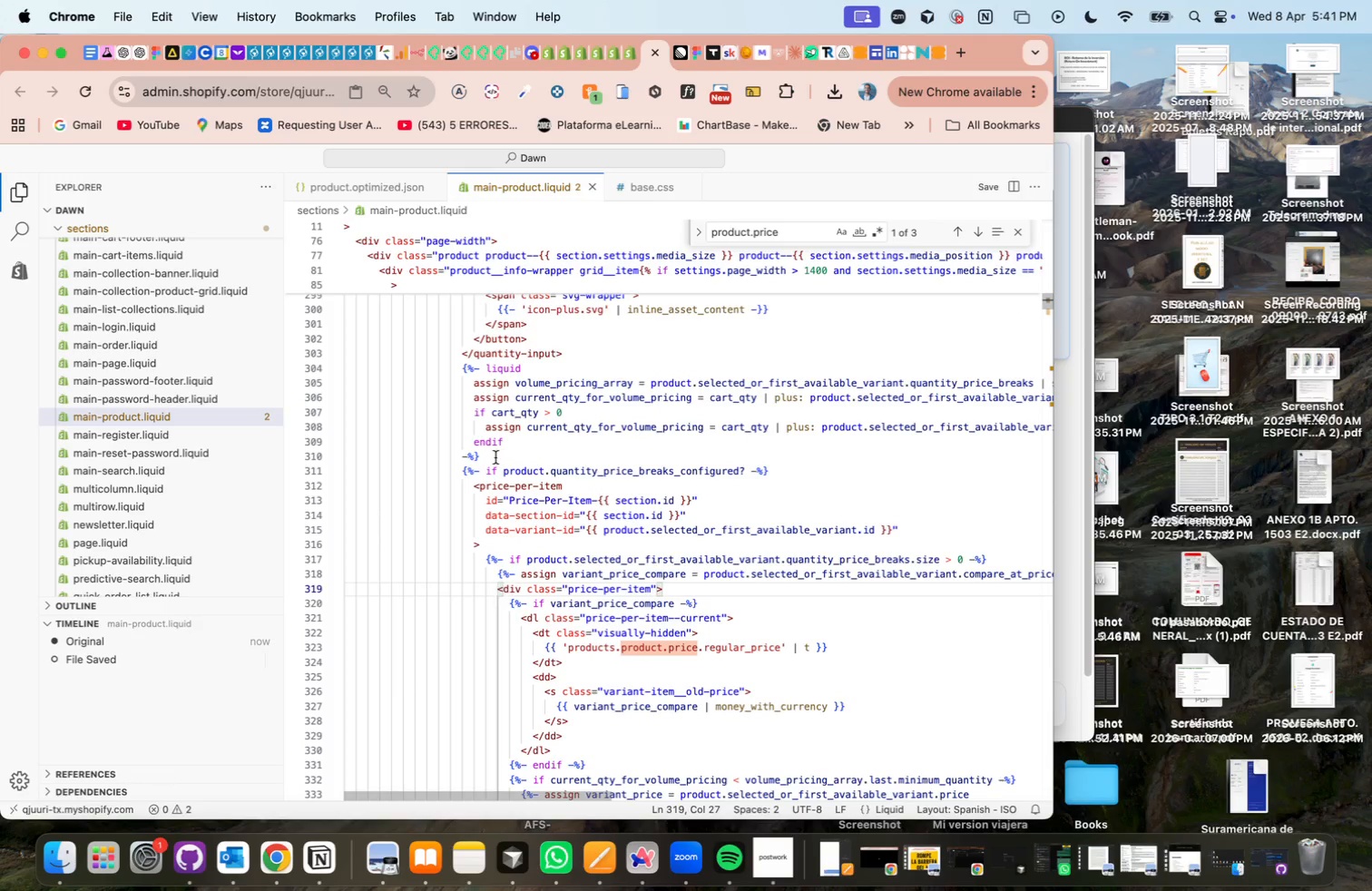 
left_click([335, 471])
 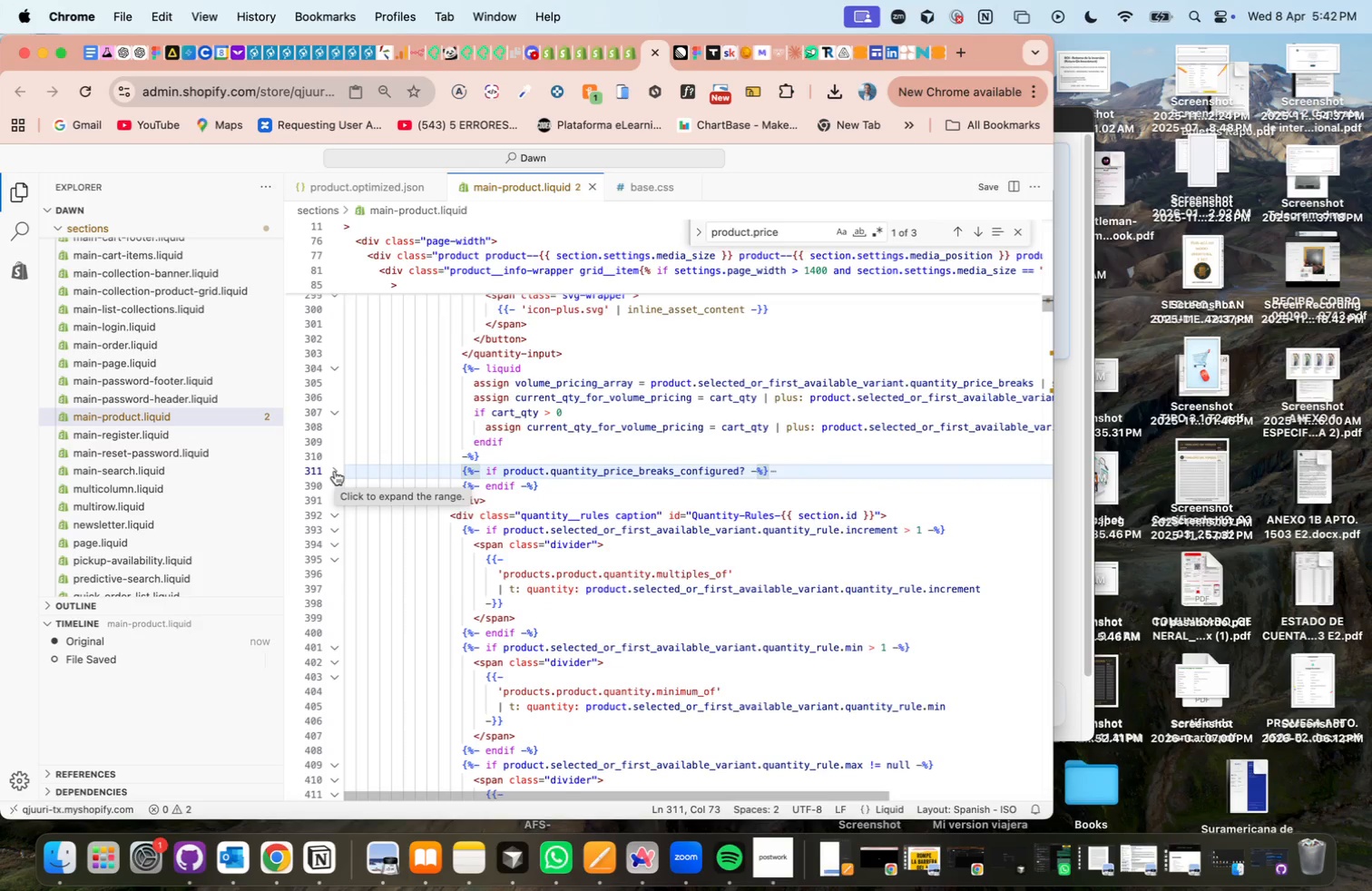 
wait(9.65)
 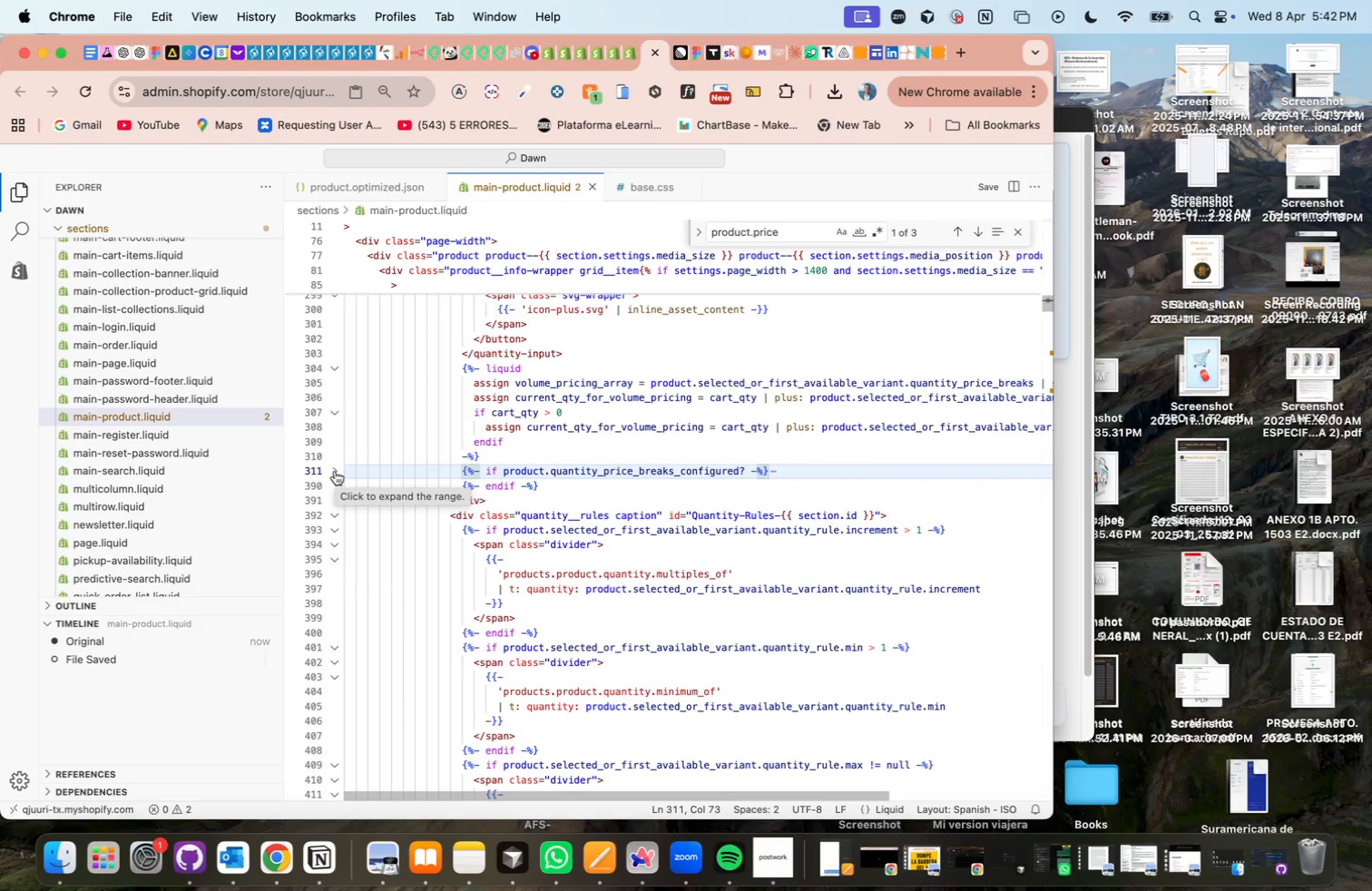 
left_click([335, 471])
 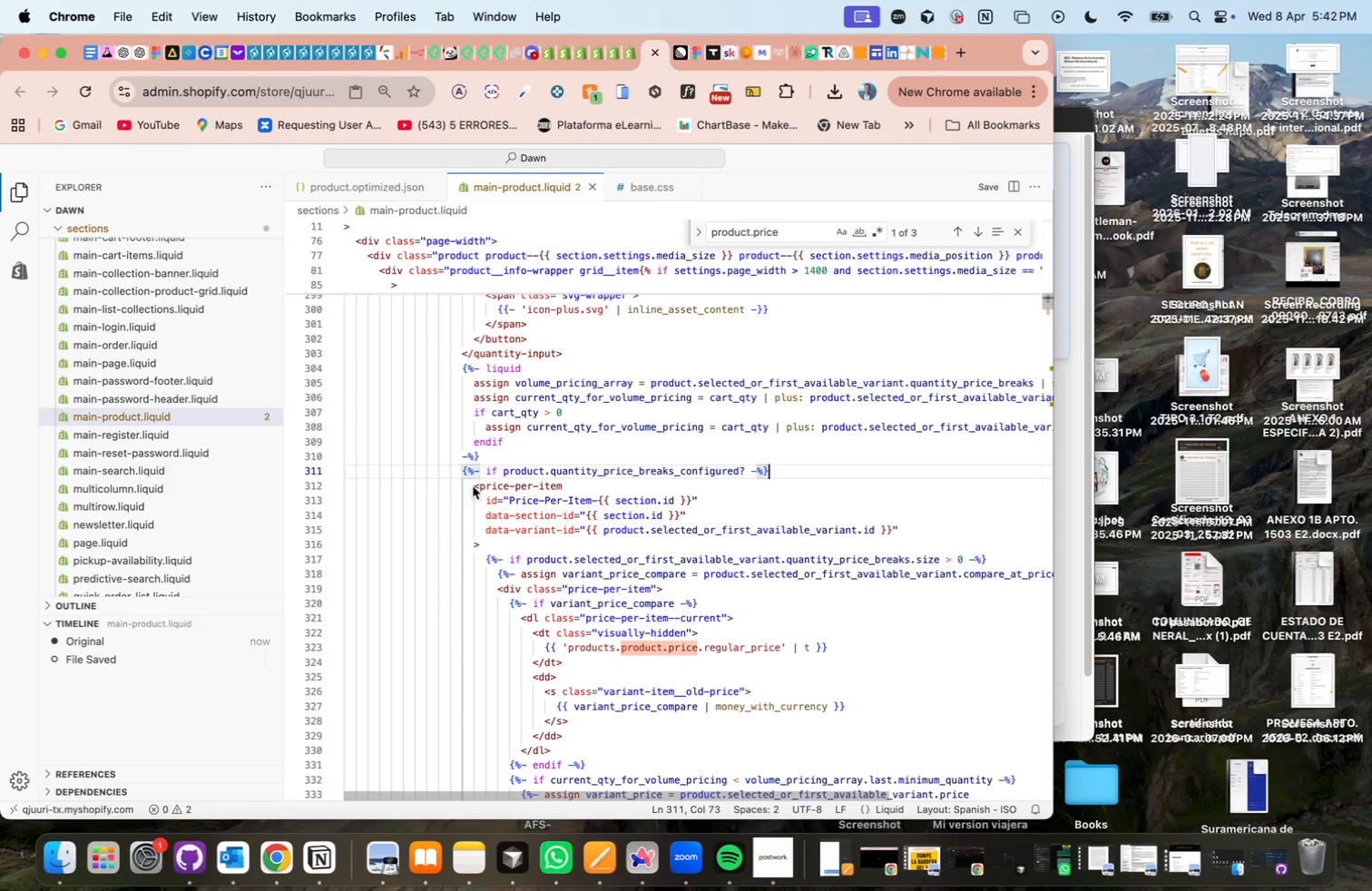 
left_click([474, 485])
 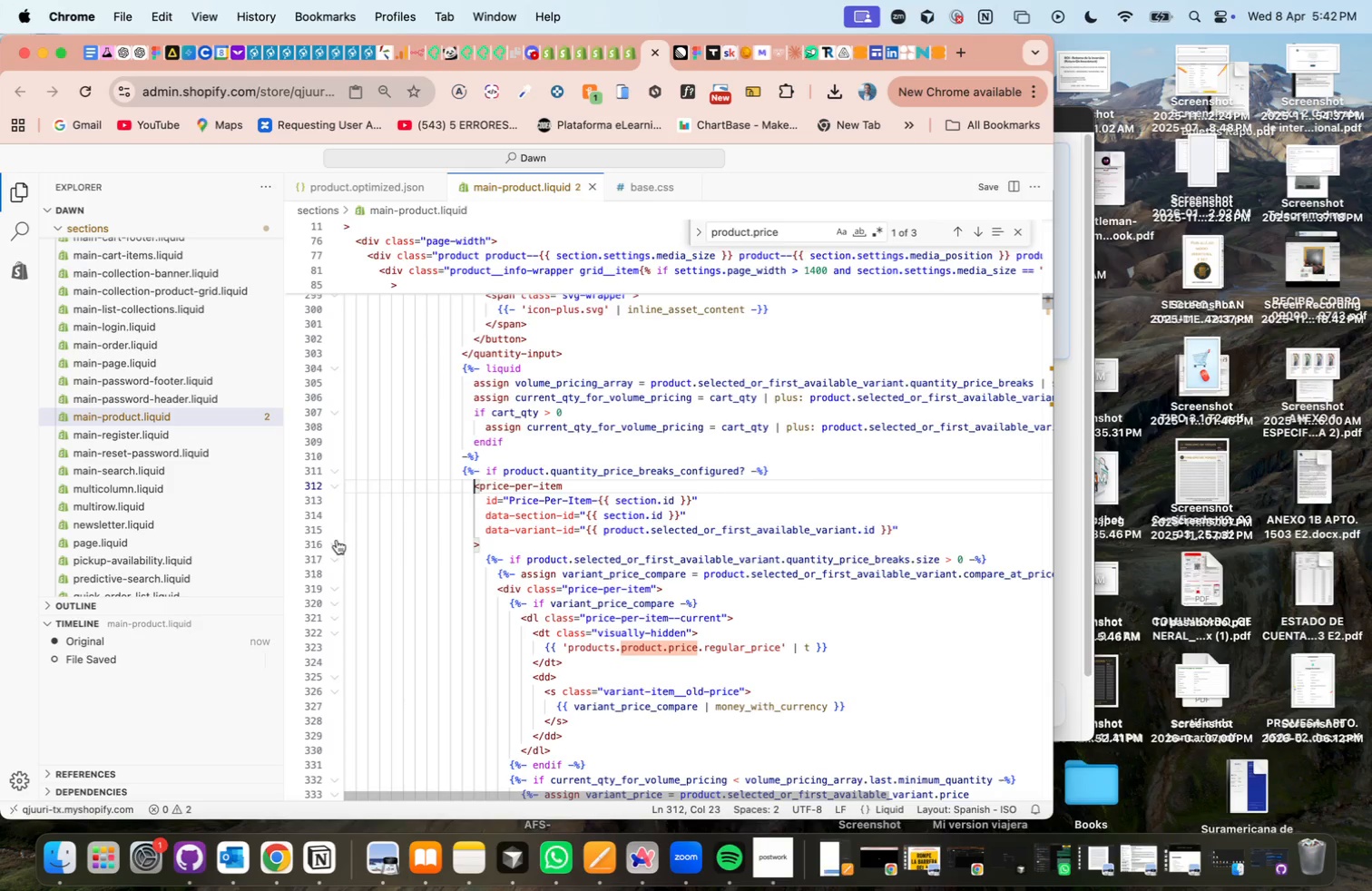 
left_click([334, 543])
 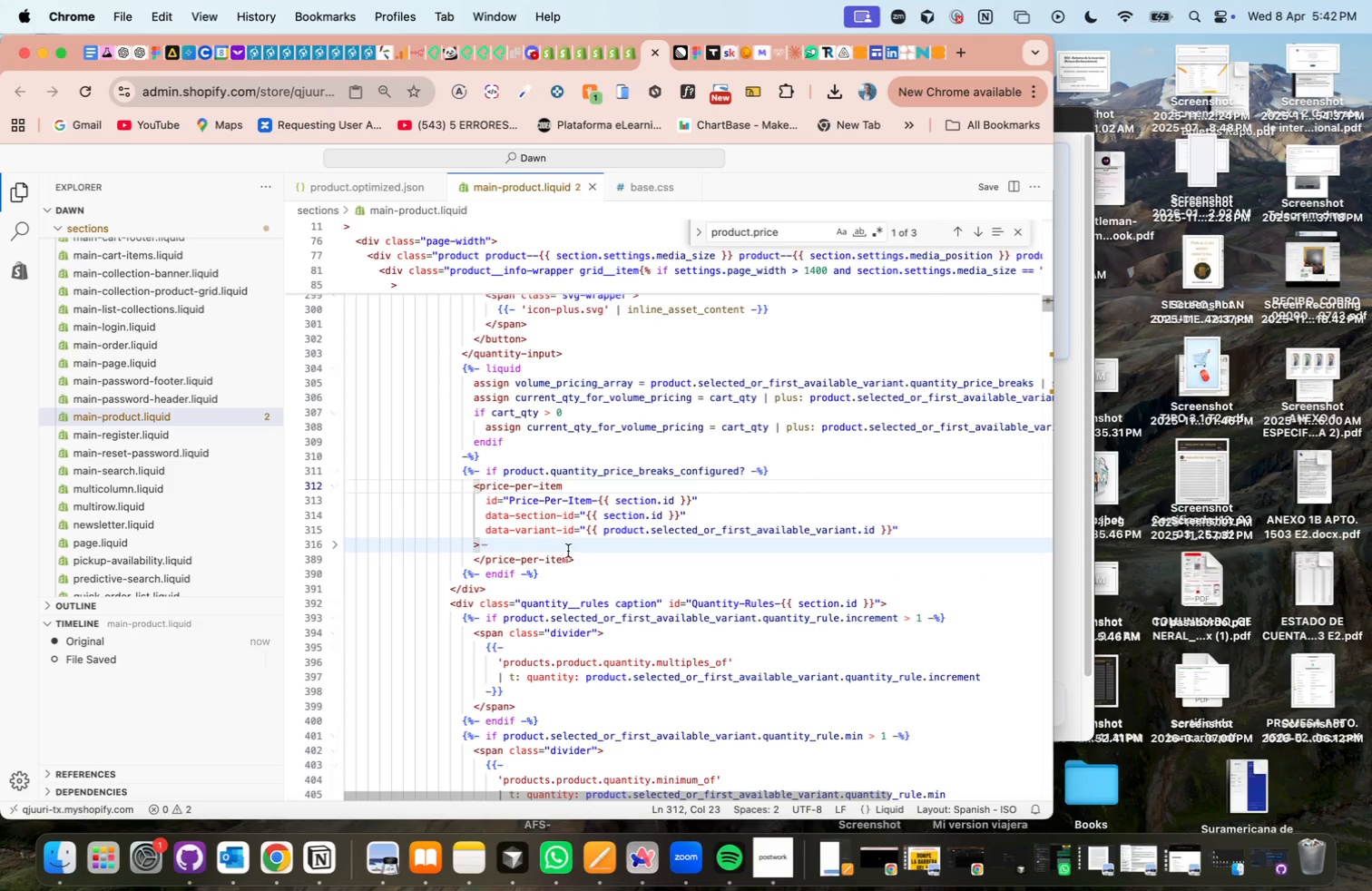 
left_click([594, 561])
 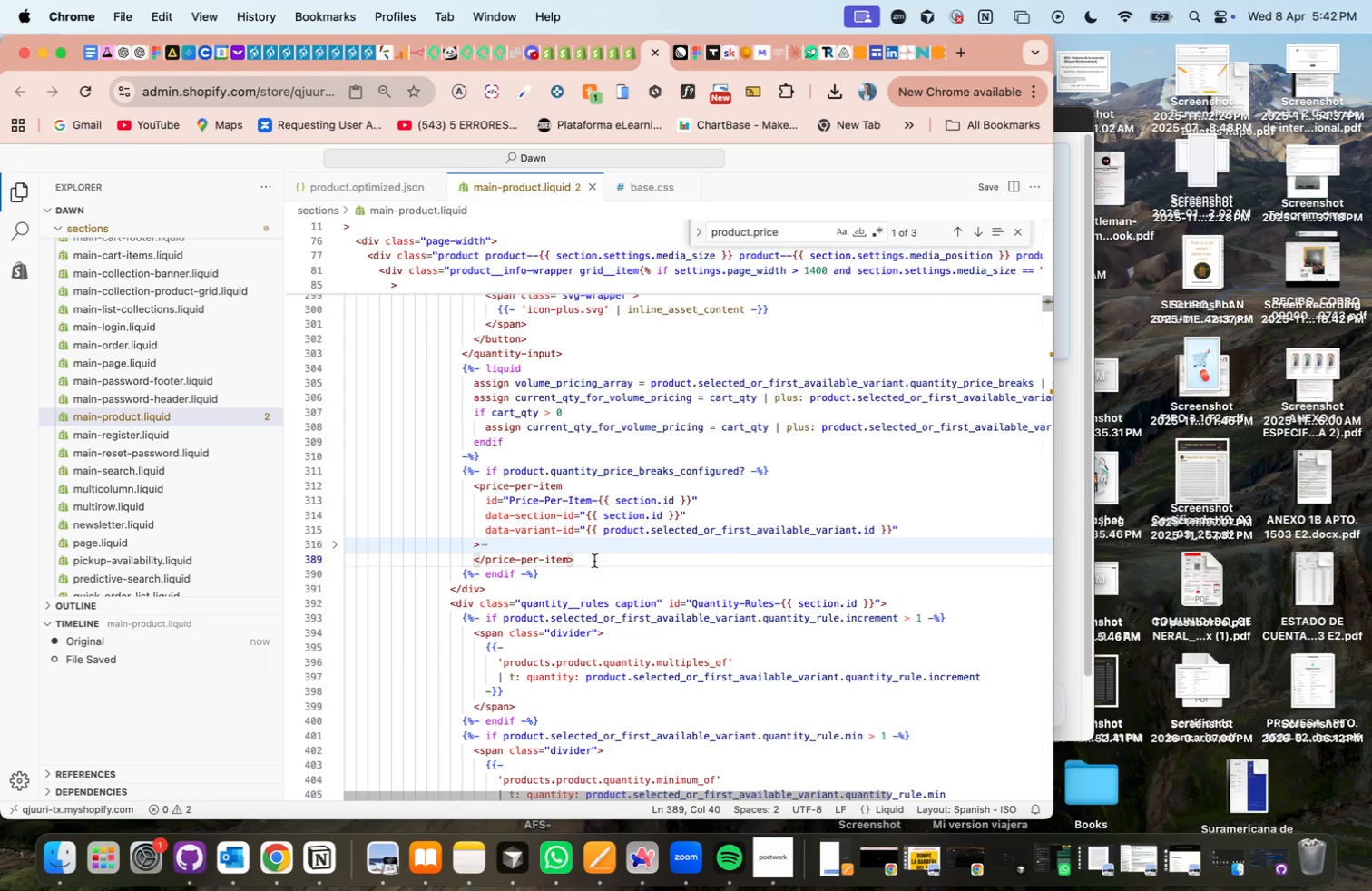 
key(Enter)
 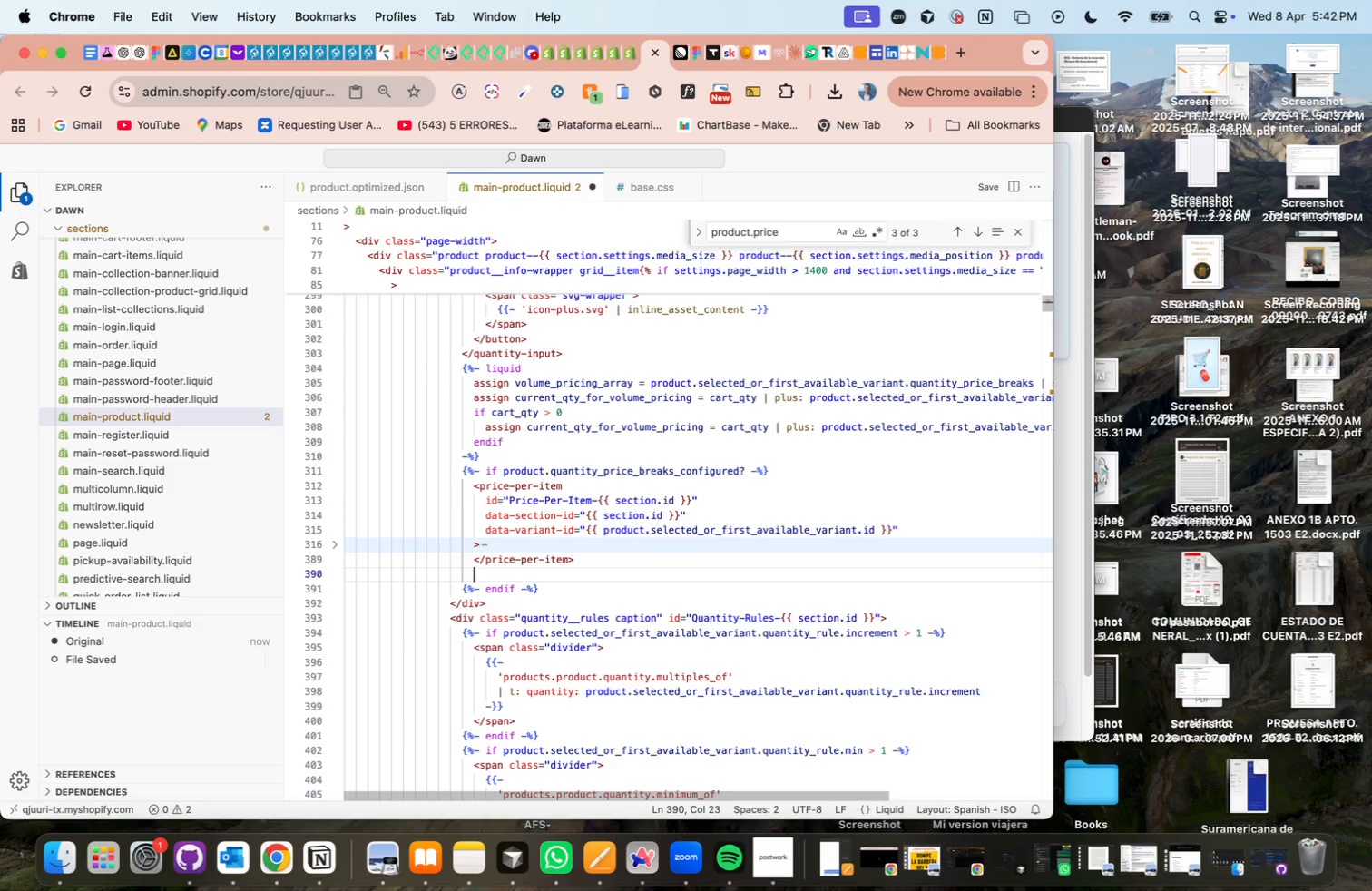 
type(`p class>)
key(Backspace)
type()@risk/reversal)
 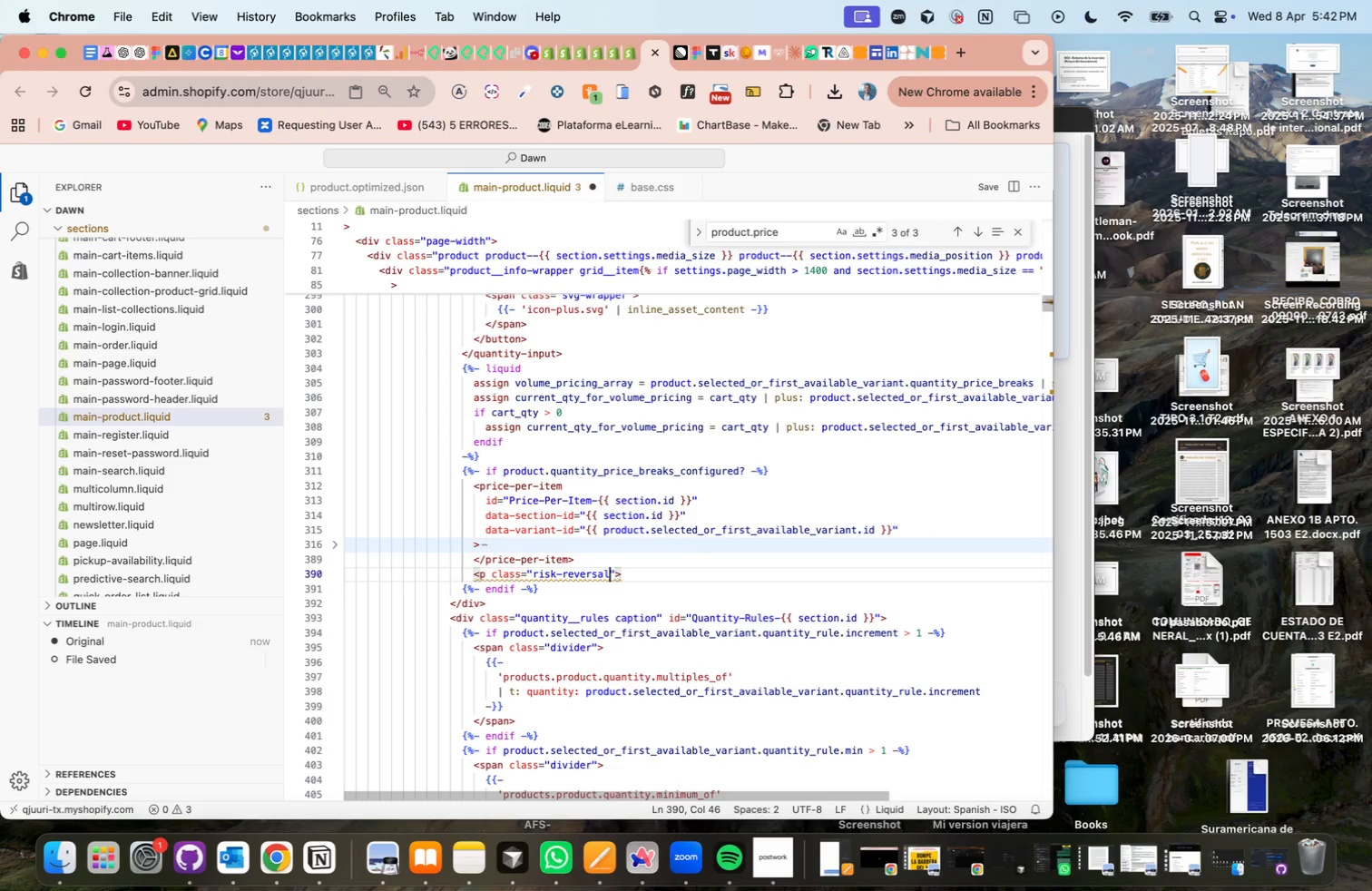 
key(ArrowRight)
 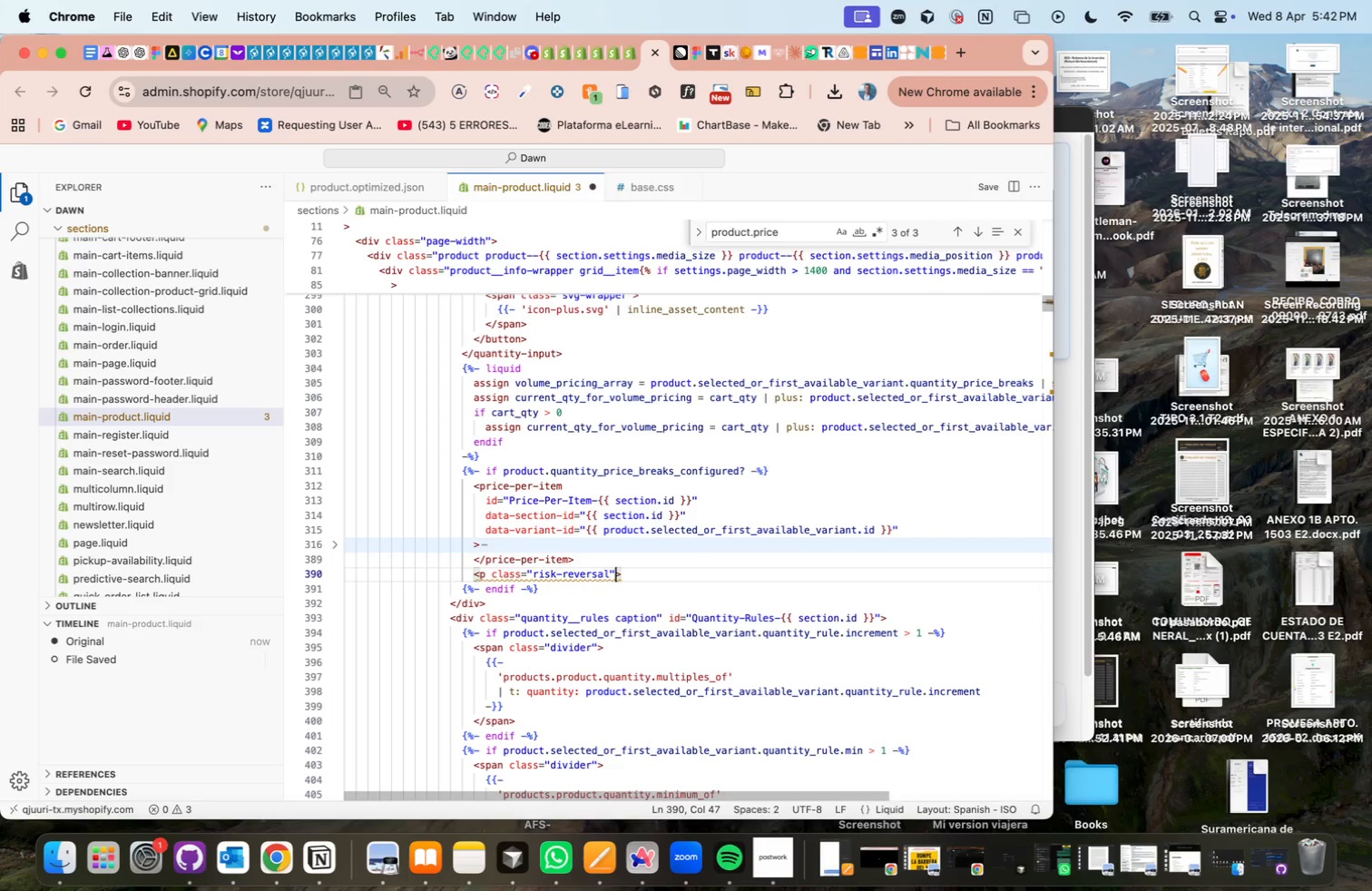 
key(ArrowRight)
 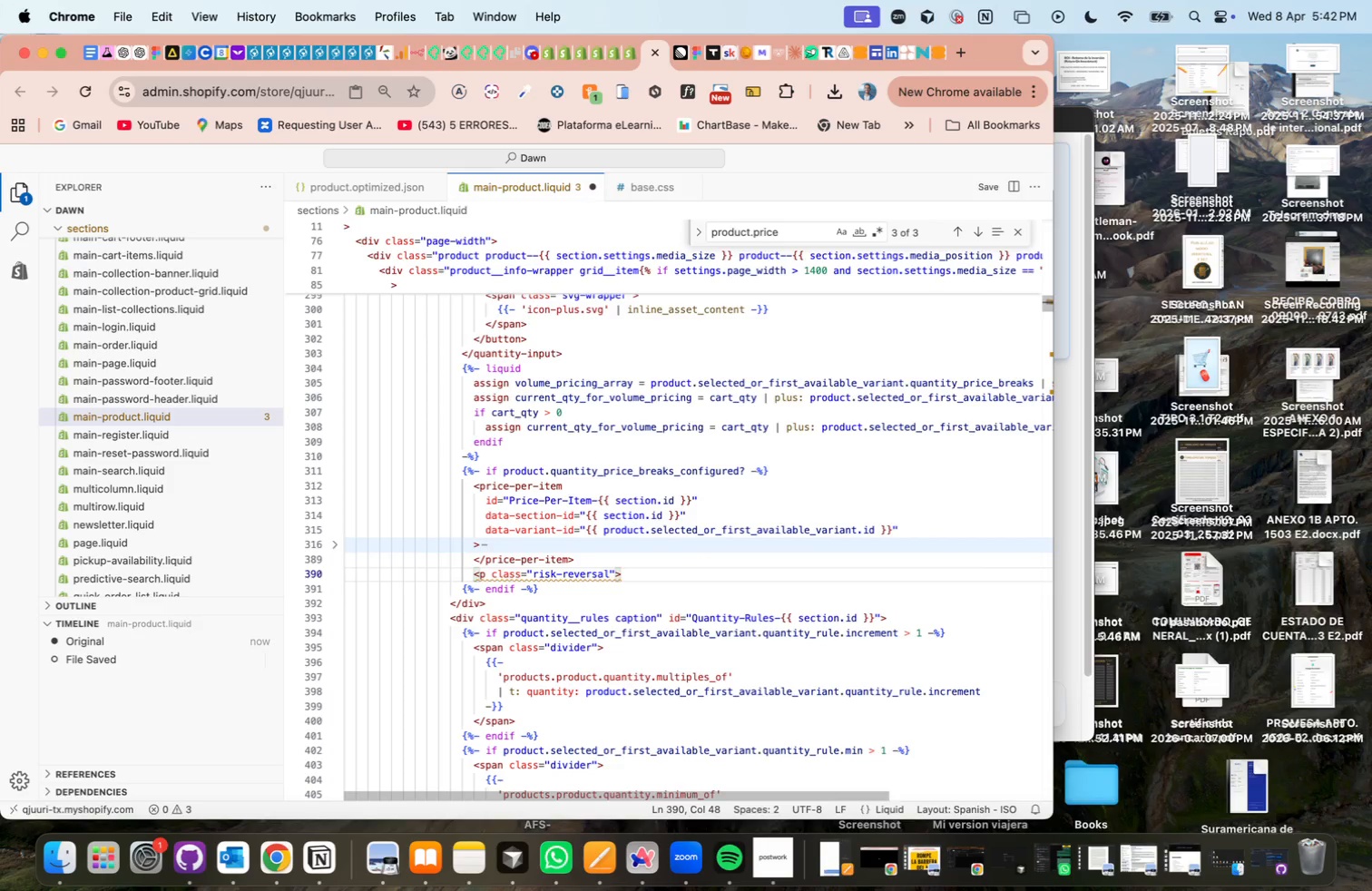 
key(Space)
 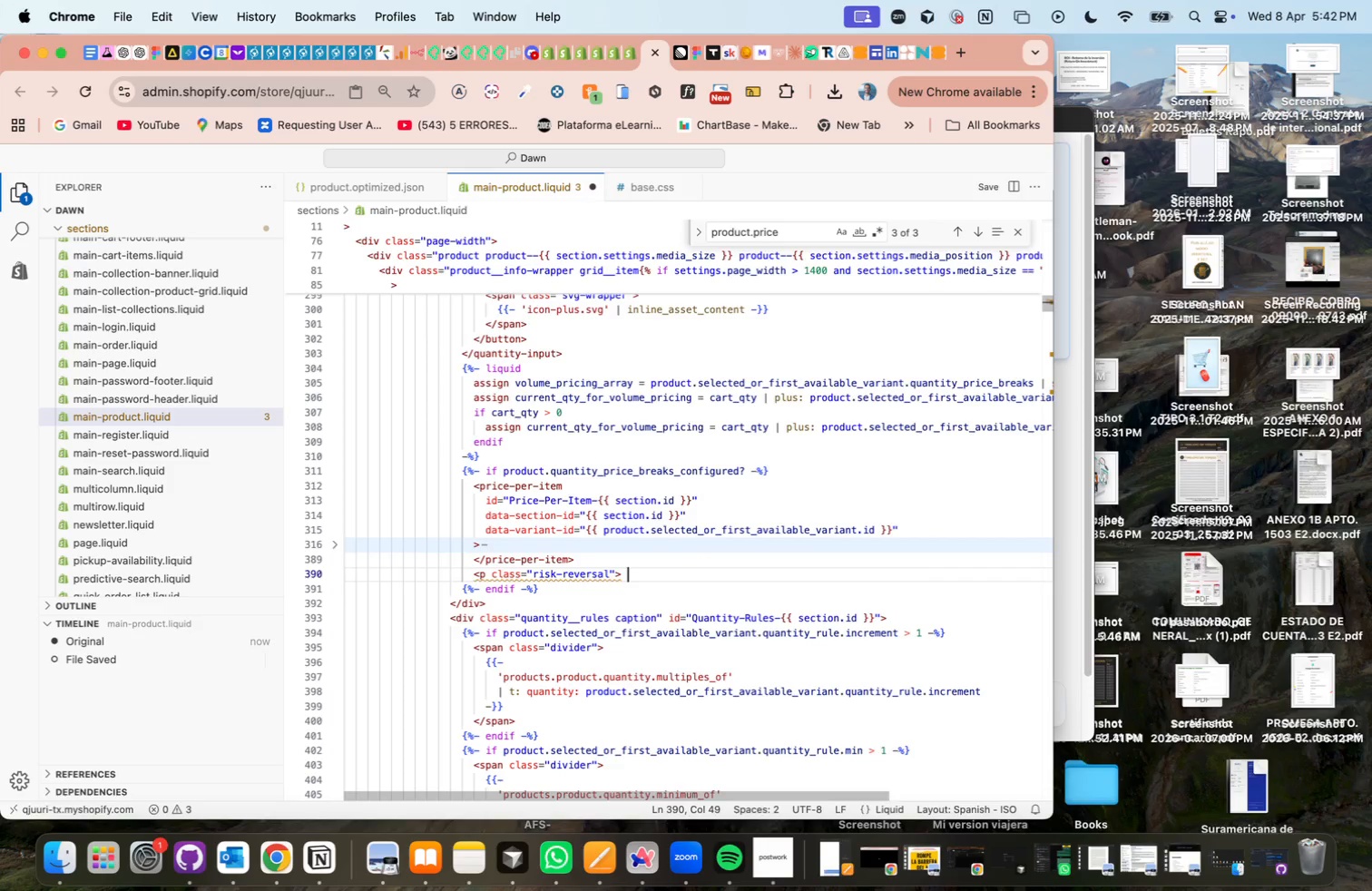 
key(Backquote)
 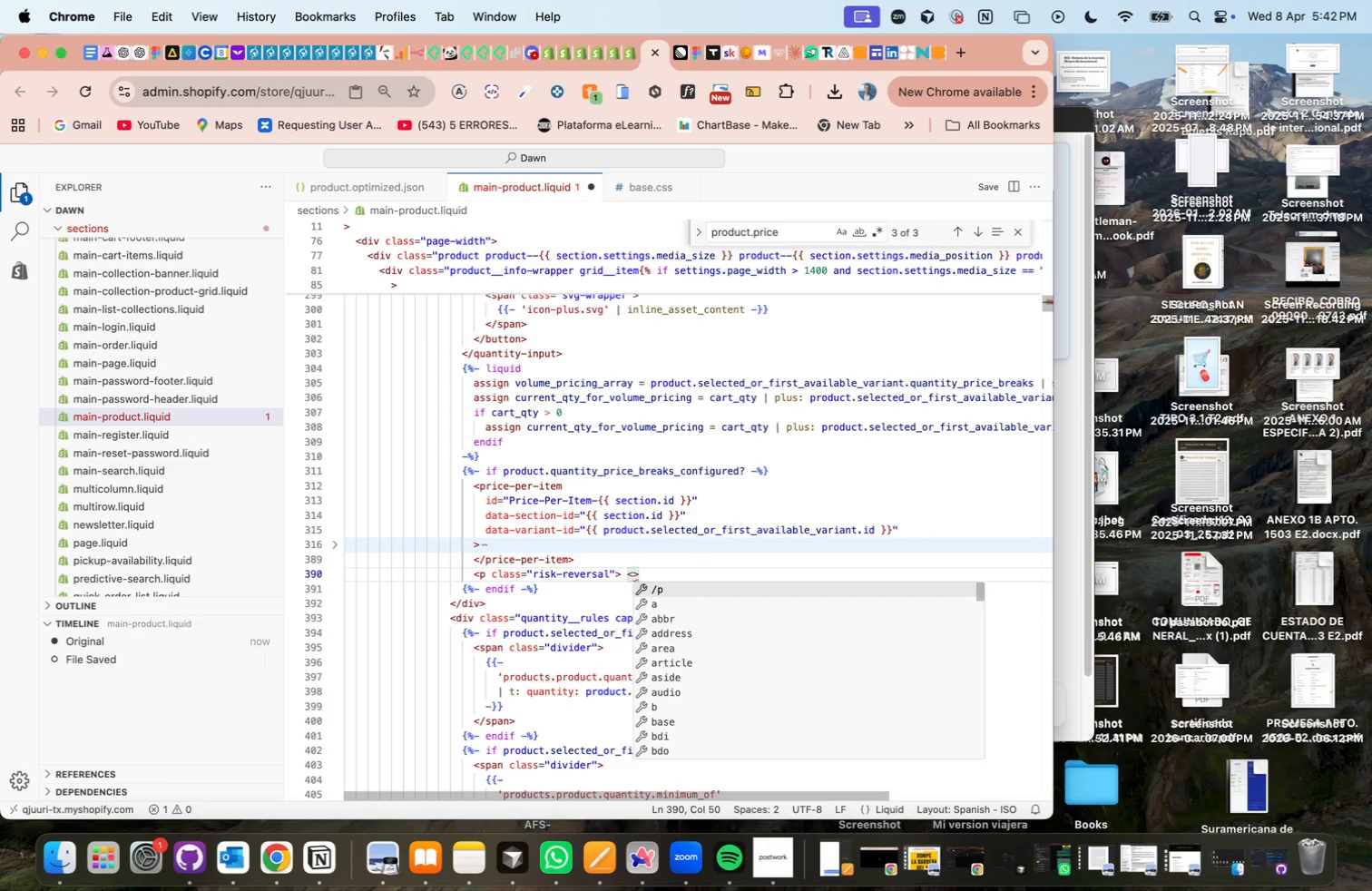 
key(Tab)
 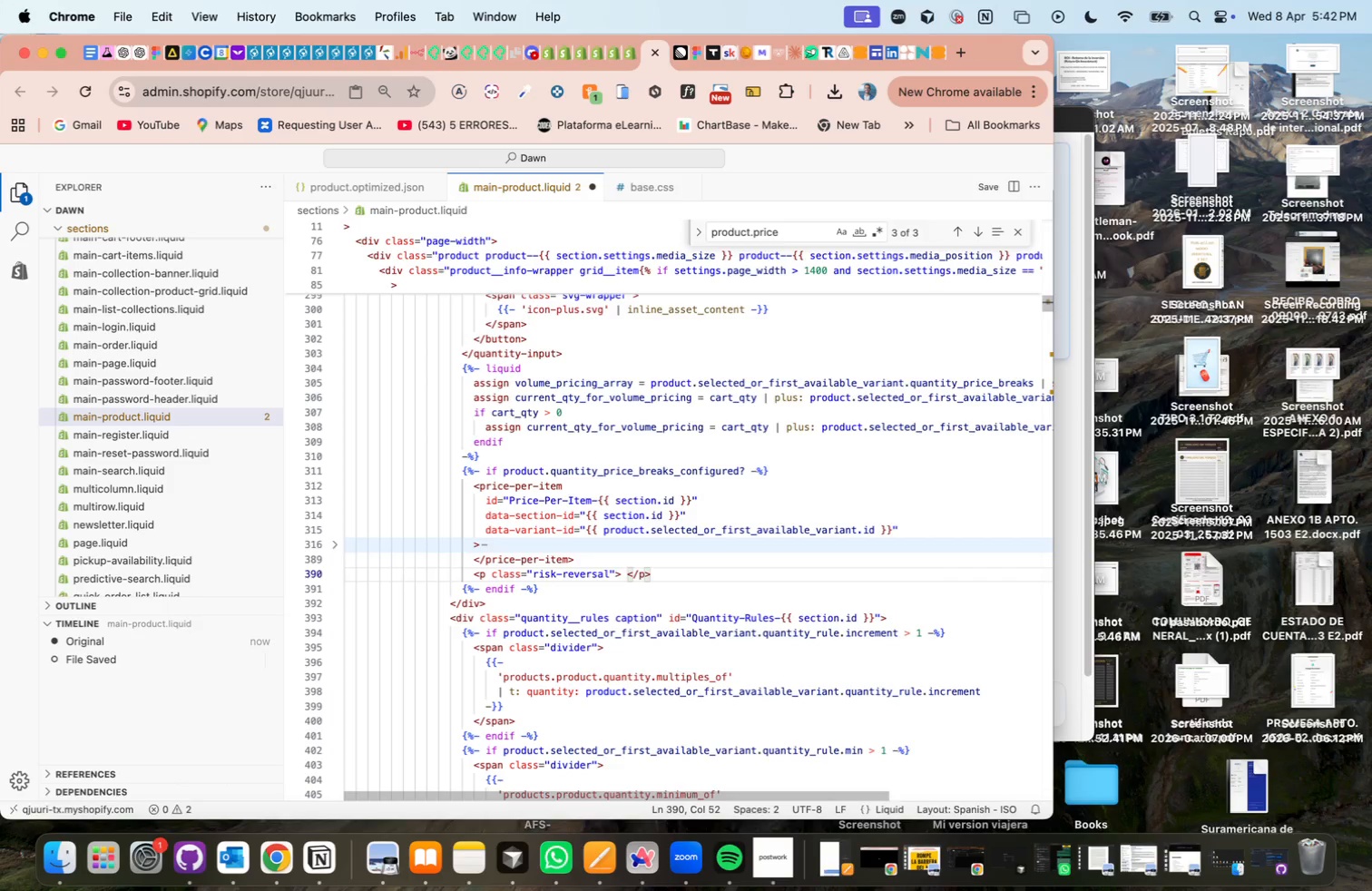 
key(ArrowLeft)
 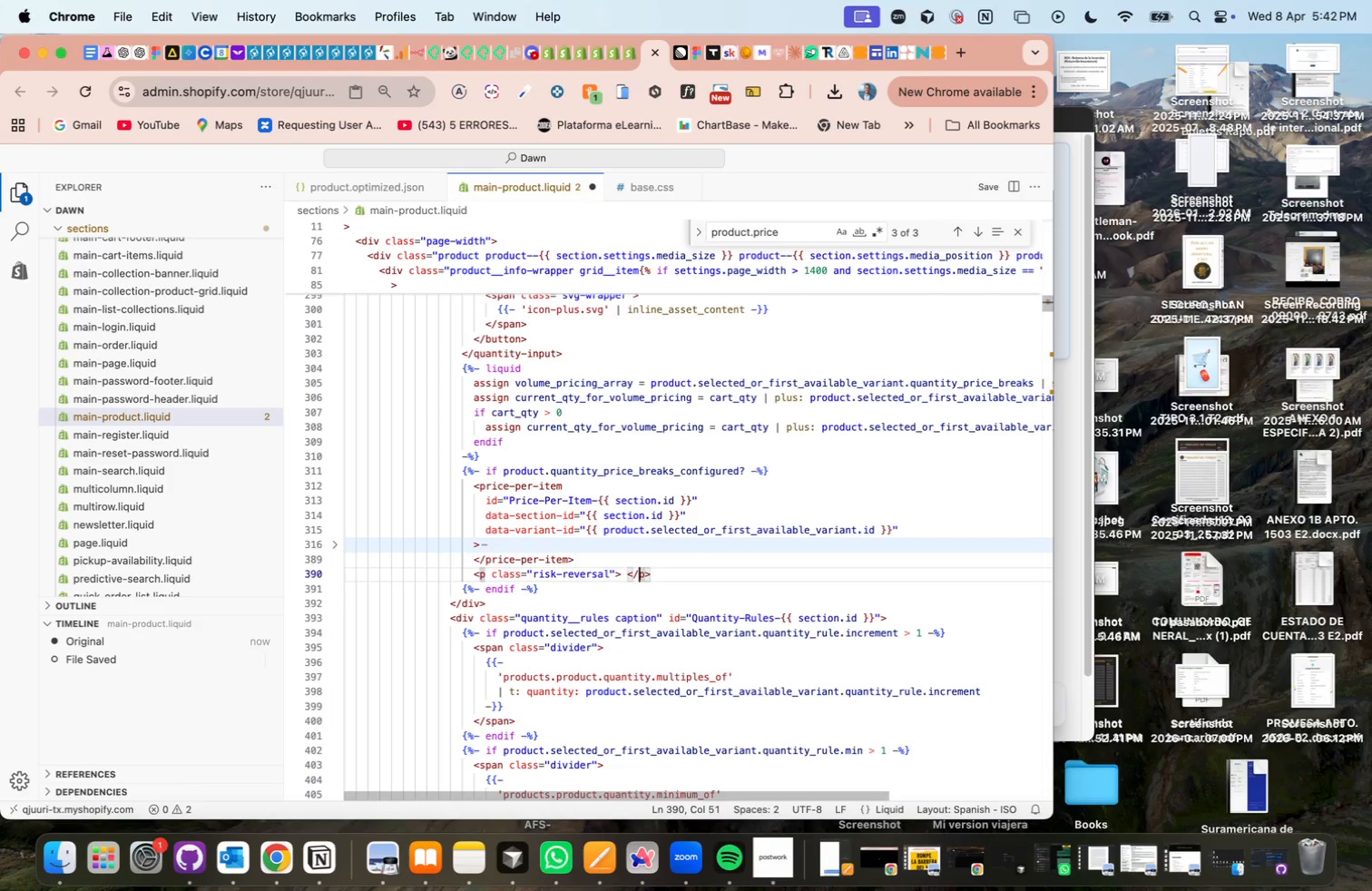 
key(ArrowLeft)
 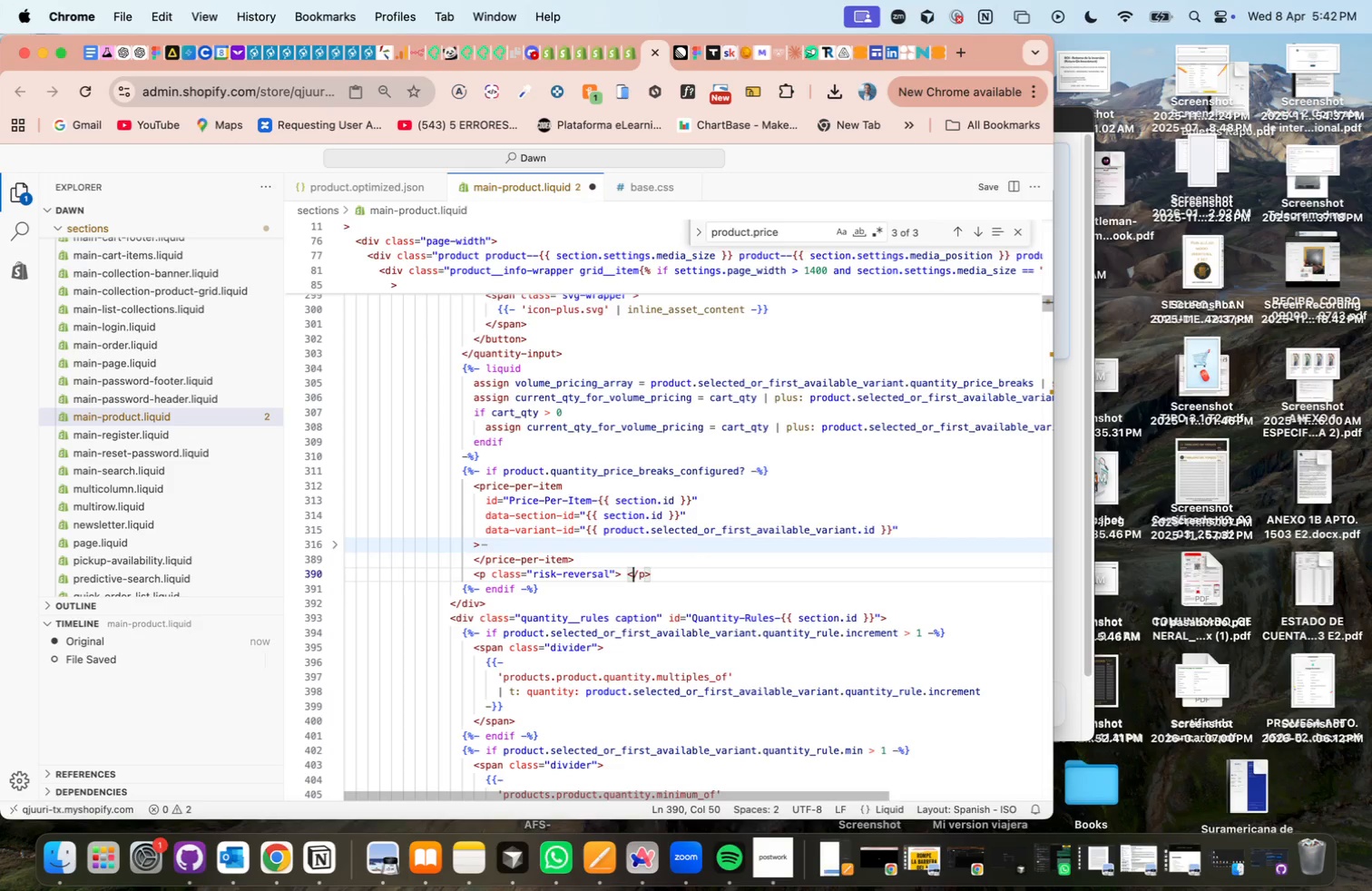 
key(ArrowLeft)
 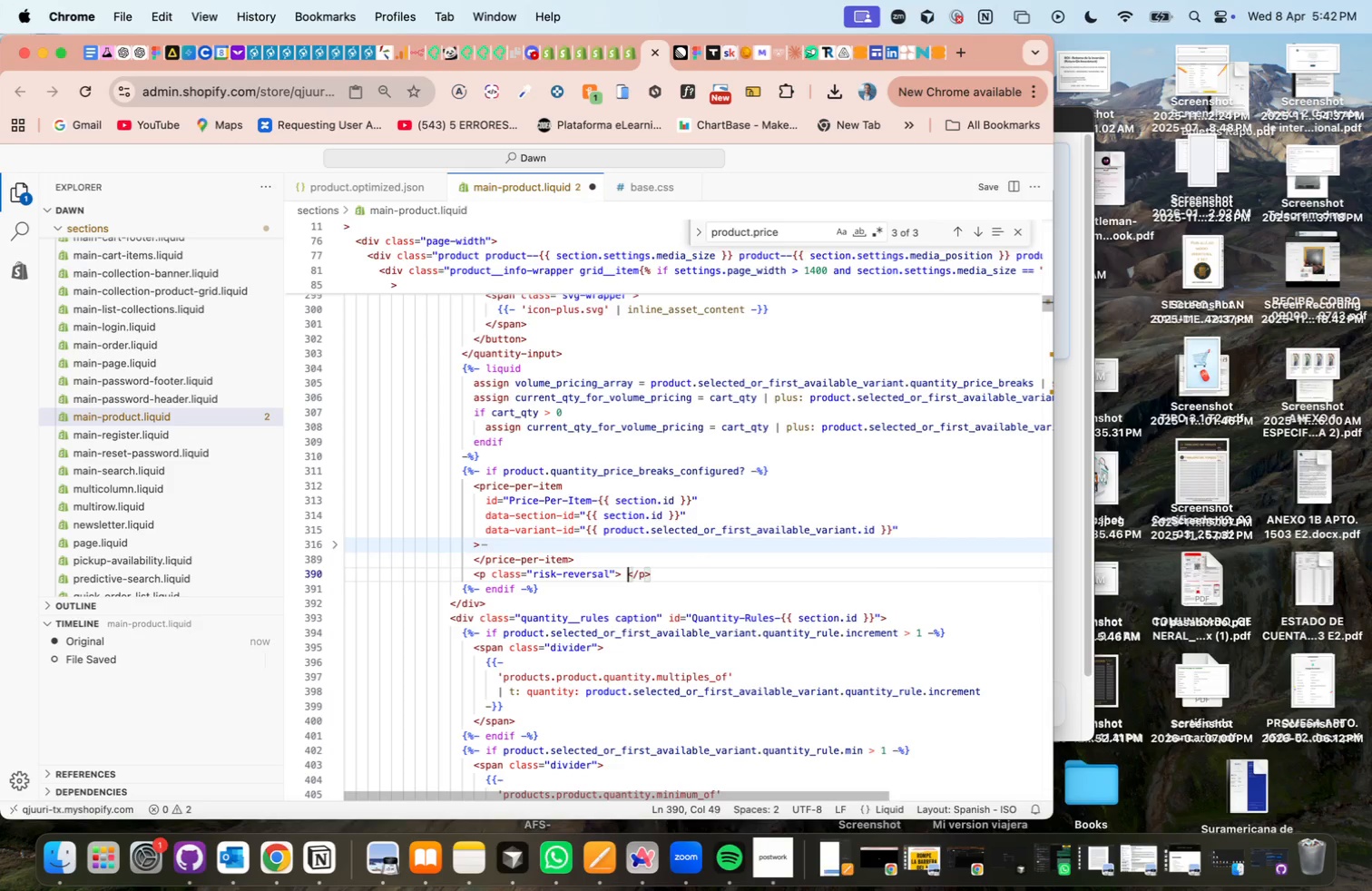 
key(ArrowLeft)
 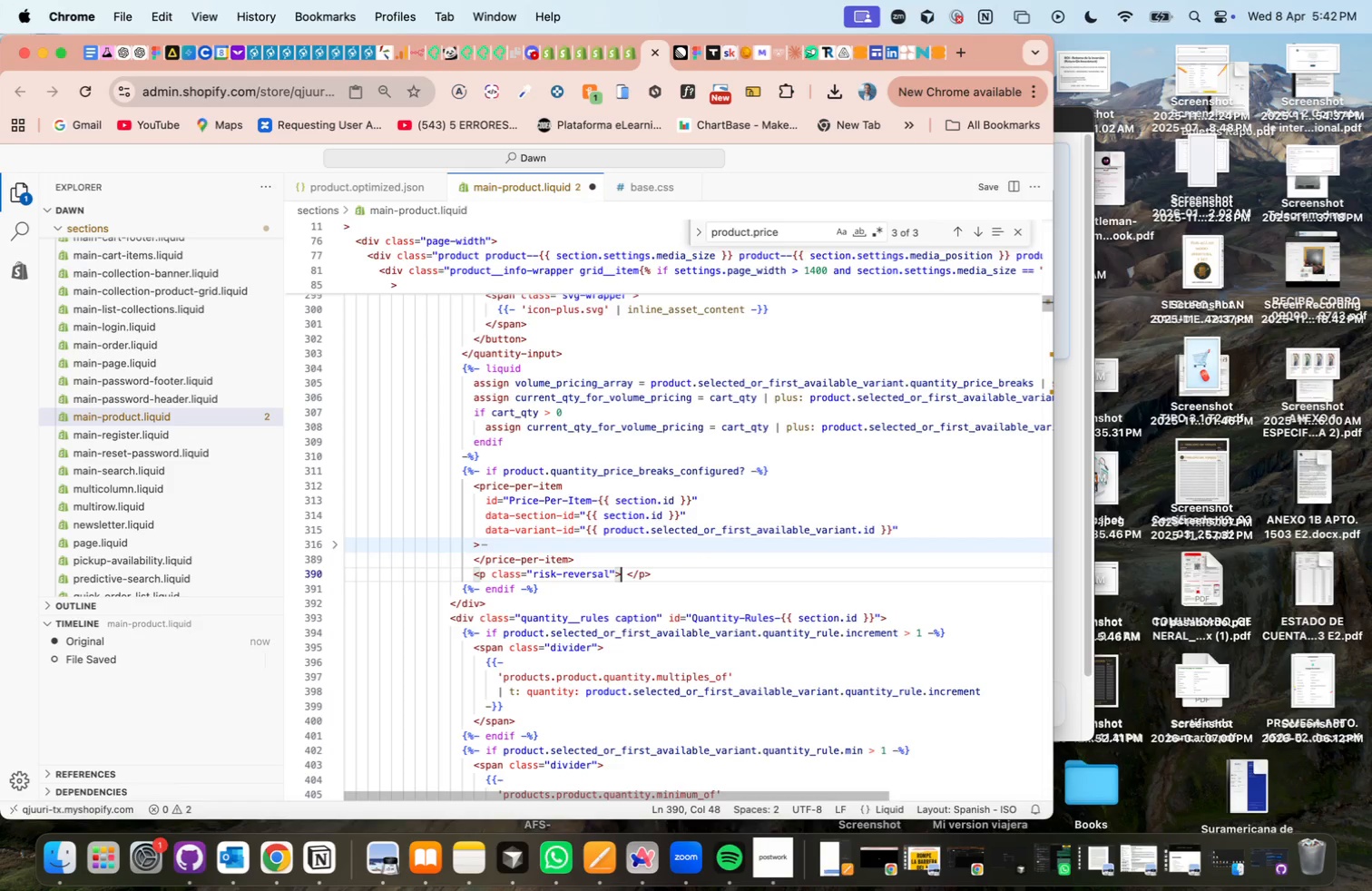 
key(ArrowRight)
 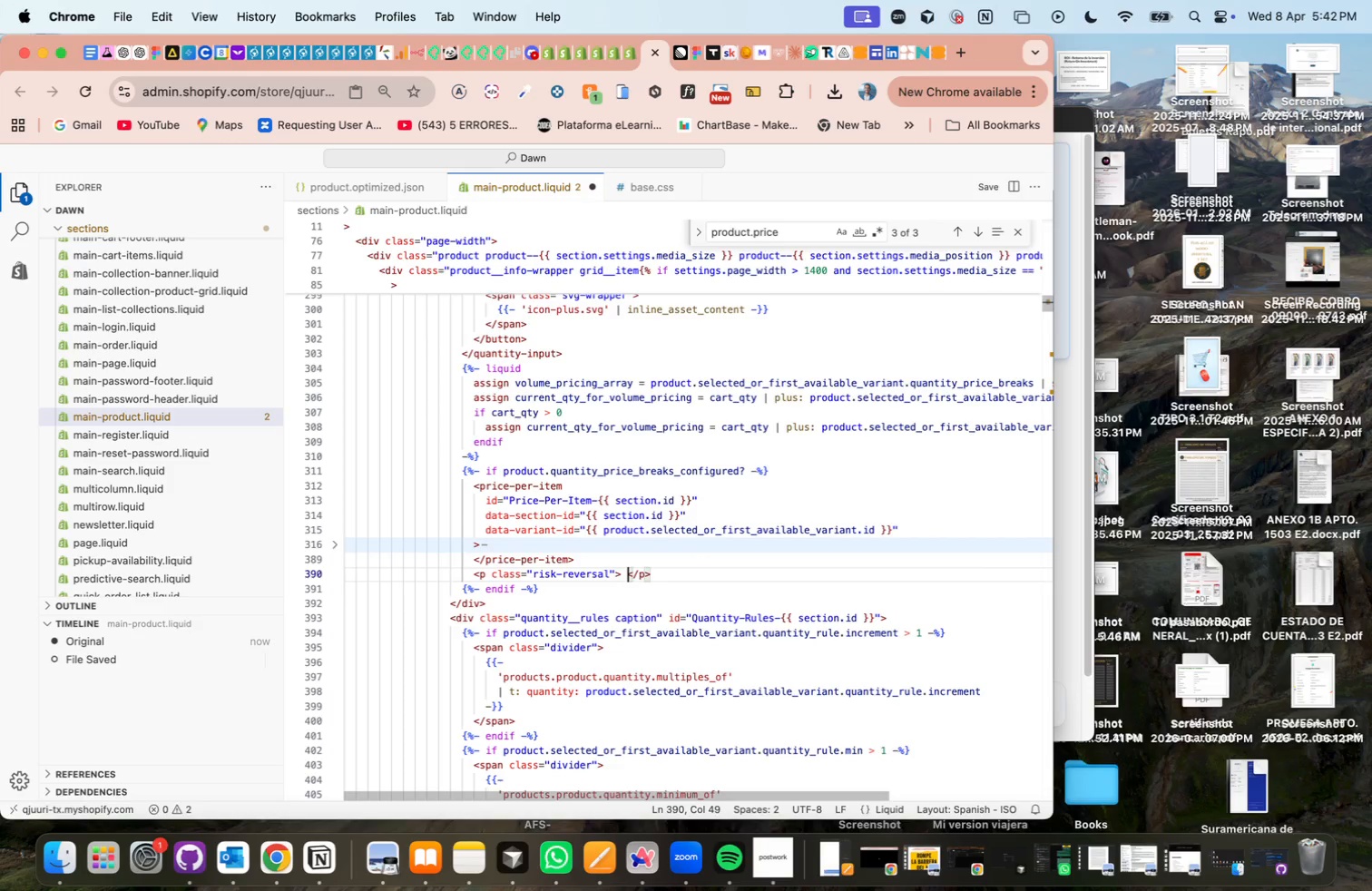 
key(Backspace)
type(60 da)
key(Backspace)
key(Backspace)
key(Backspace)
type(/day Chew proof guarantee)
 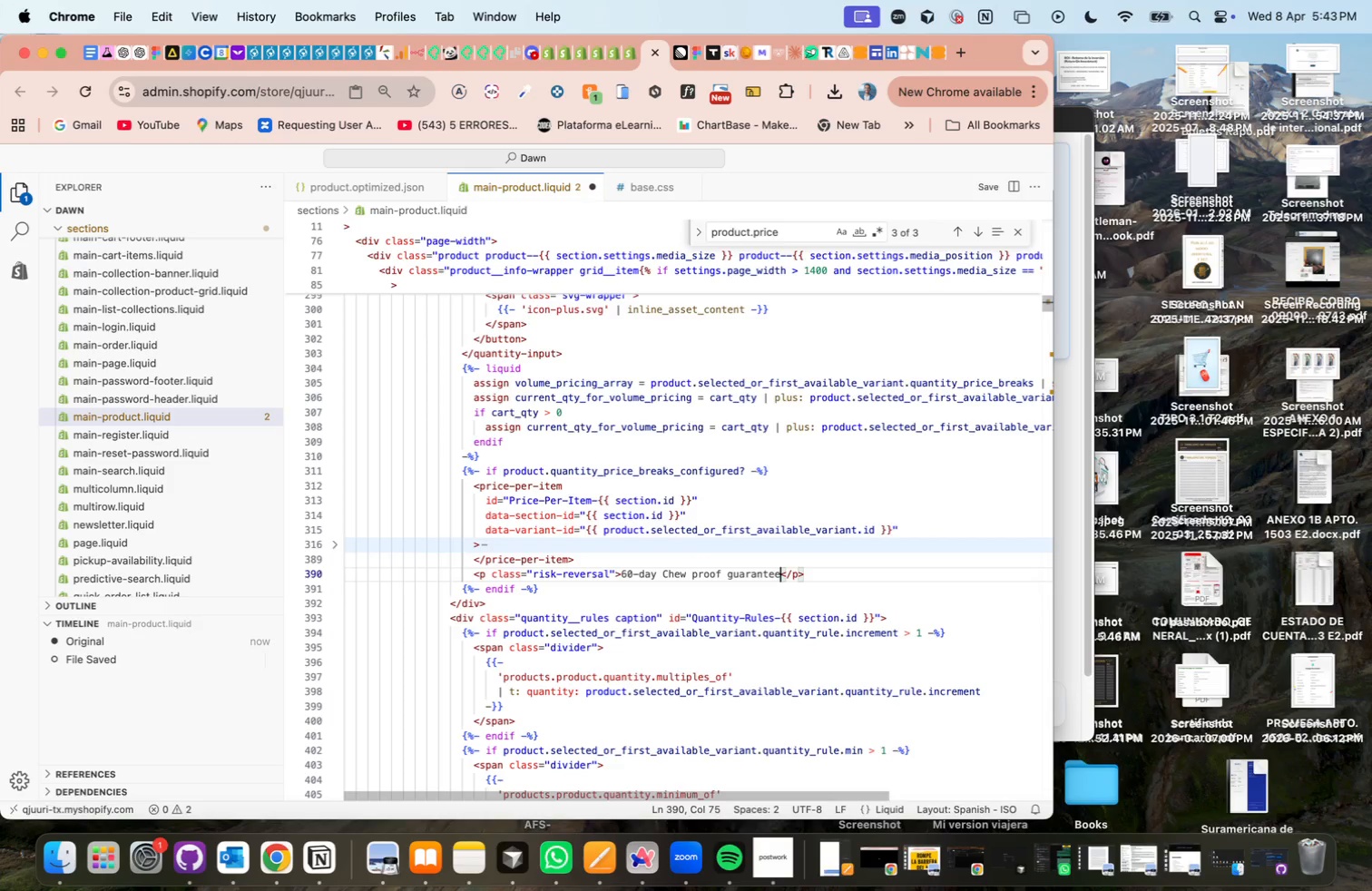 
wait(9.05)
 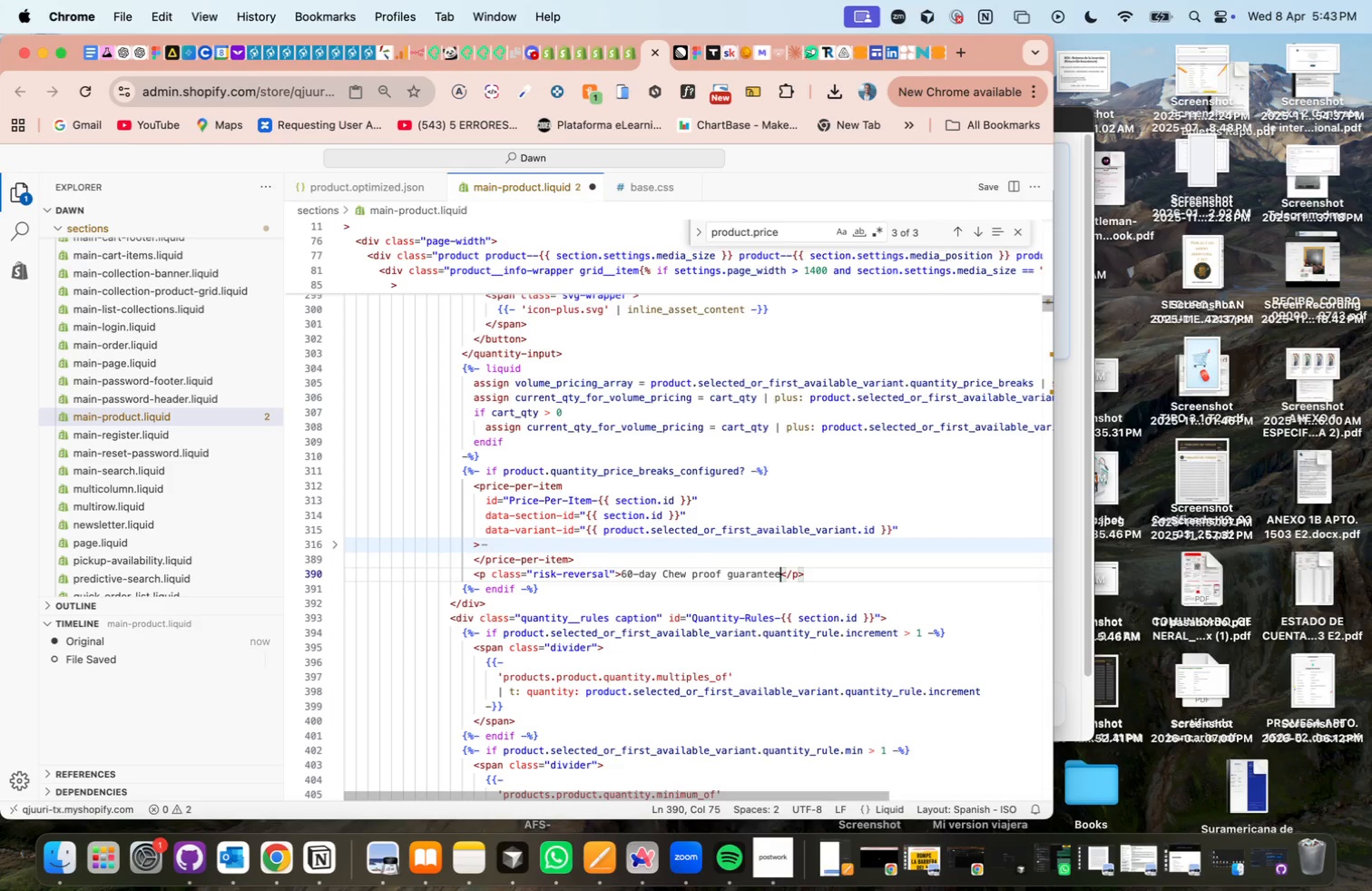 
double_click([818, 576])
 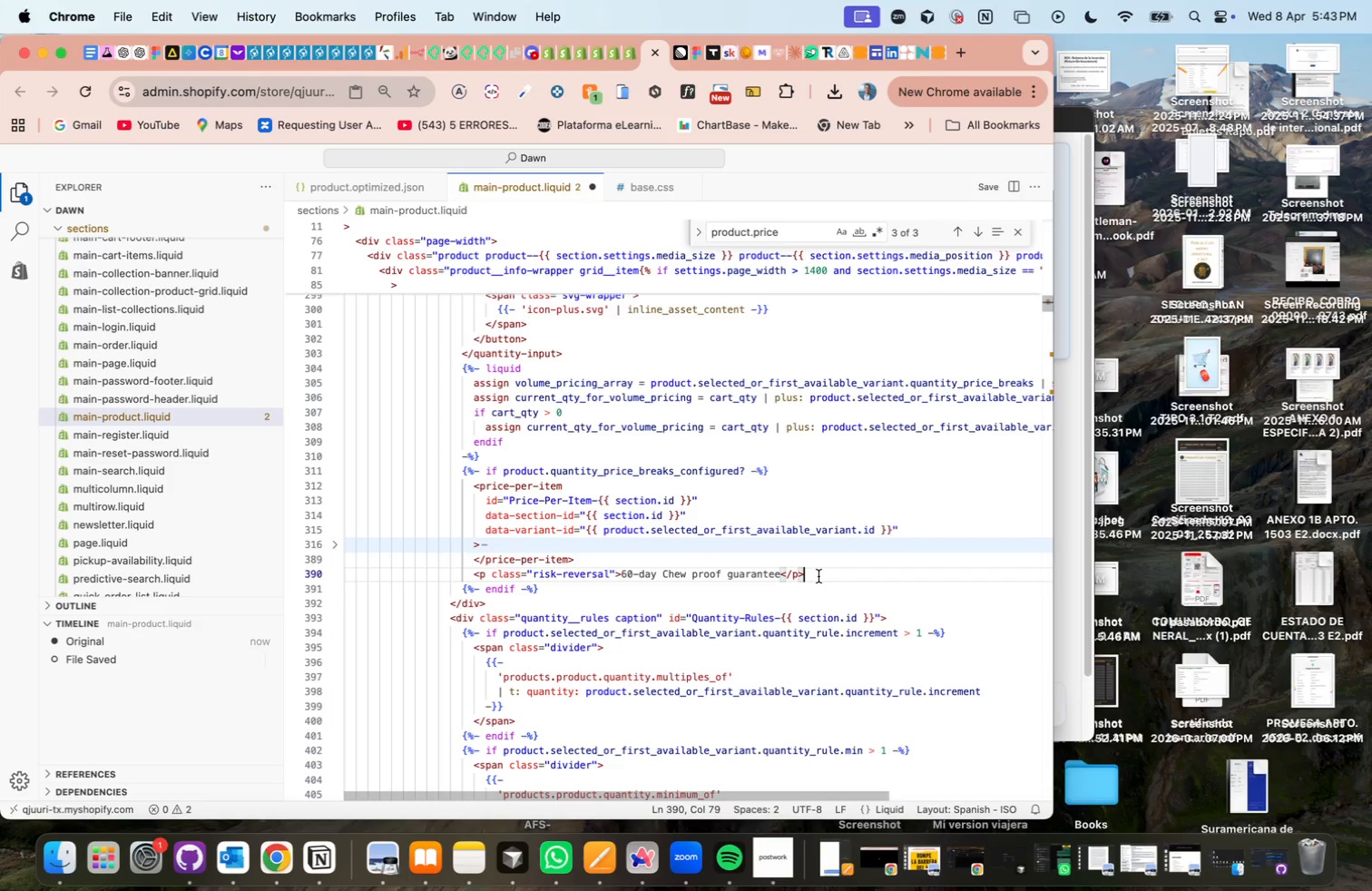 
triple_click([818, 576])
 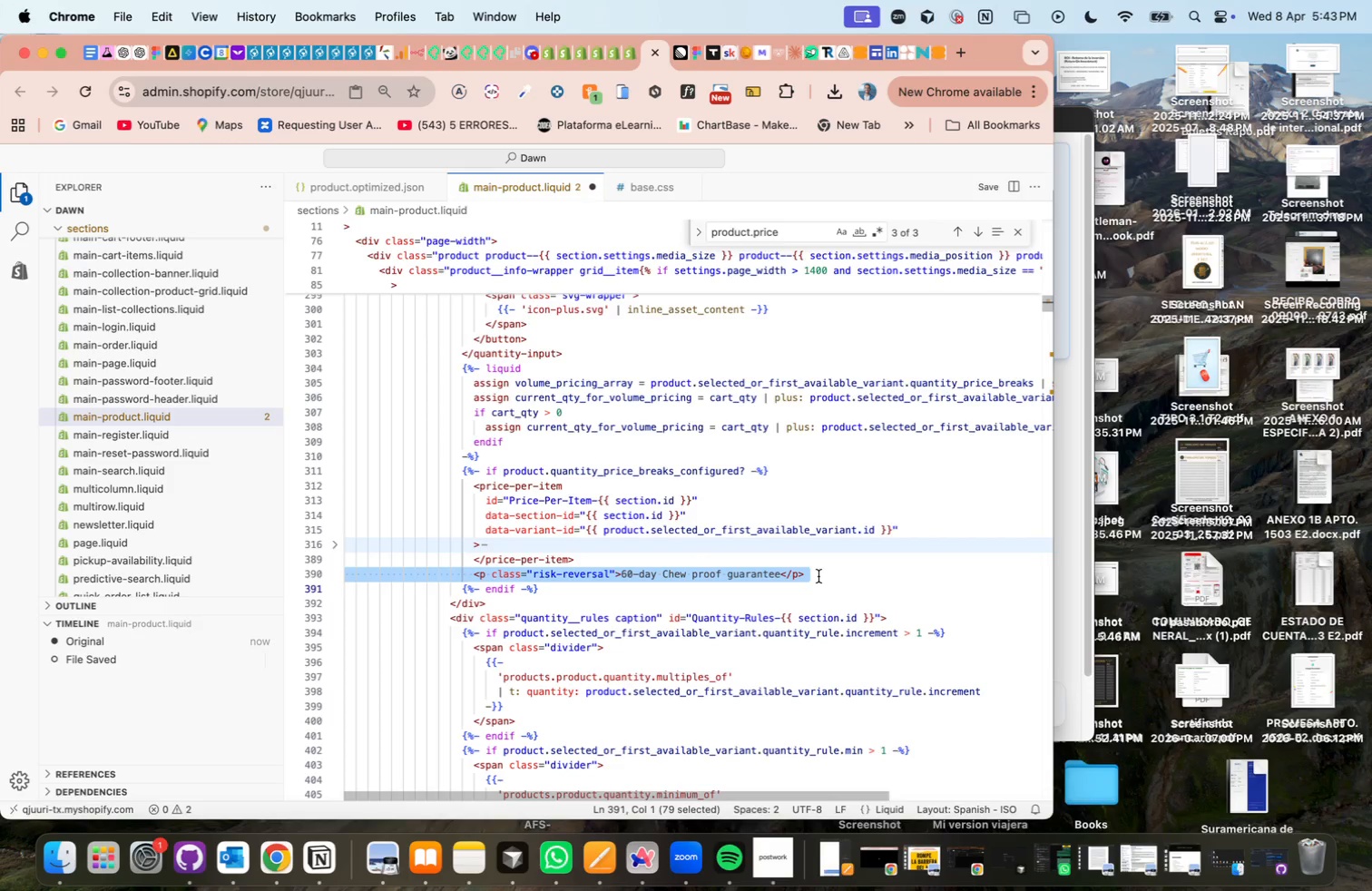 
key(Meta+C)
 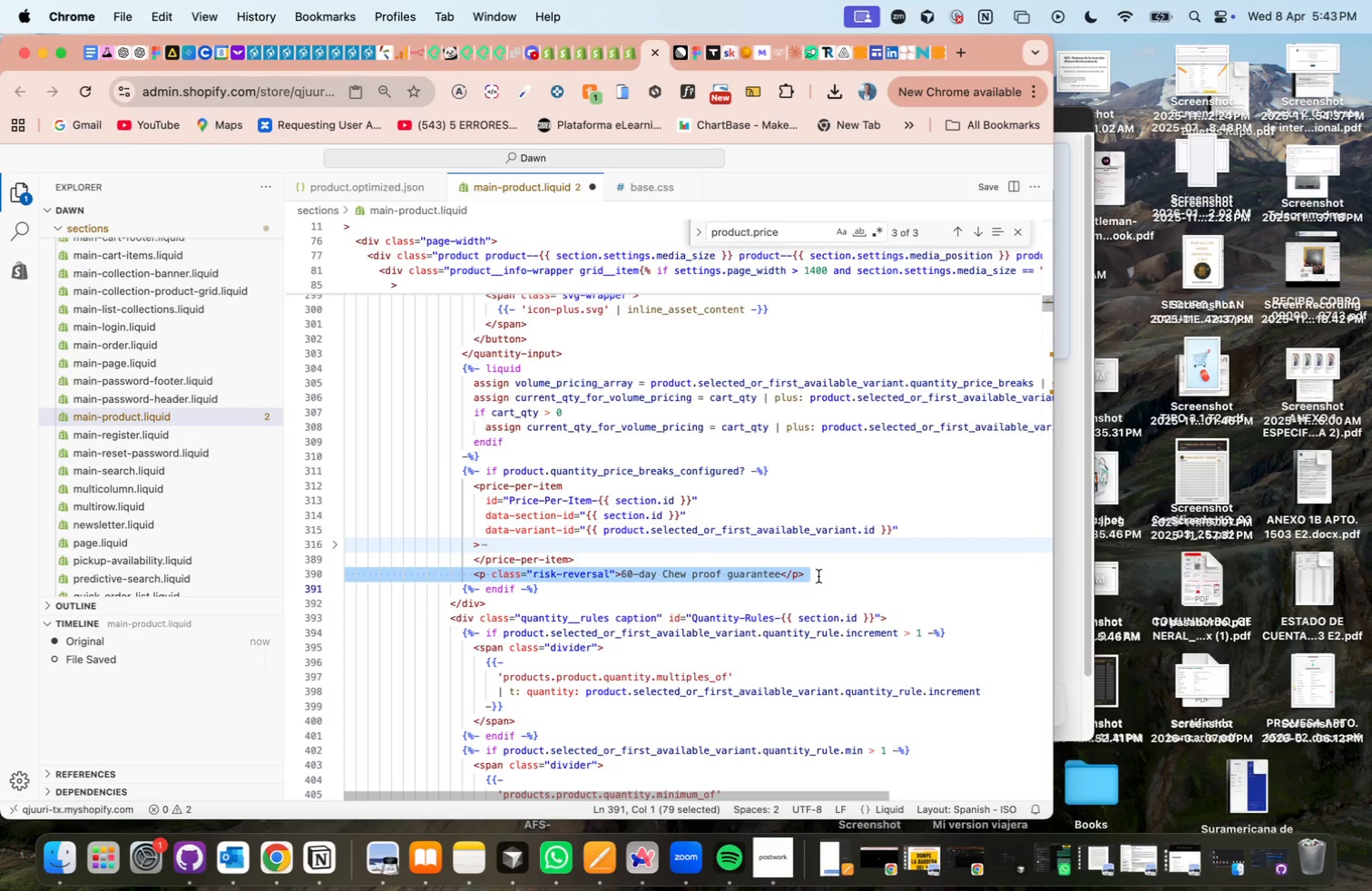 
key(Meta+C)
 